 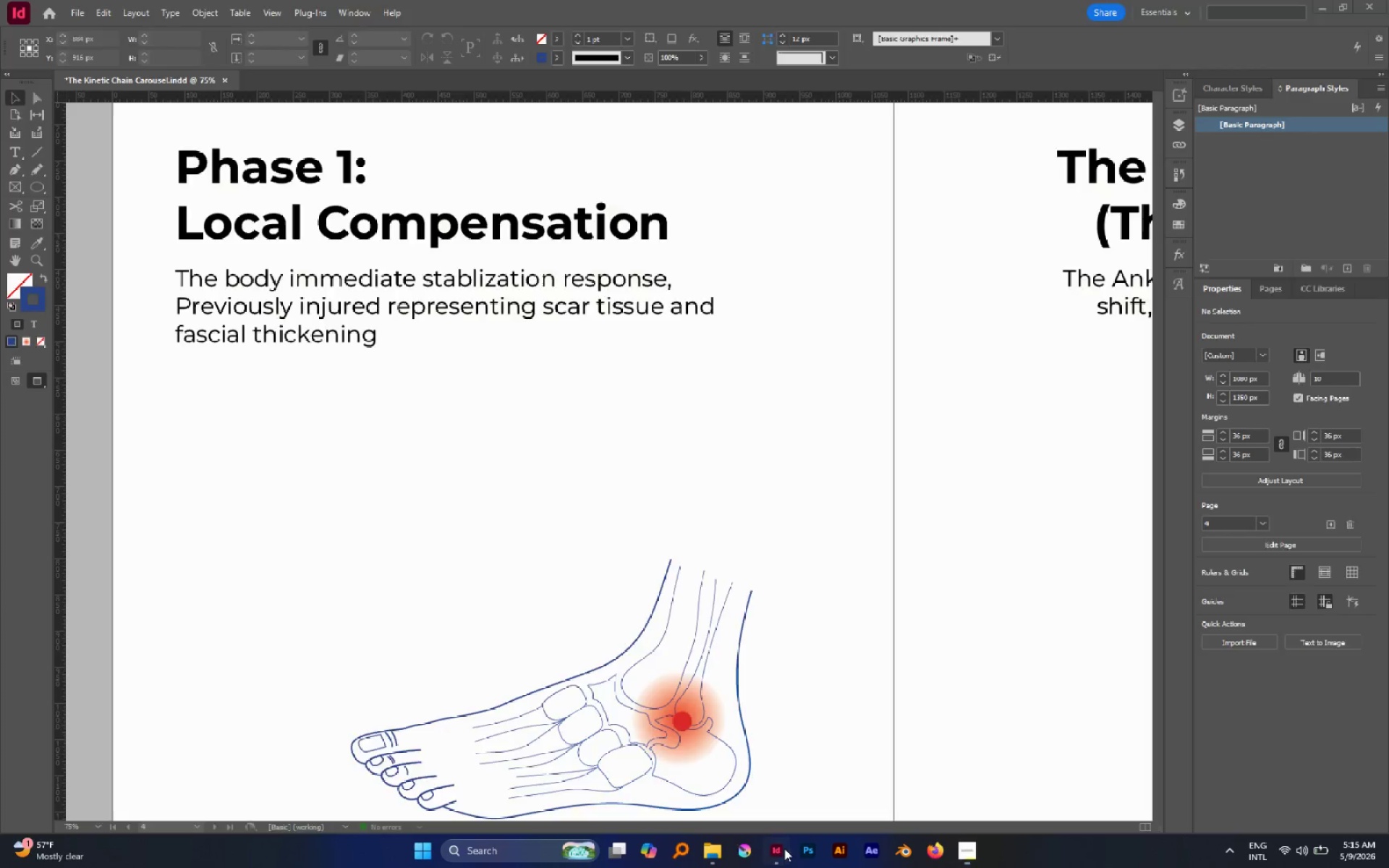 
scroll: coordinate [781, 556], scroll_direction: down, amount: 3.0
 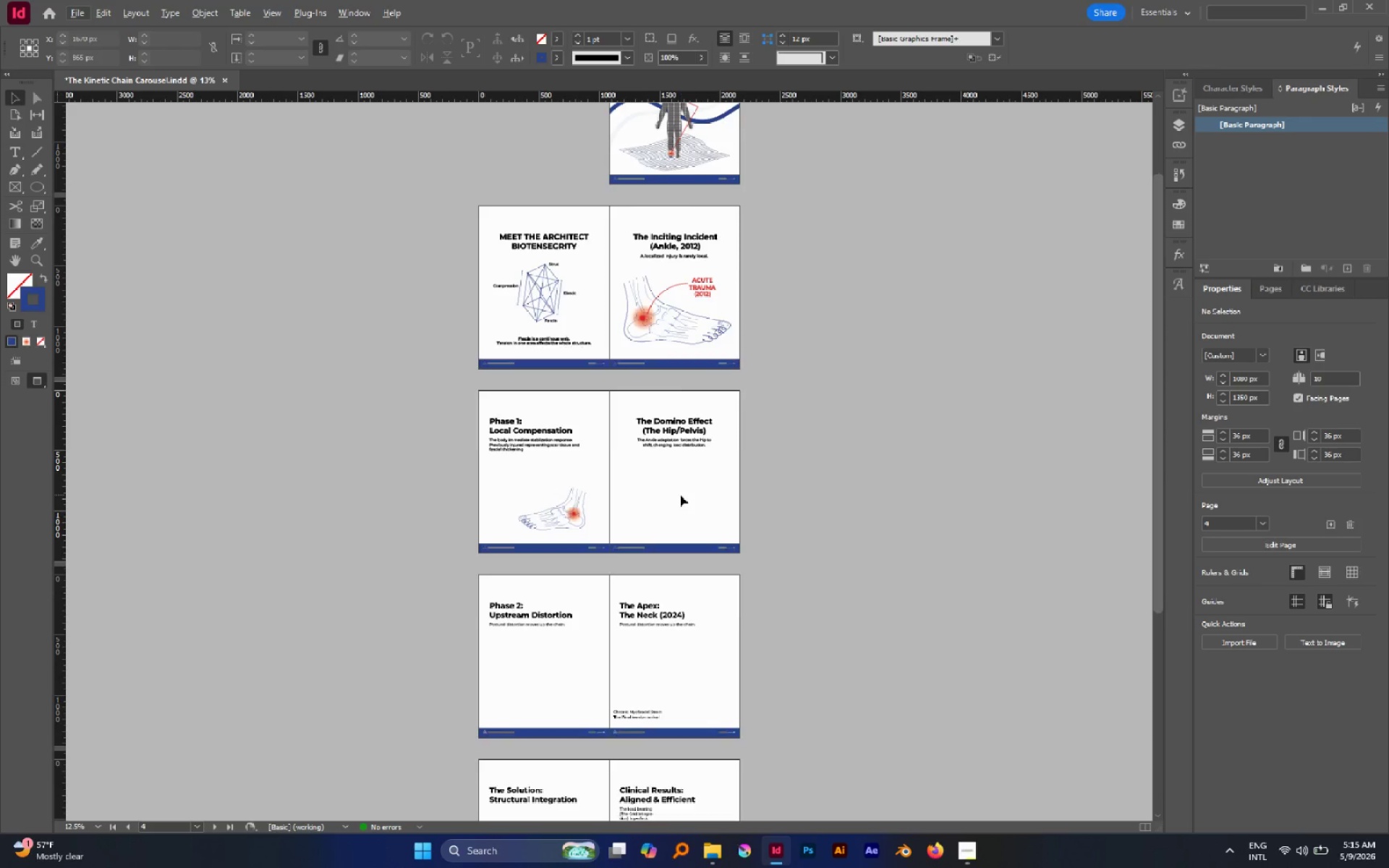 
scroll: coordinate [680, 495], scroll_direction: up, amount: 1.0
 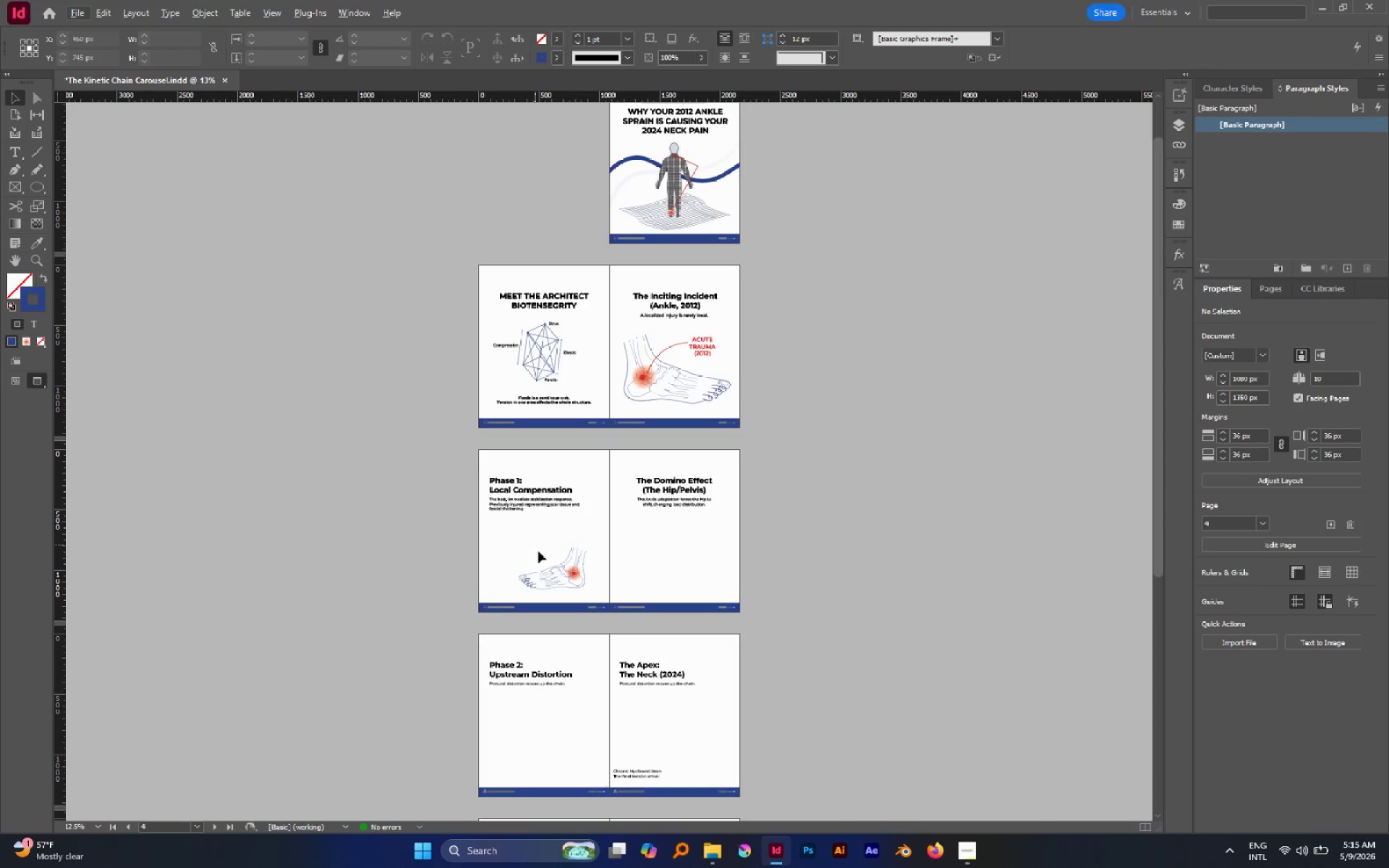 
hold_key(key=AltLeft, duration=0.66)
scroll: coordinate [545, 555], scroll_direction: up, amount: 3.0
 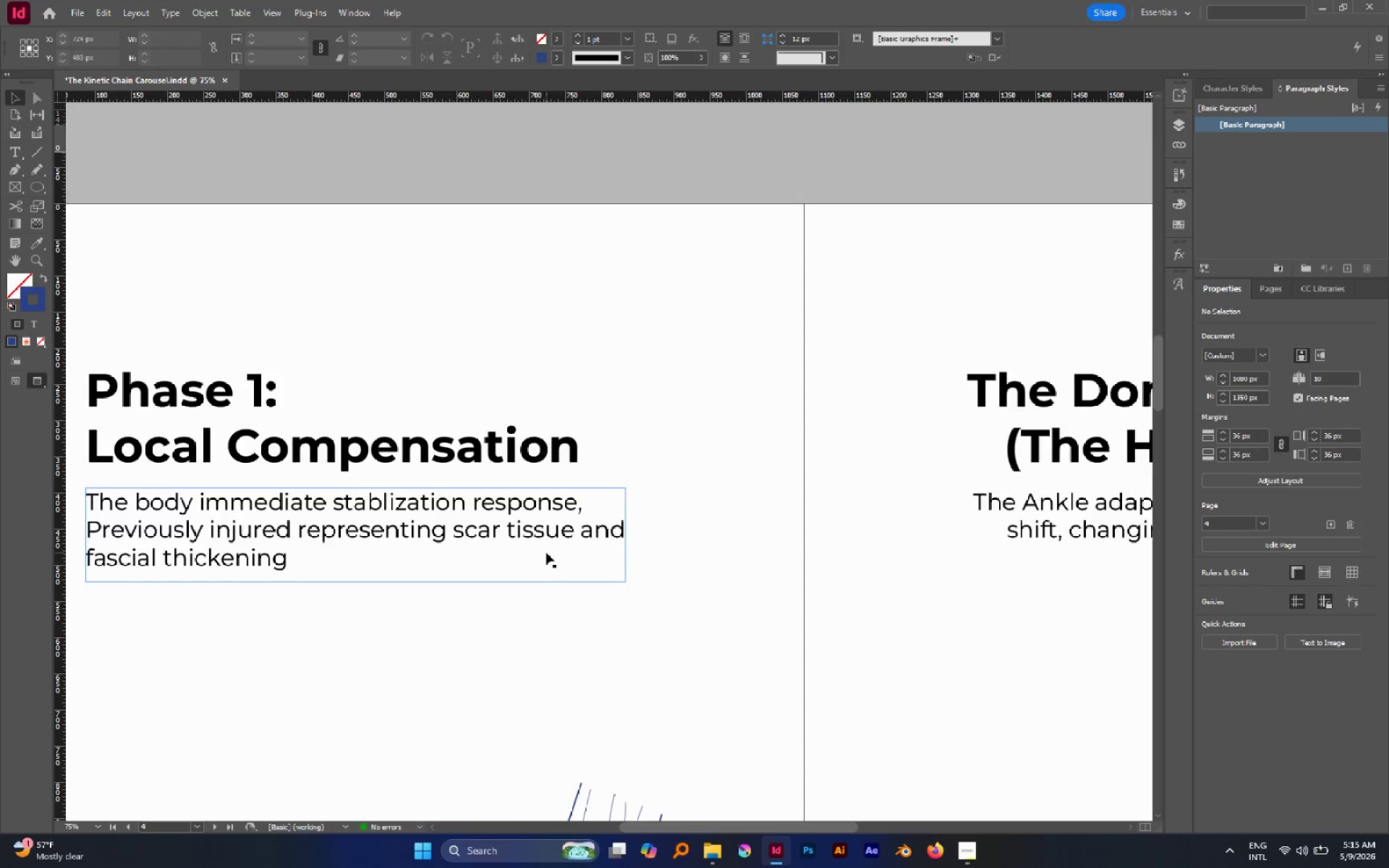 
hold_key(key=AltLeft, duration=0.47)
scroll: coordinate [547, 551], scroll_direction: down, amount: 4.0
 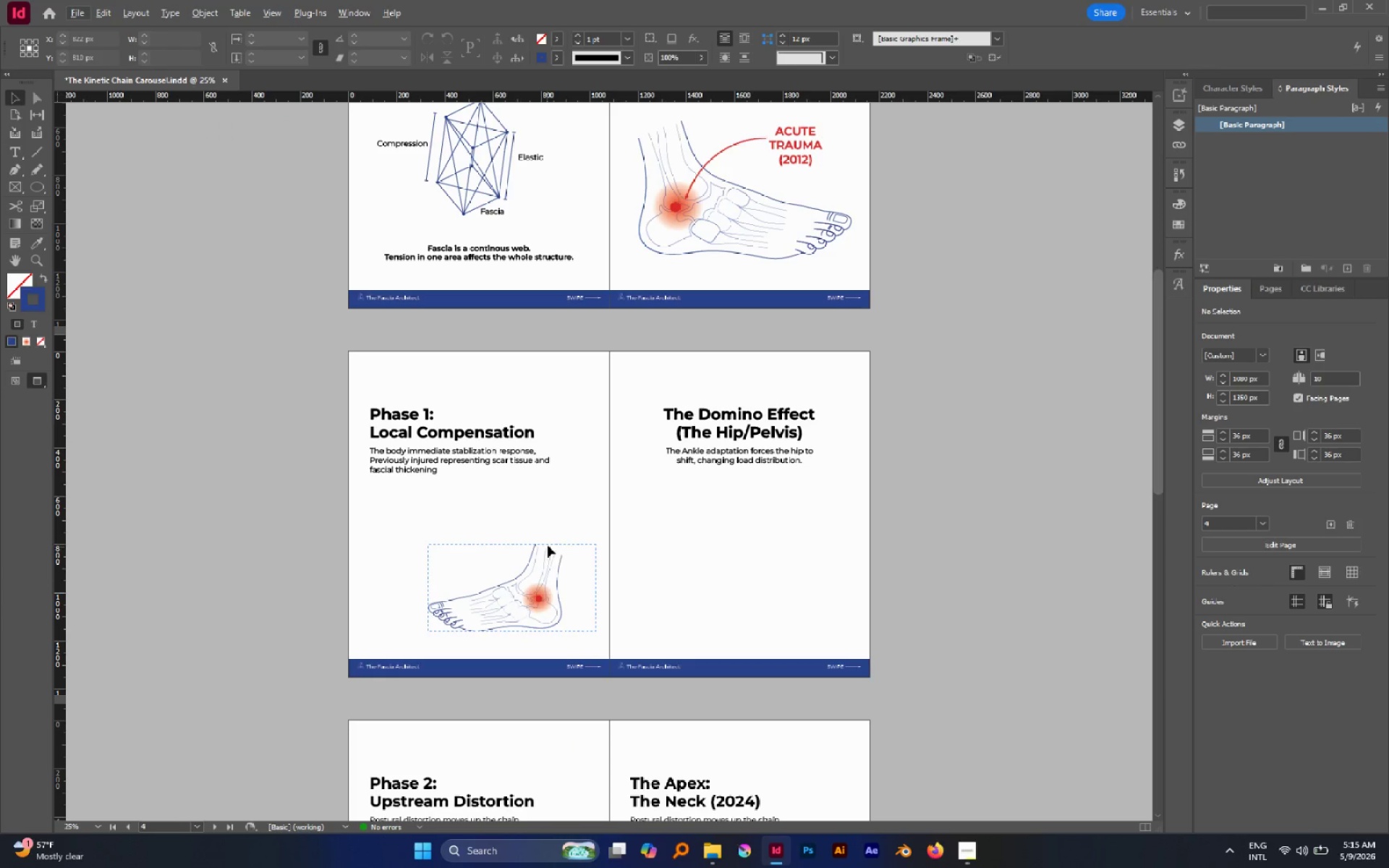 
hold_key(key=AltLeft, duration=0.39)
scroll: coordinate [548, 545], scroll_direction: up, amount: 4.0
 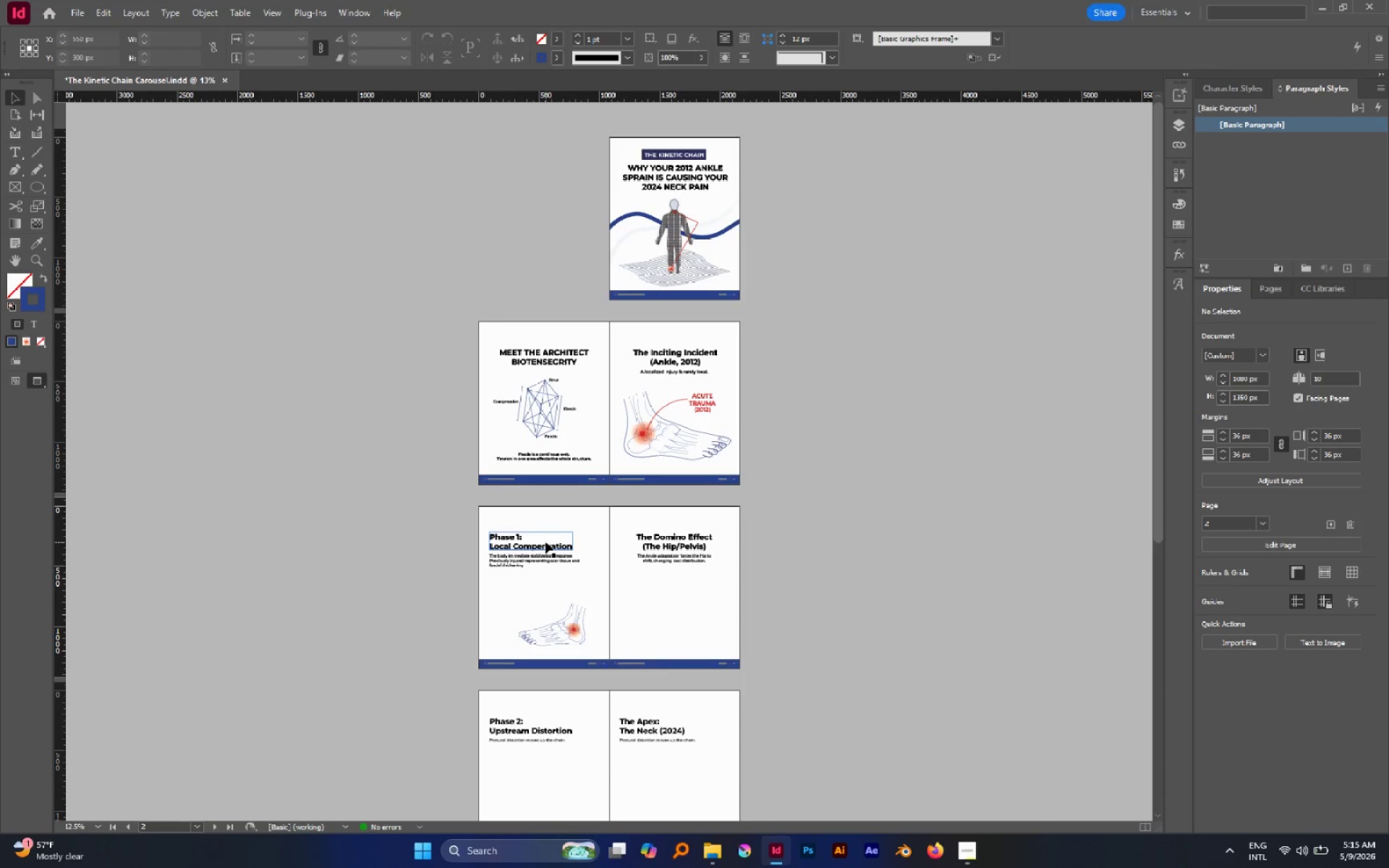 
hold_key(key=AltLeft, duration=1.0)
scroll: coordinate [566, 599], scroll_direction: none, amount: 0.0
 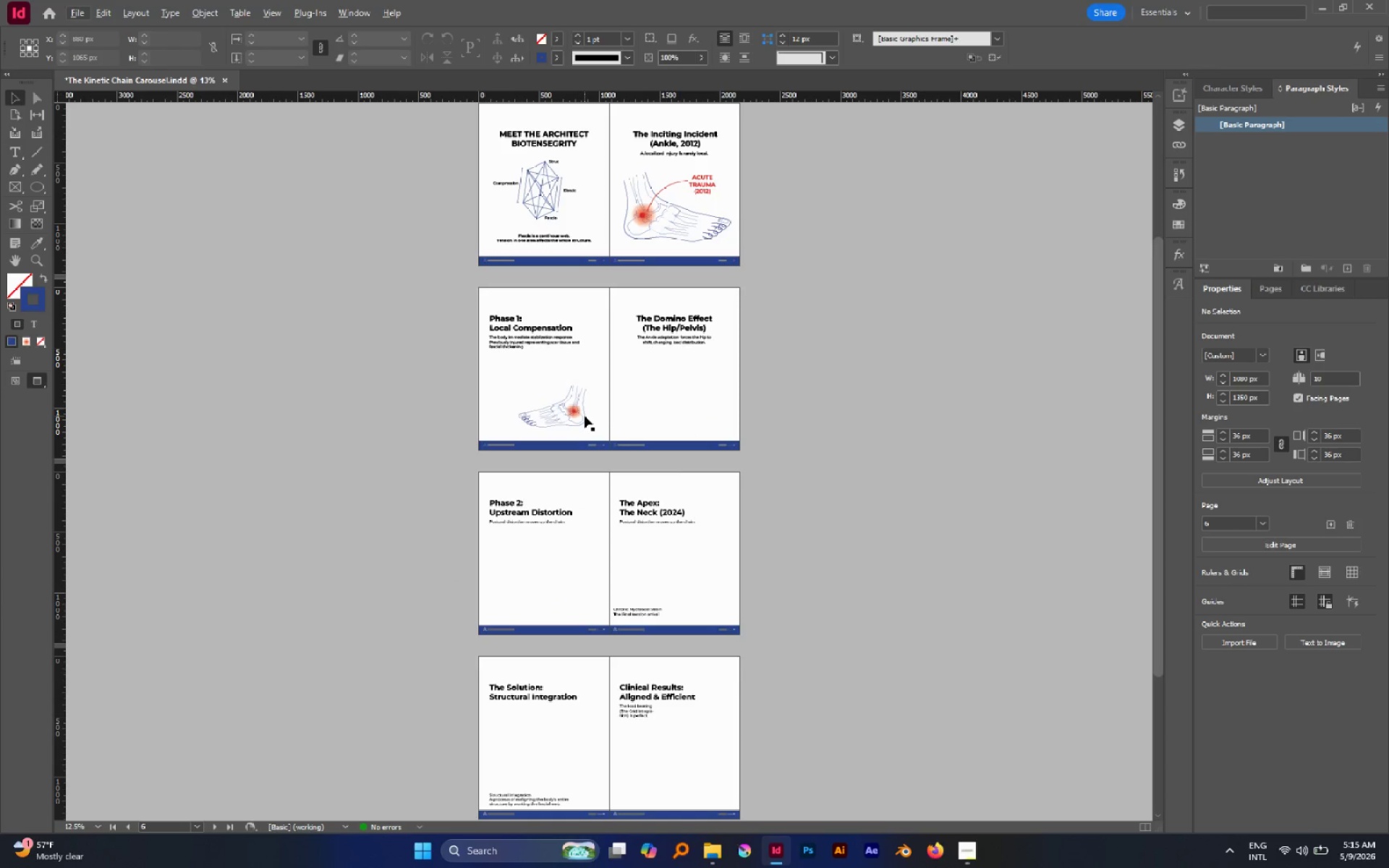 
hold_key(key=AltLeft, duration=0.5)
scroll: coordinate [565, 344], scroll_direction: up, amount: 7.0
 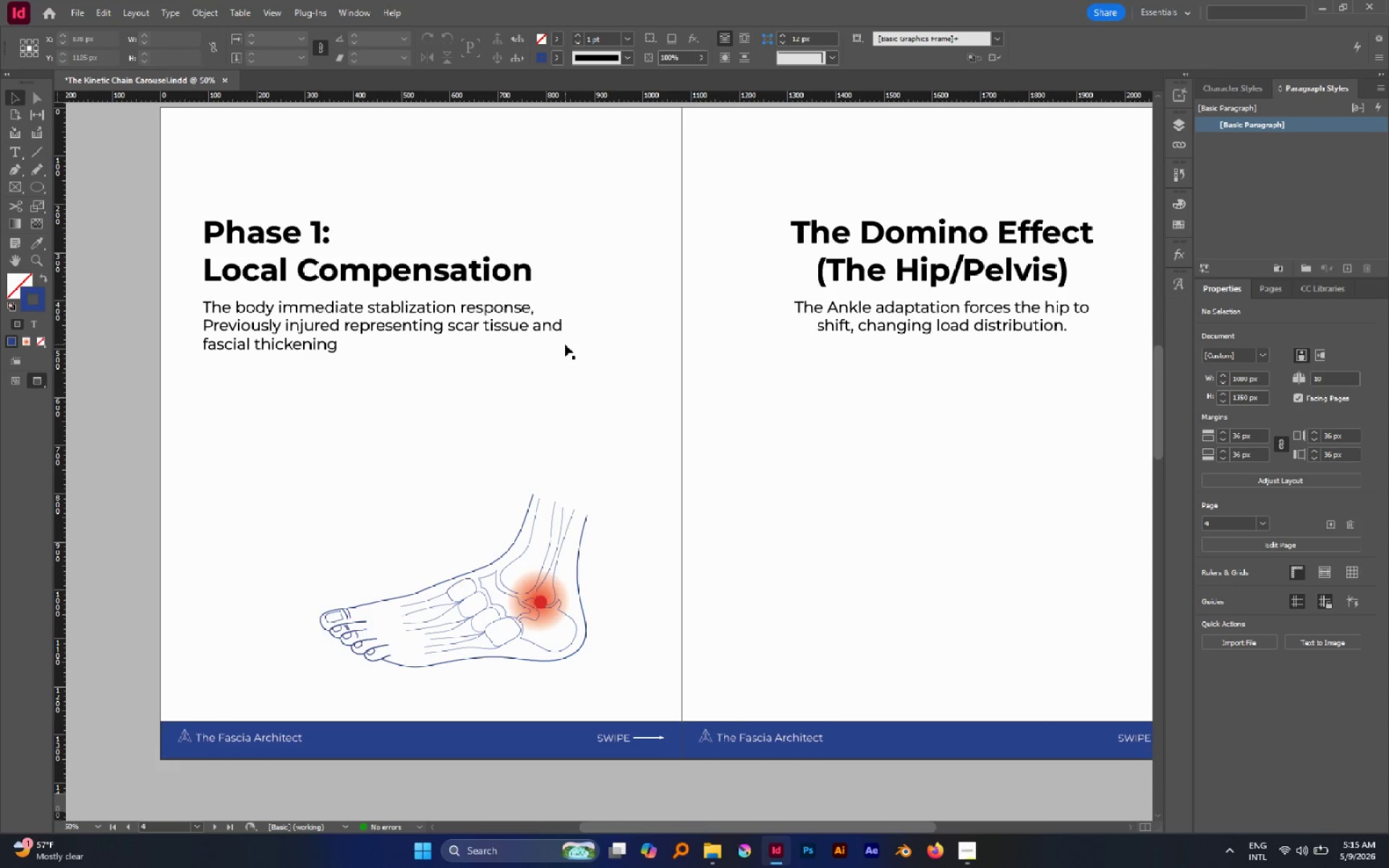 
key(P)
 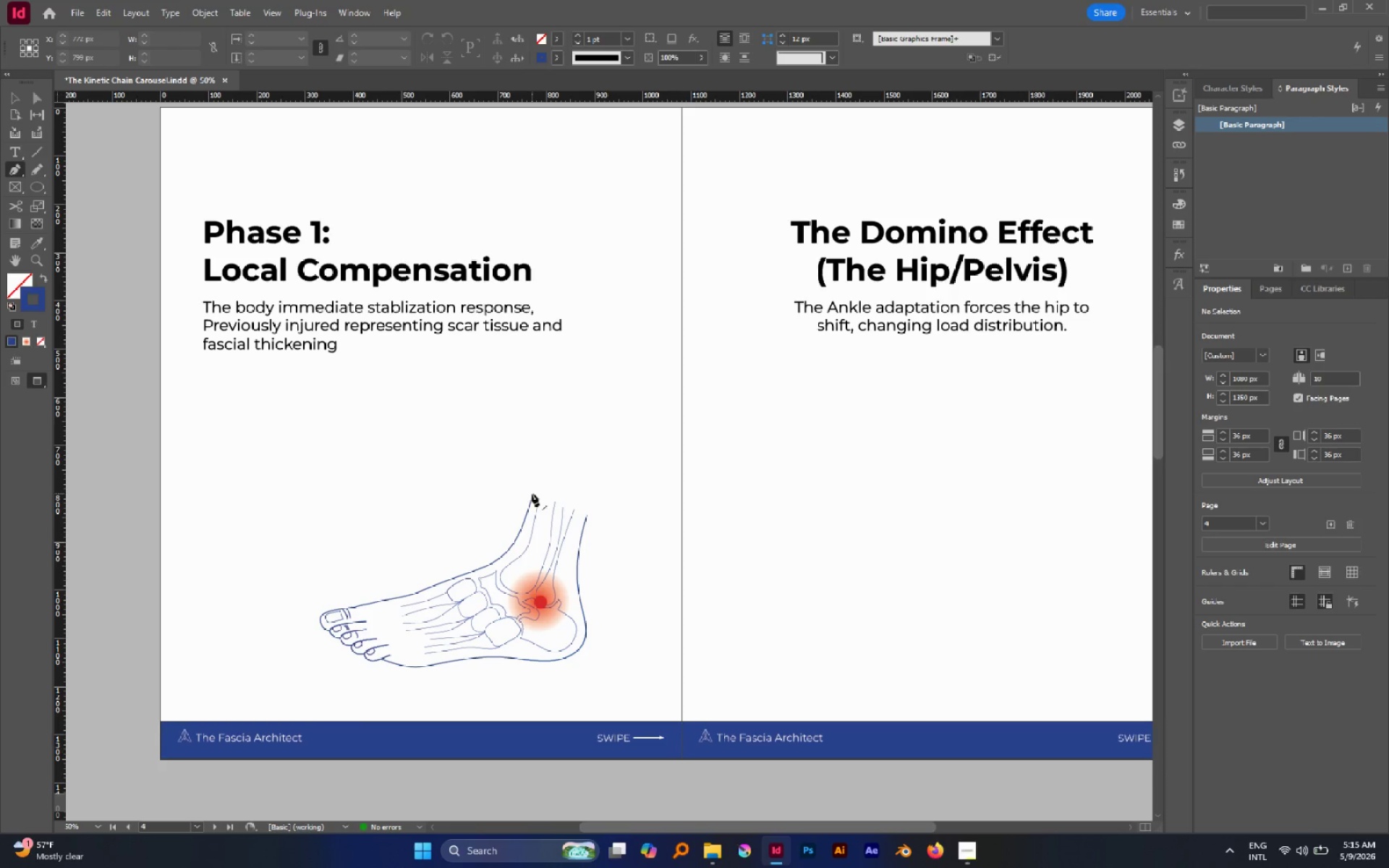 
left_click([532, 495])
 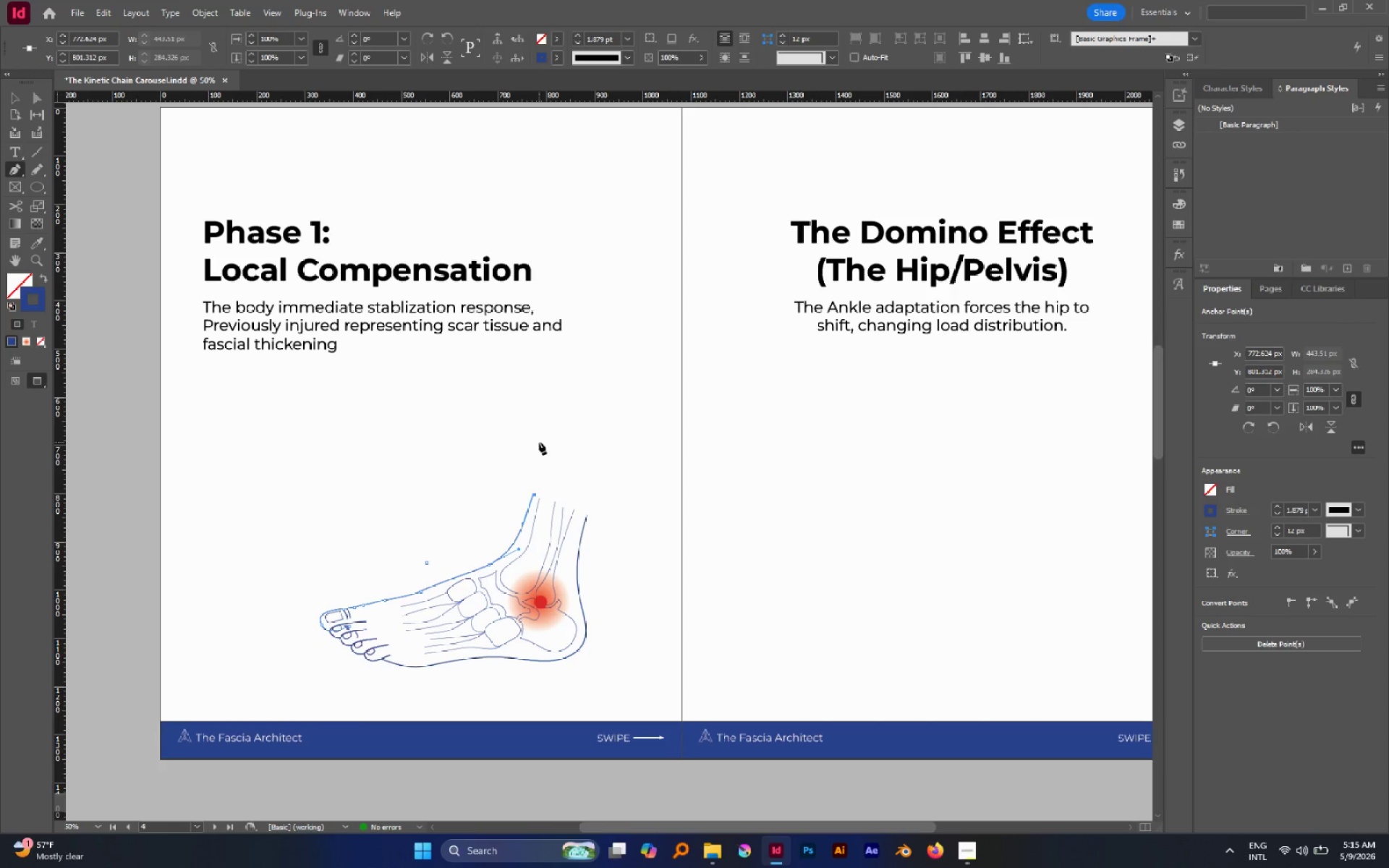 
left_click_drag(start_coordinate=[539, 396], to_coordinate=[591, 318])
 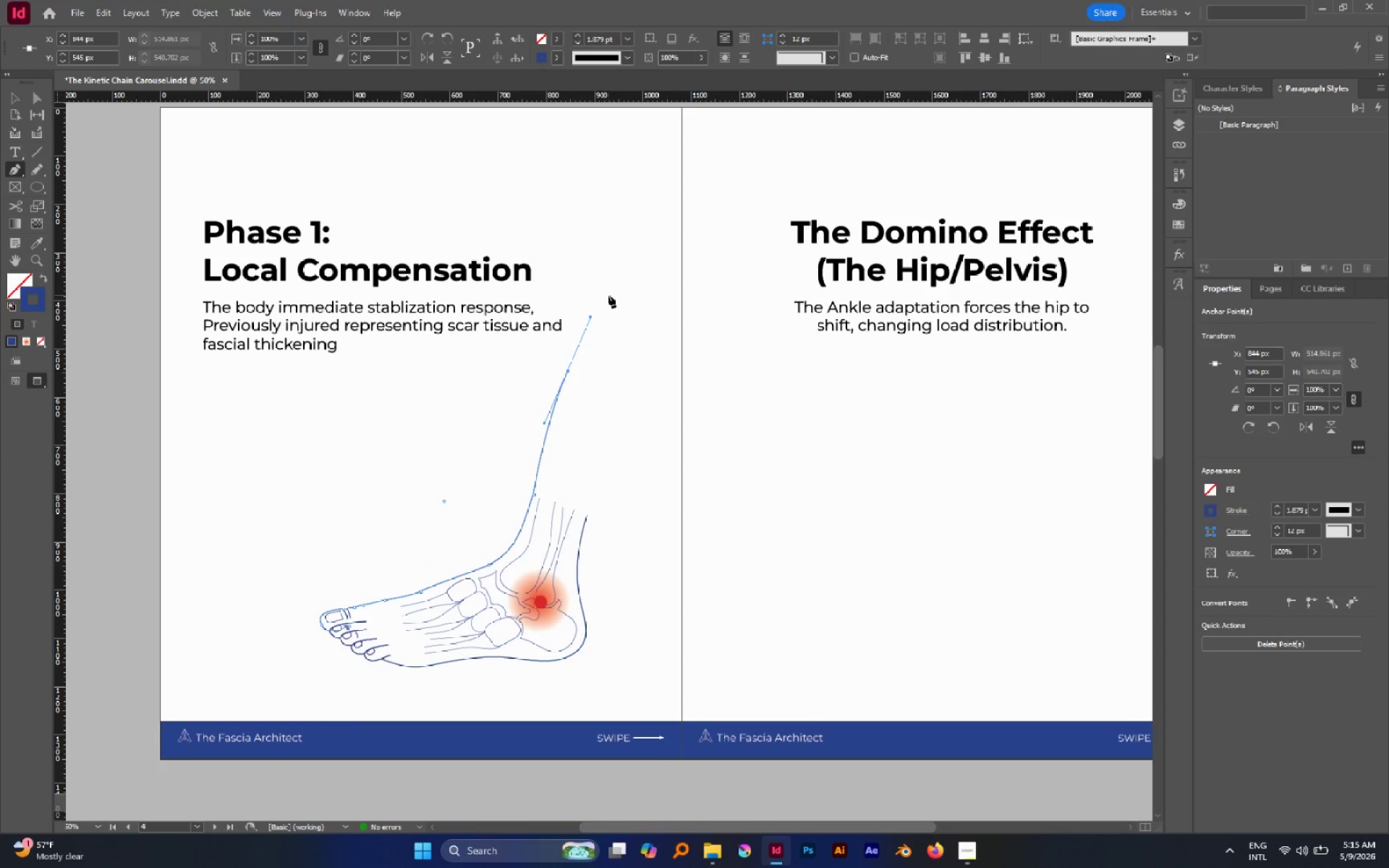 
hold_key(key=Space, duration=1.39)
 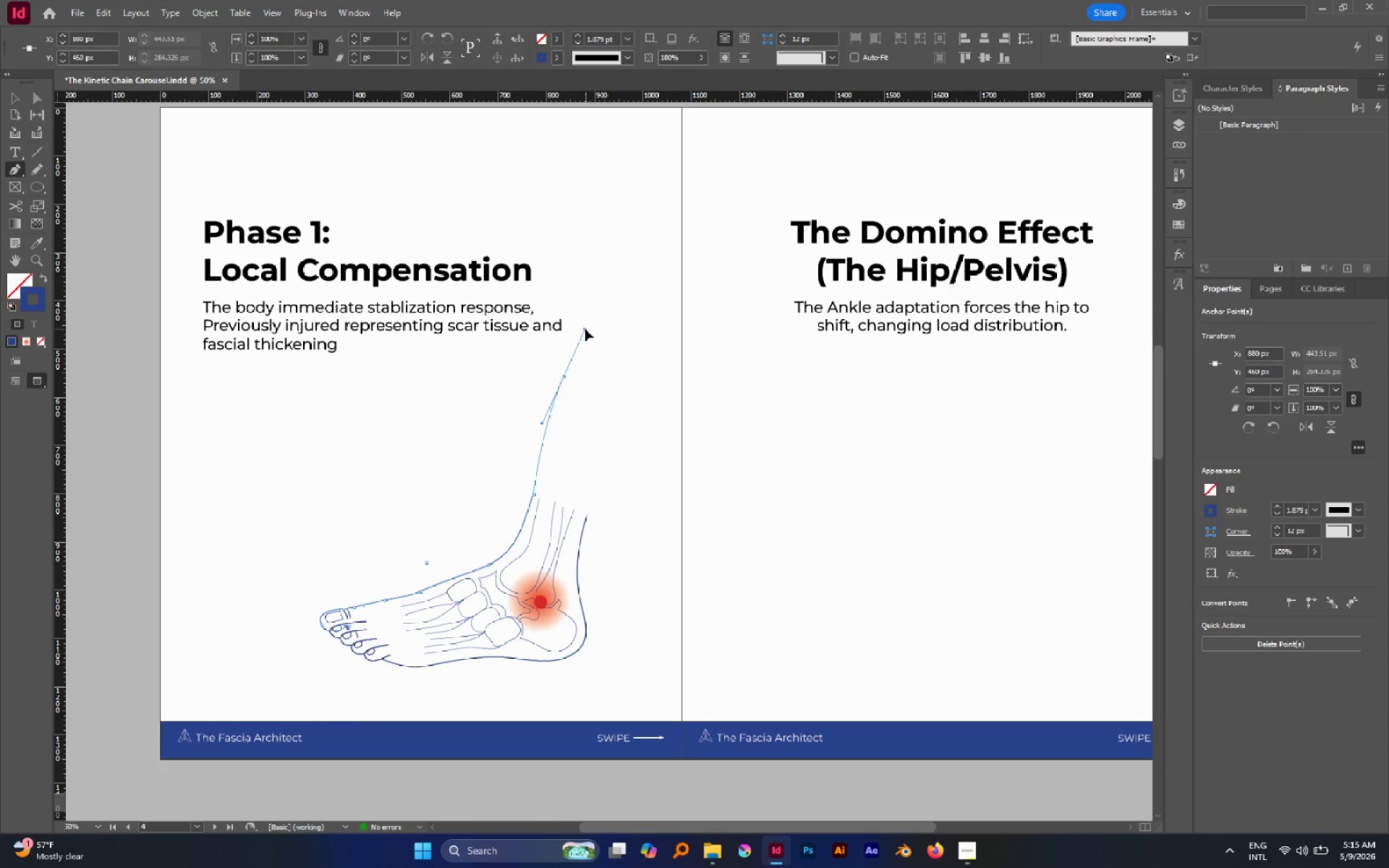 
hold_key(key=Space, duration=1.34)
 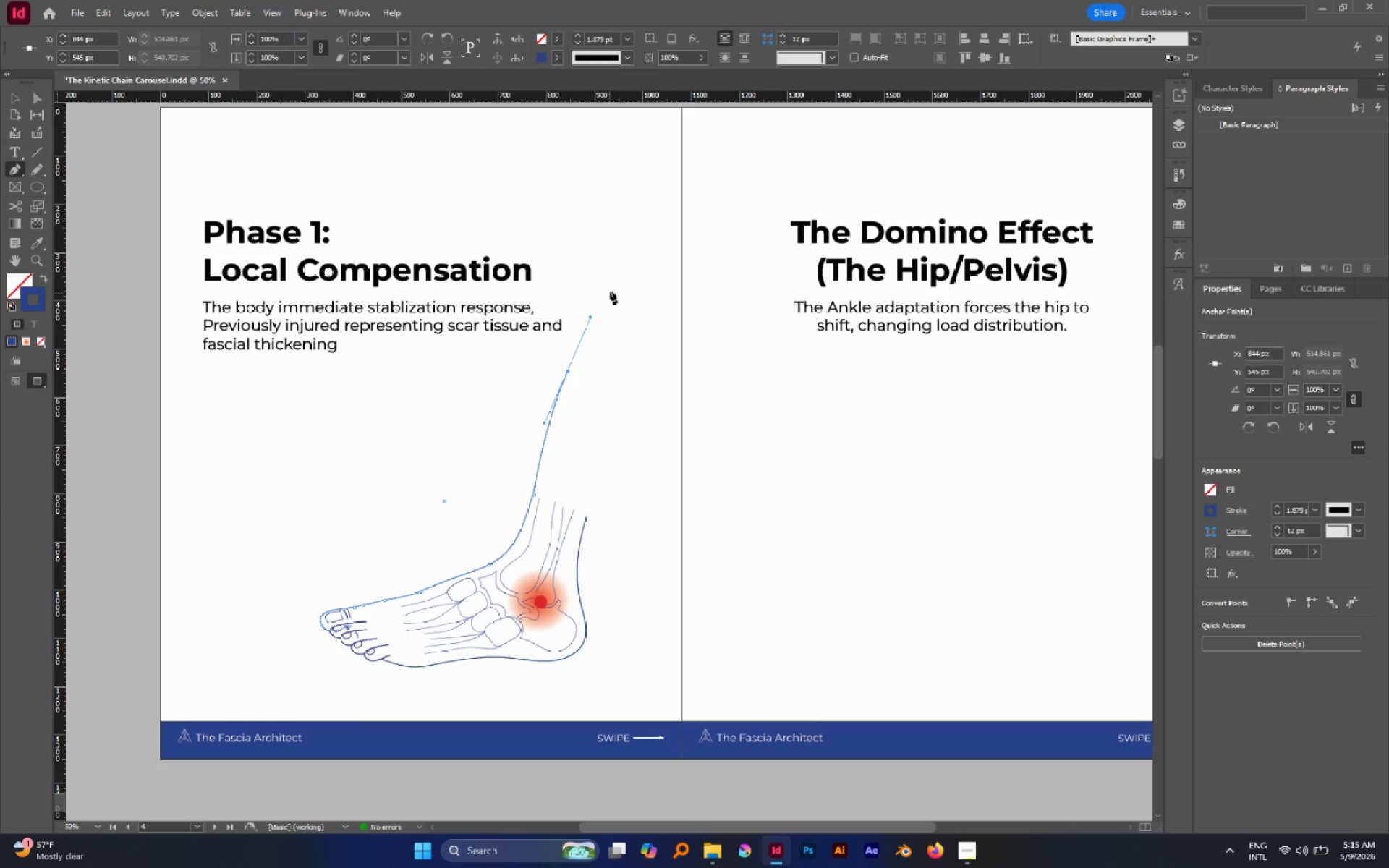 
left_click([612, 287])
 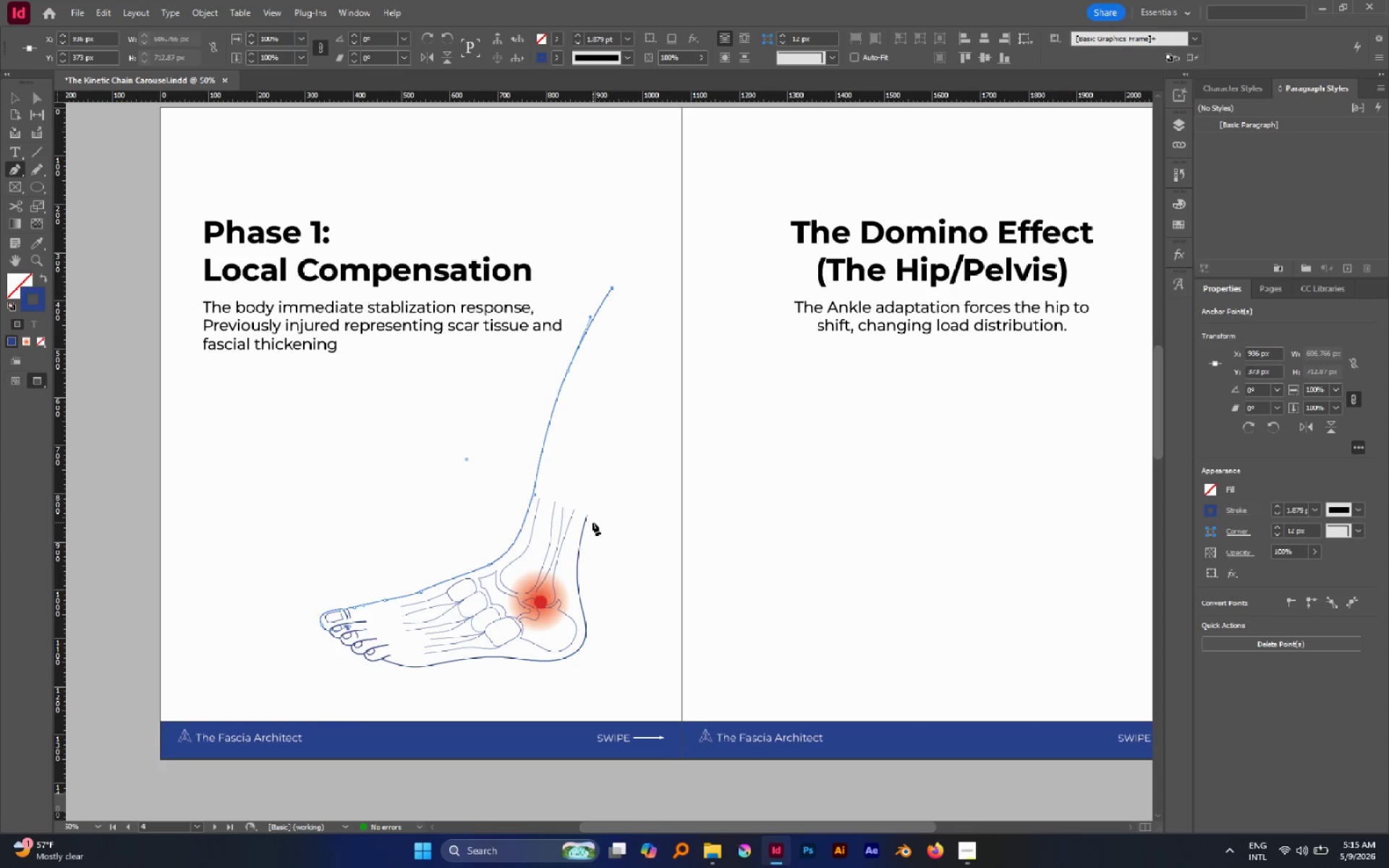 
left_click([587, 515])
 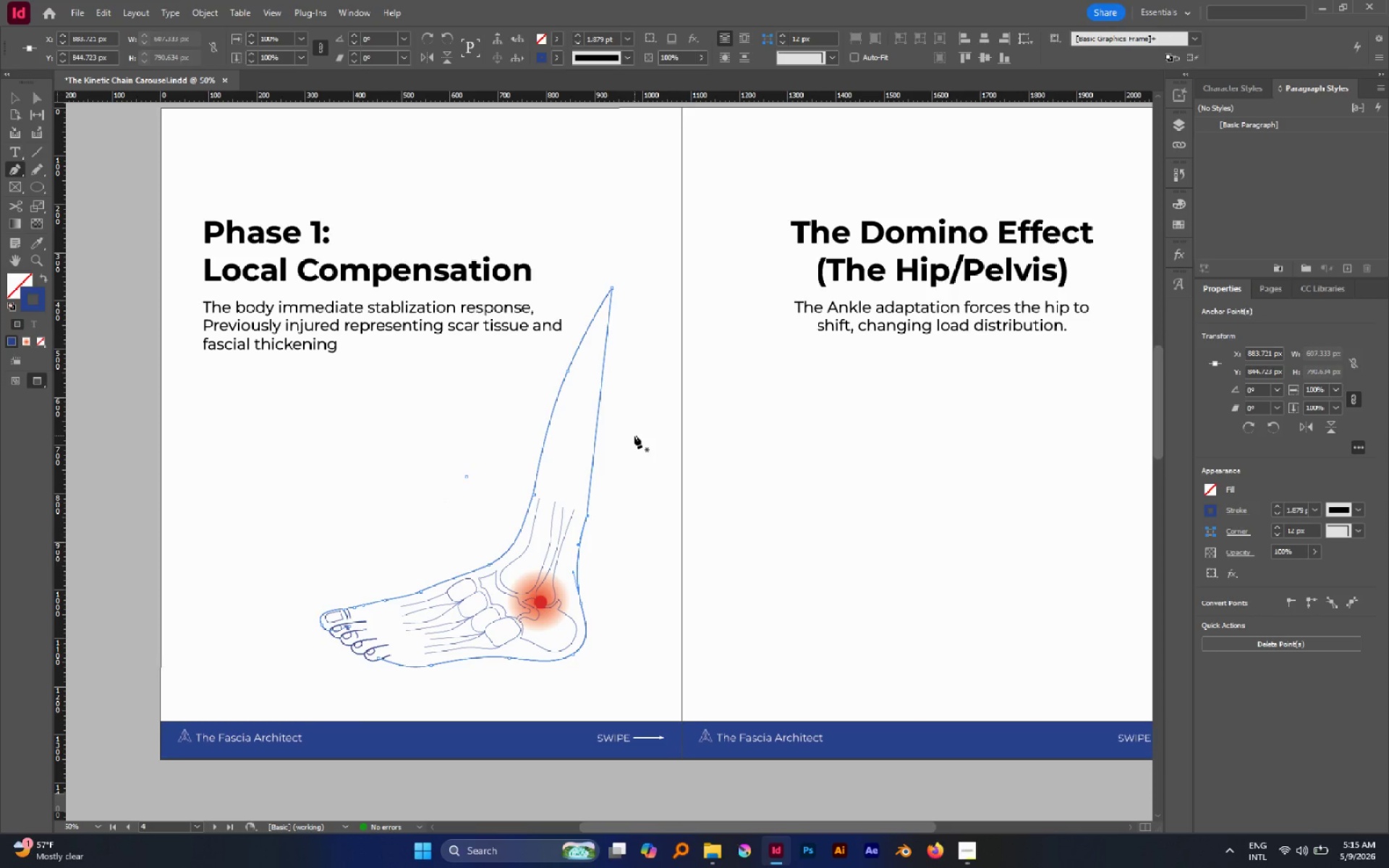 
key(Control+Z)
 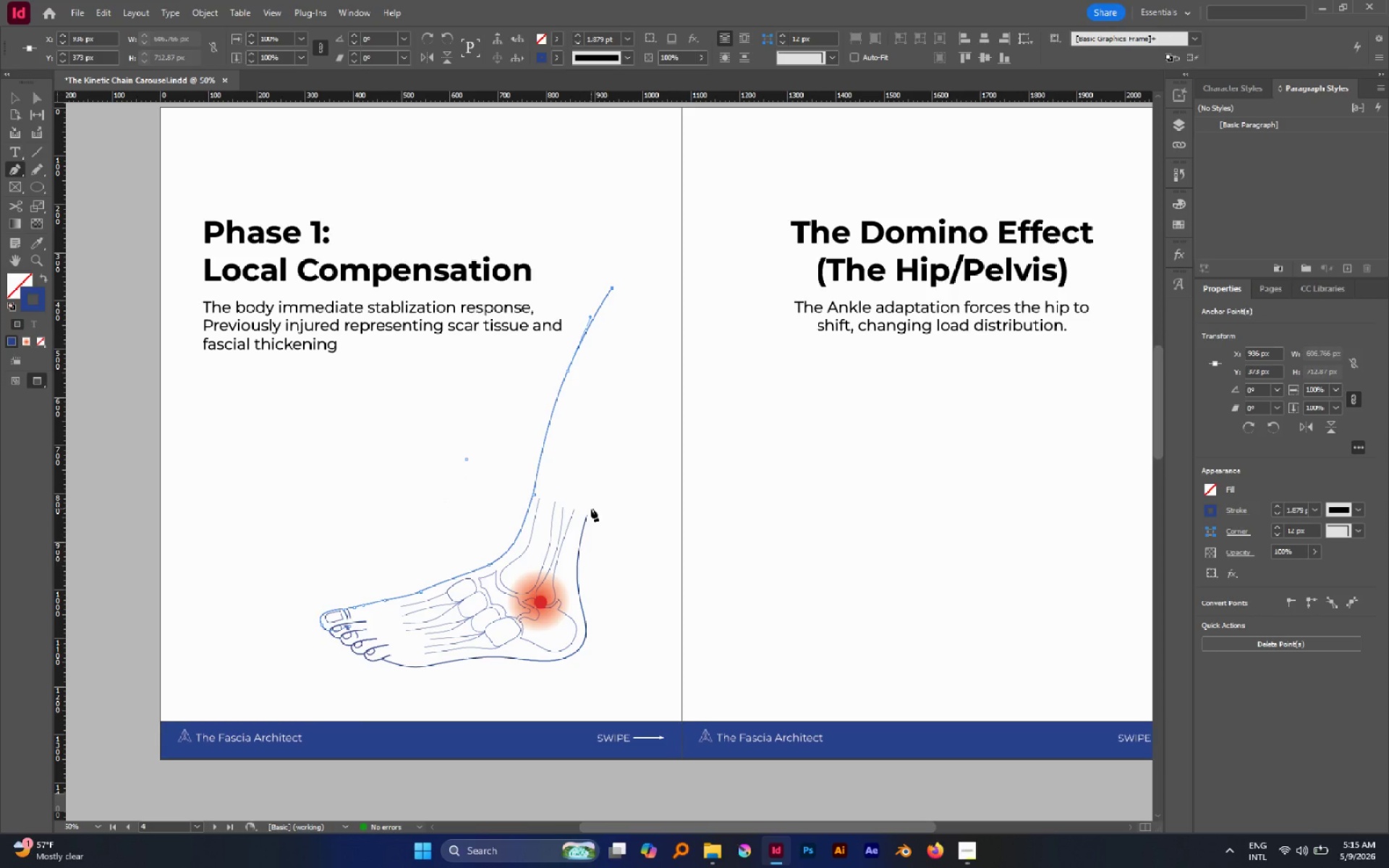 
key(Escape)
 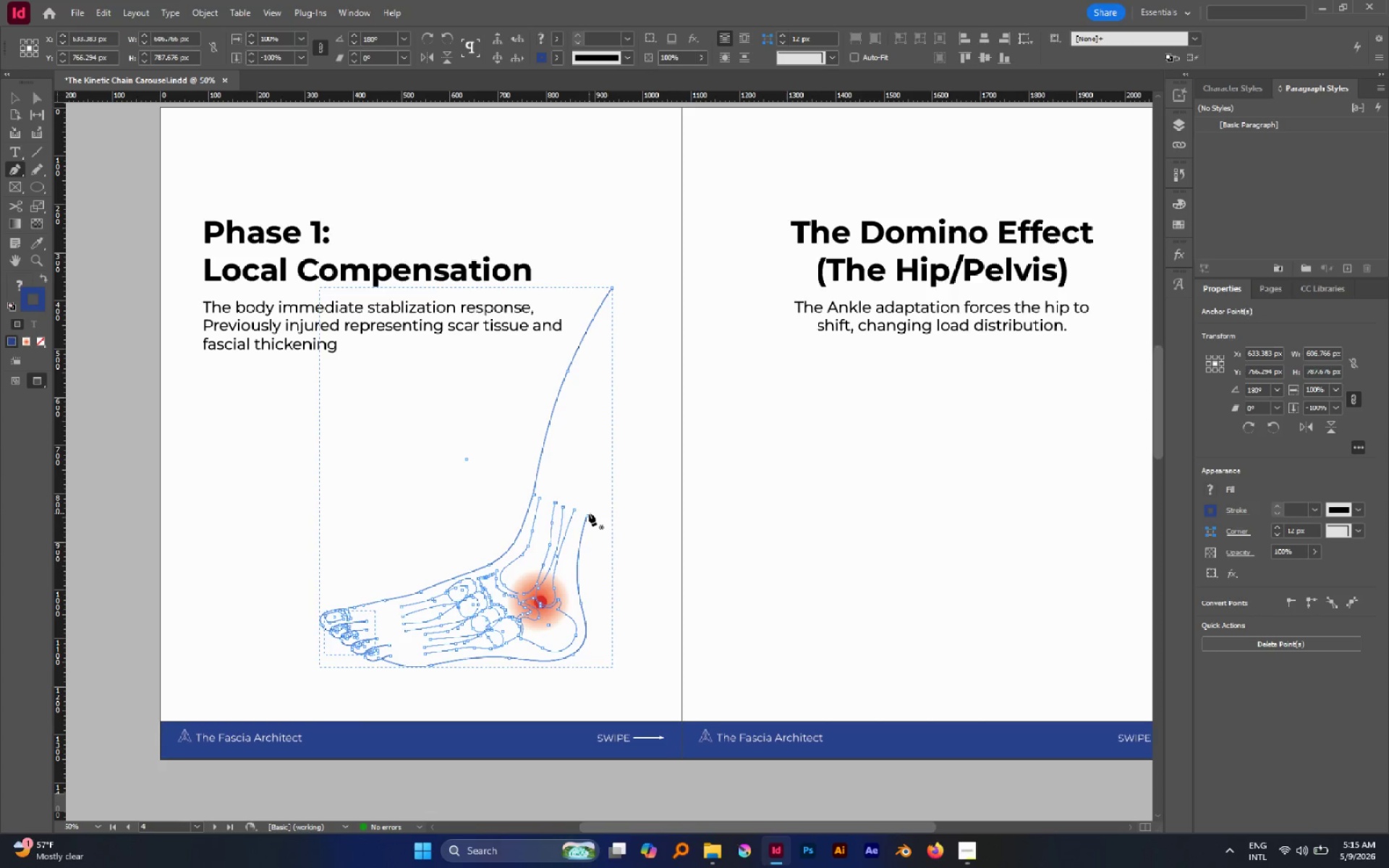 
left_click([589, 514])
 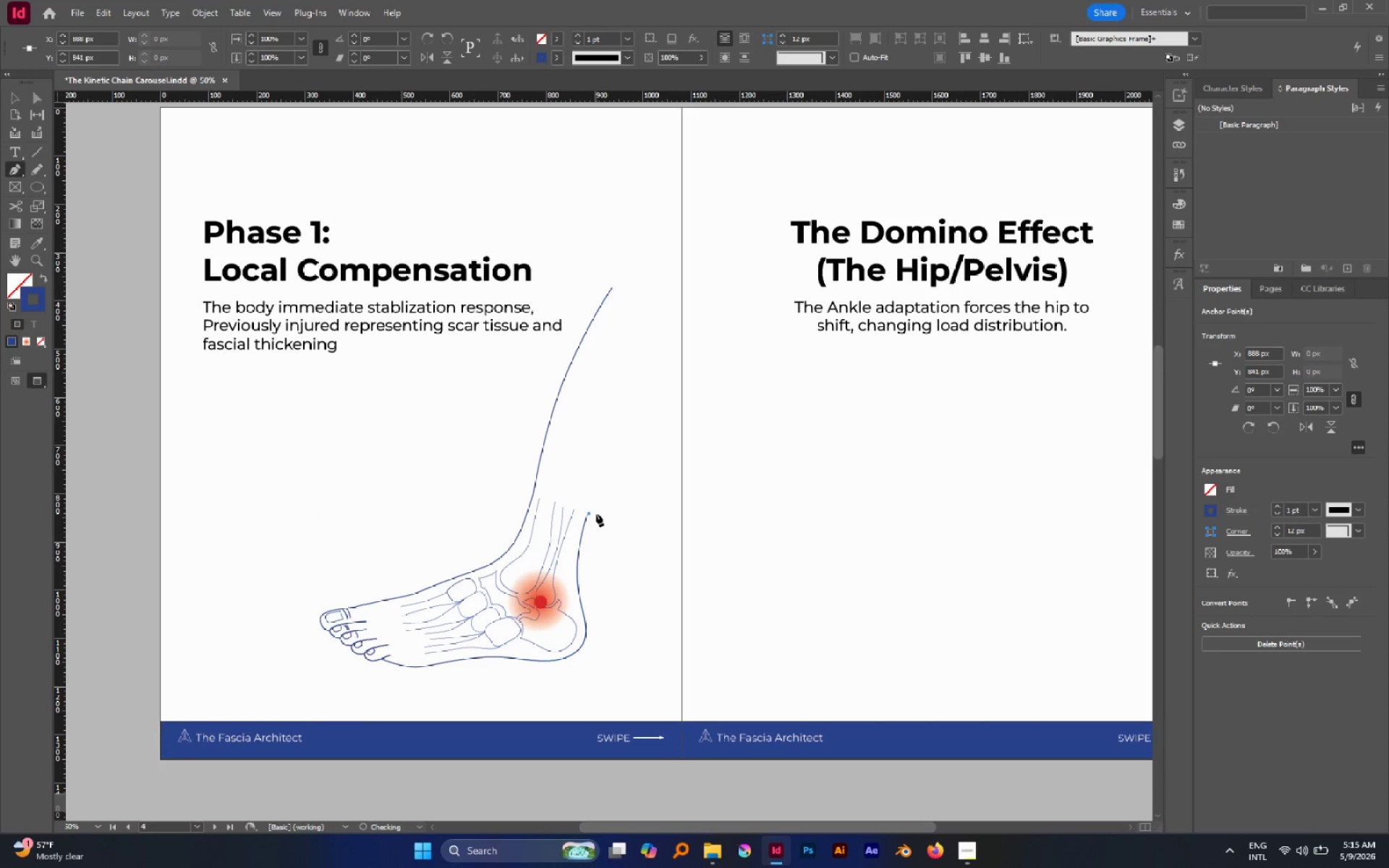 
key(Control+Z)
 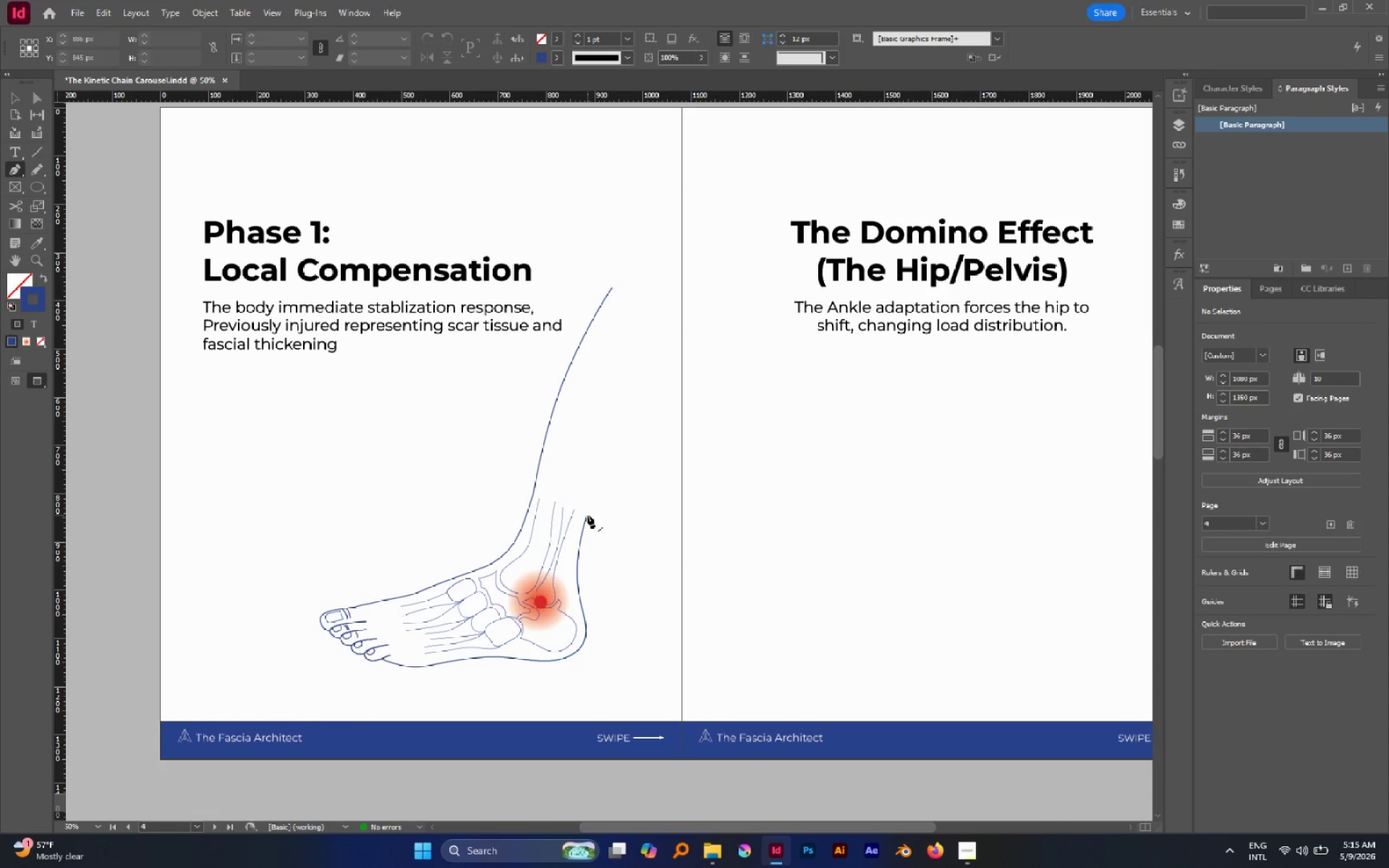 
left_click([587, 515])
 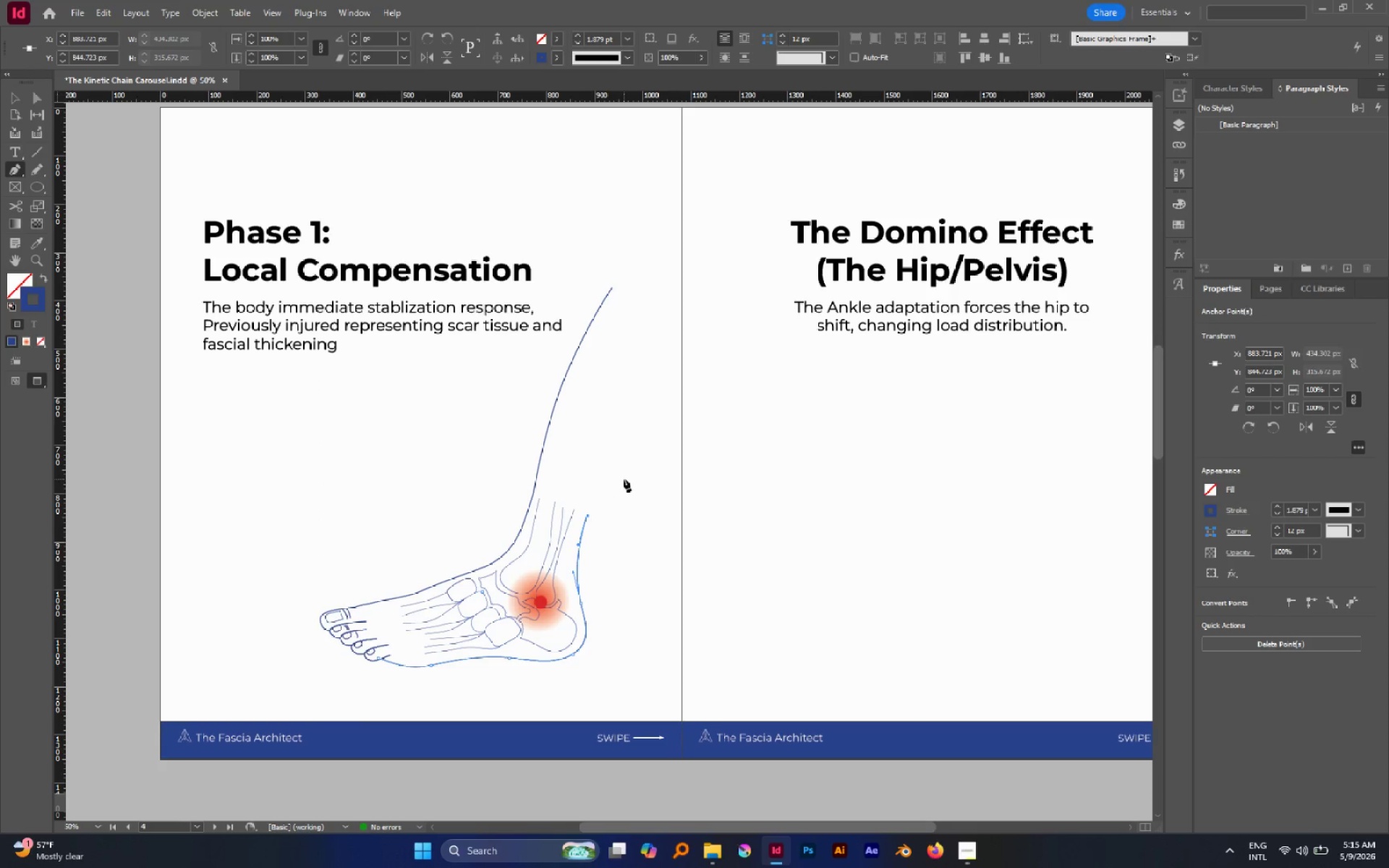 
left_click_drag(start_coordinate=[633, 463], to_coordinate=[633, 427])
 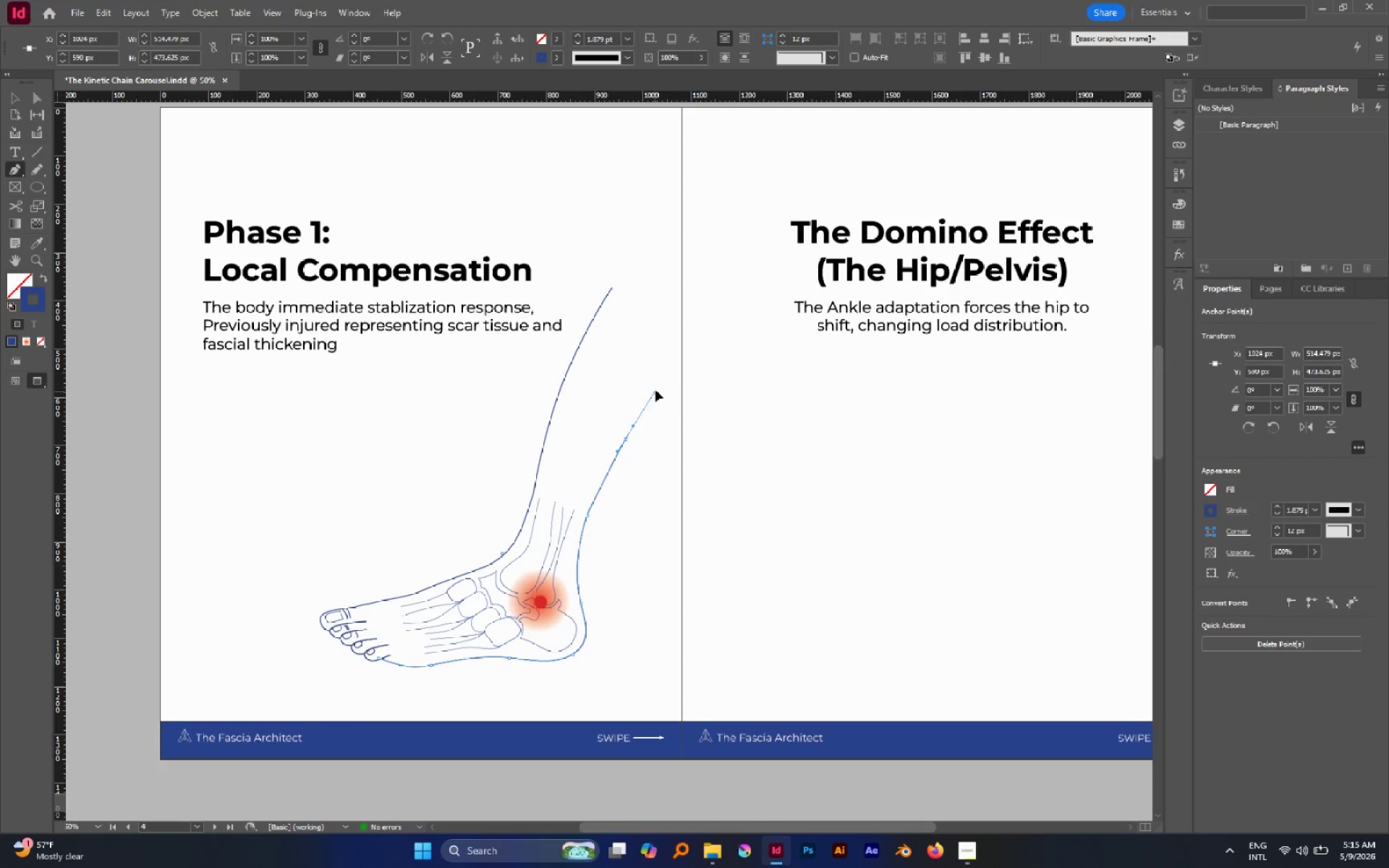 
hold_key(key=Space, duration=1.5)
 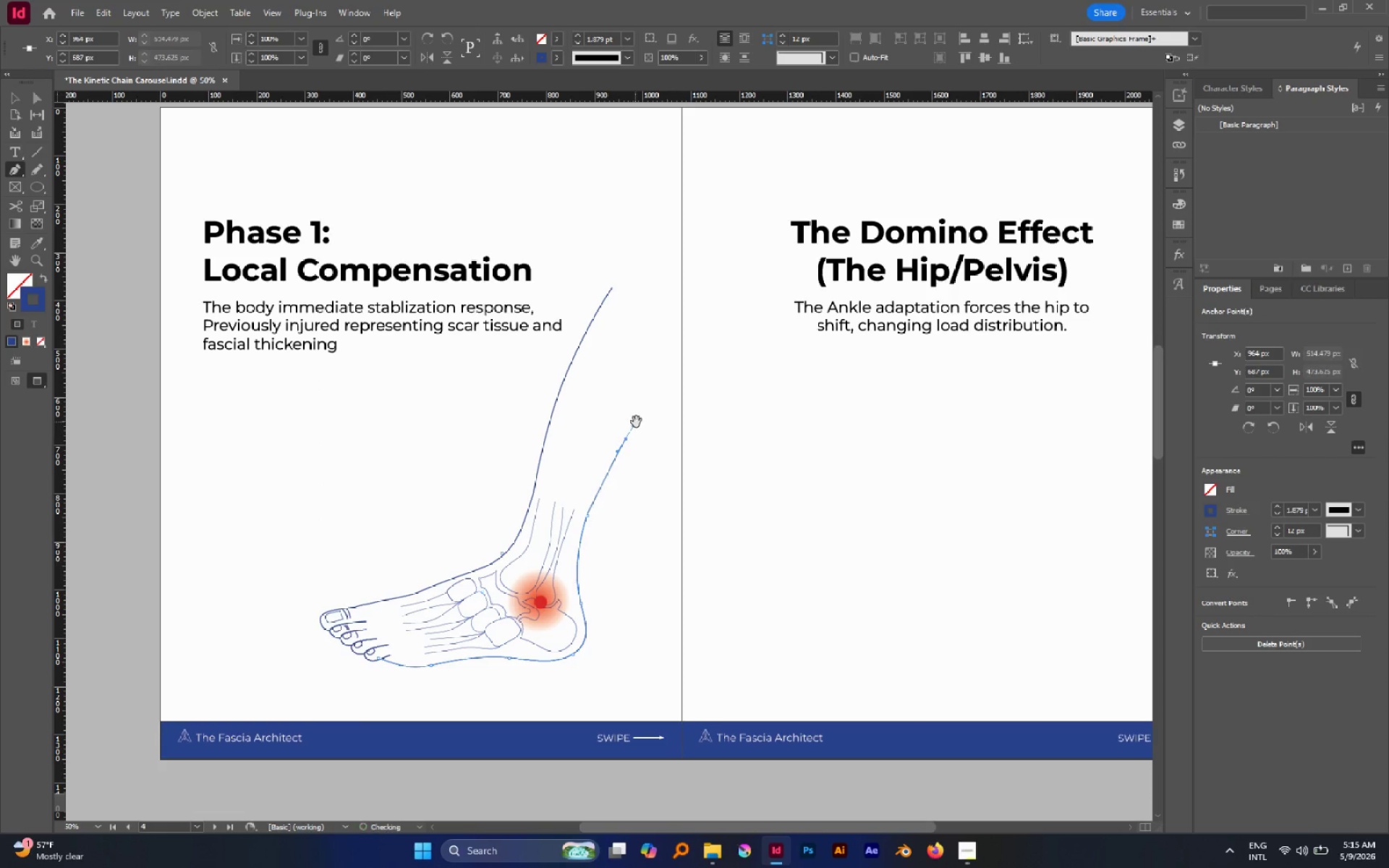 
hold_key(key=Space, duration=0.67)
 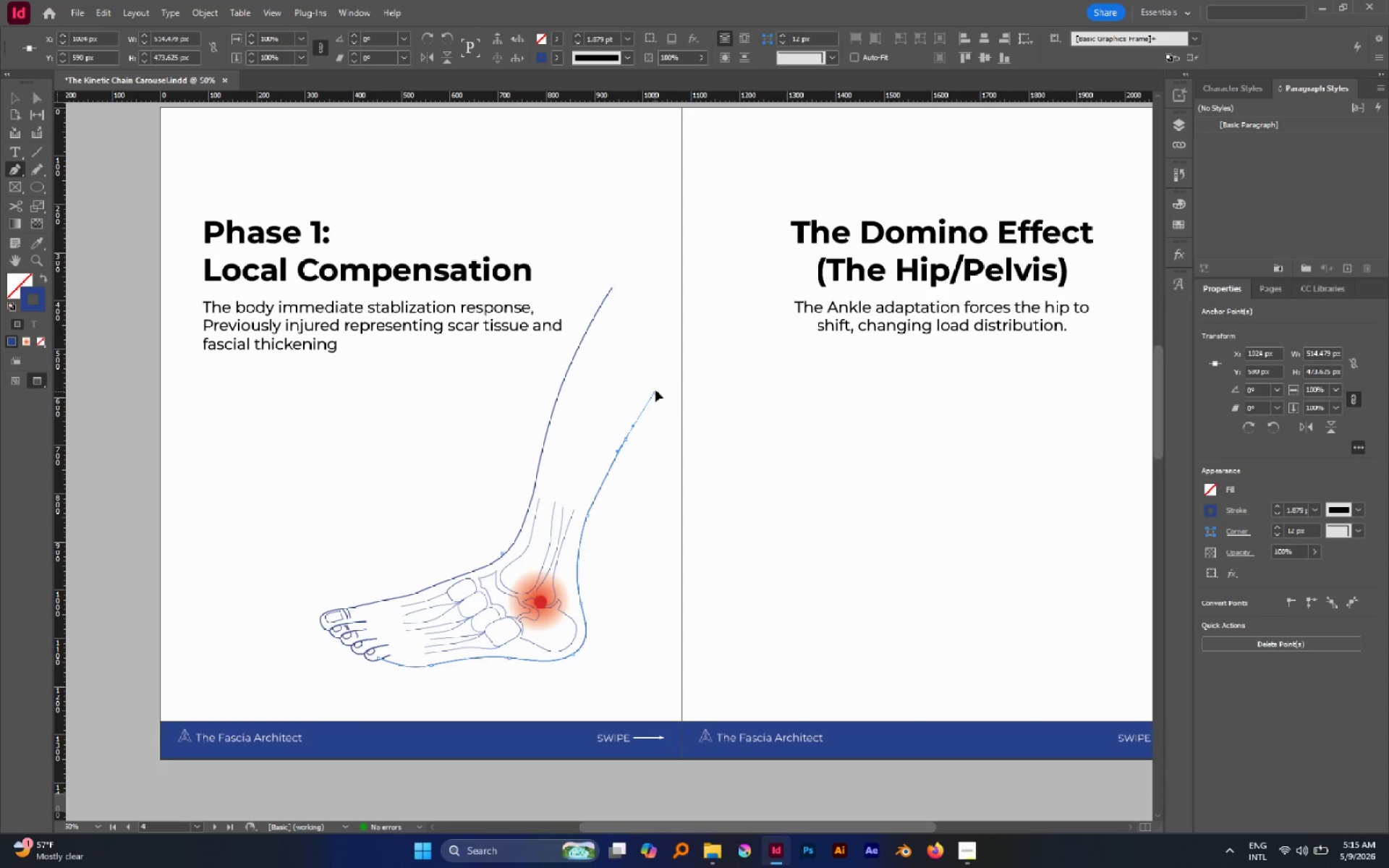 
left_click_drag(start_coordinate=[654, 392], to_coordinate=[680, 319])
 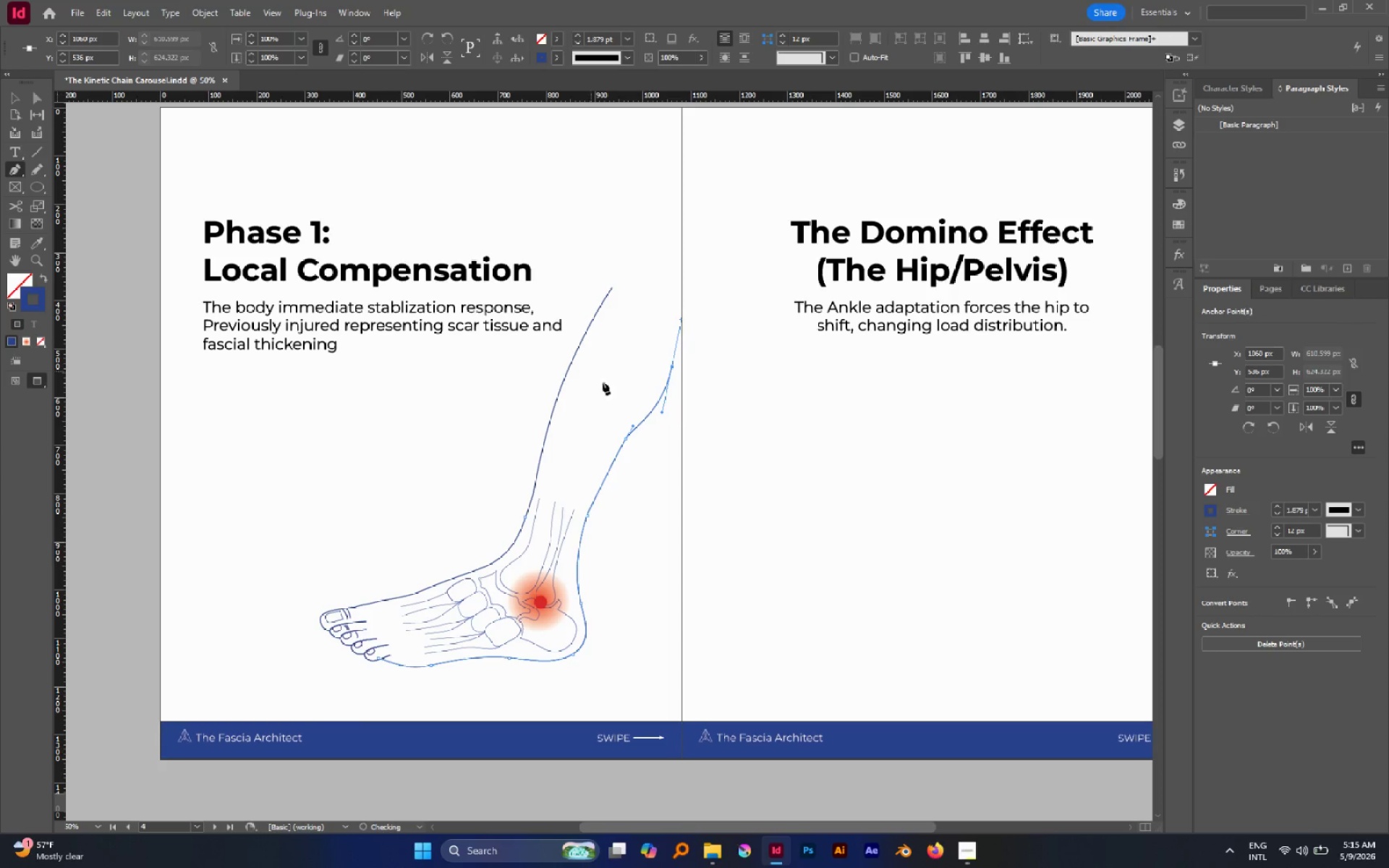 
hold_key(key=Space, duration=1.52)
 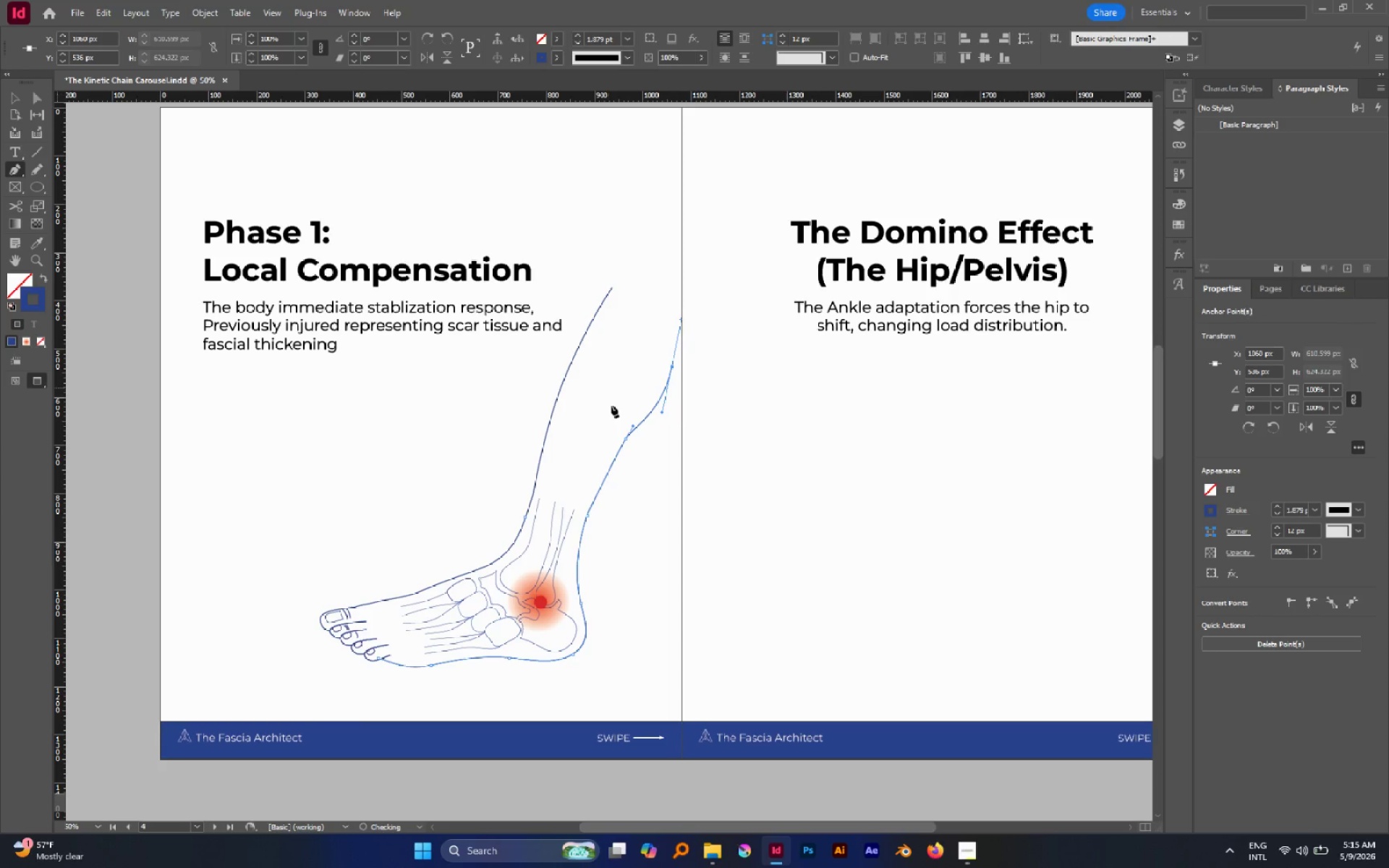 
key(Space)
 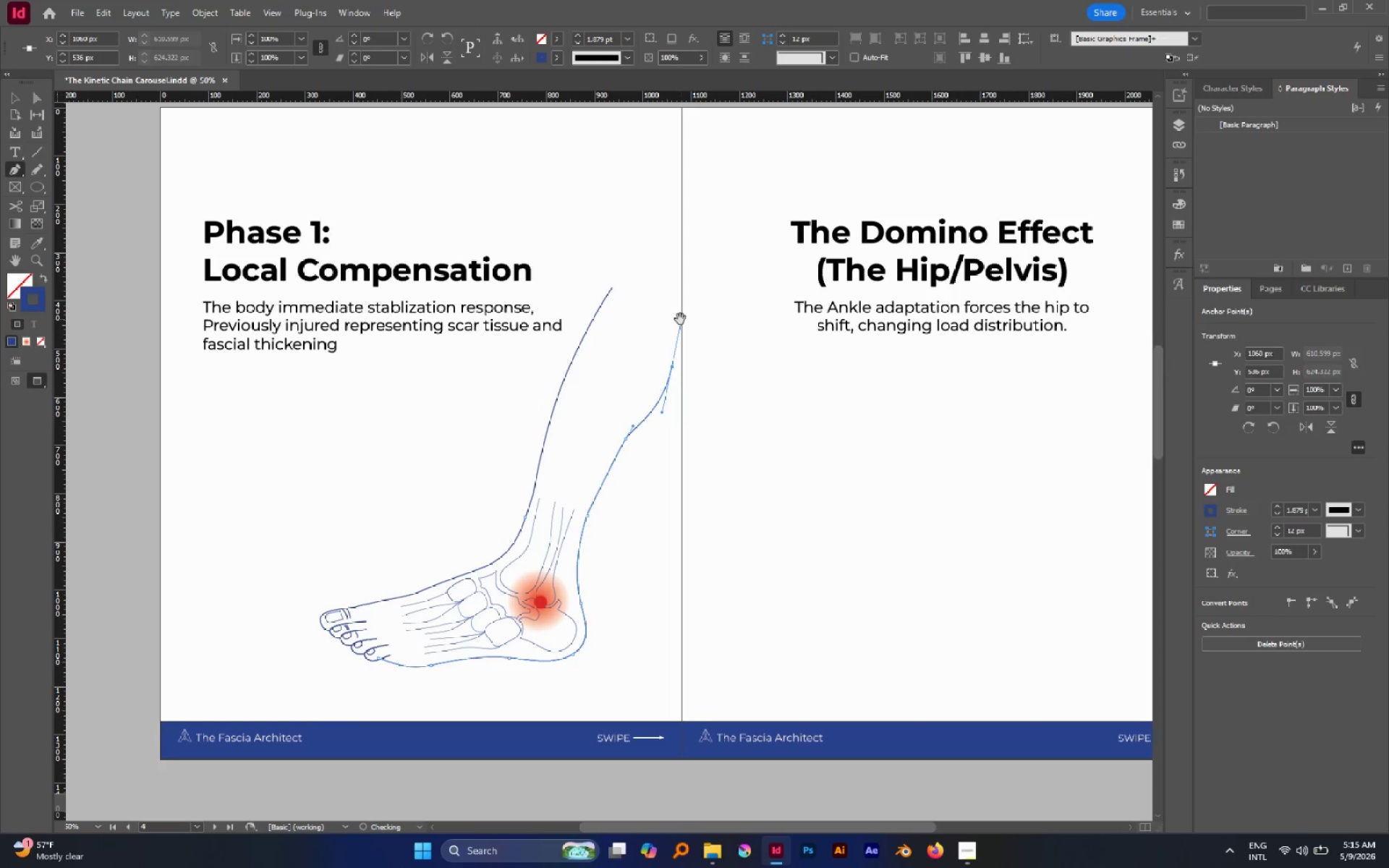 
key(Space)
 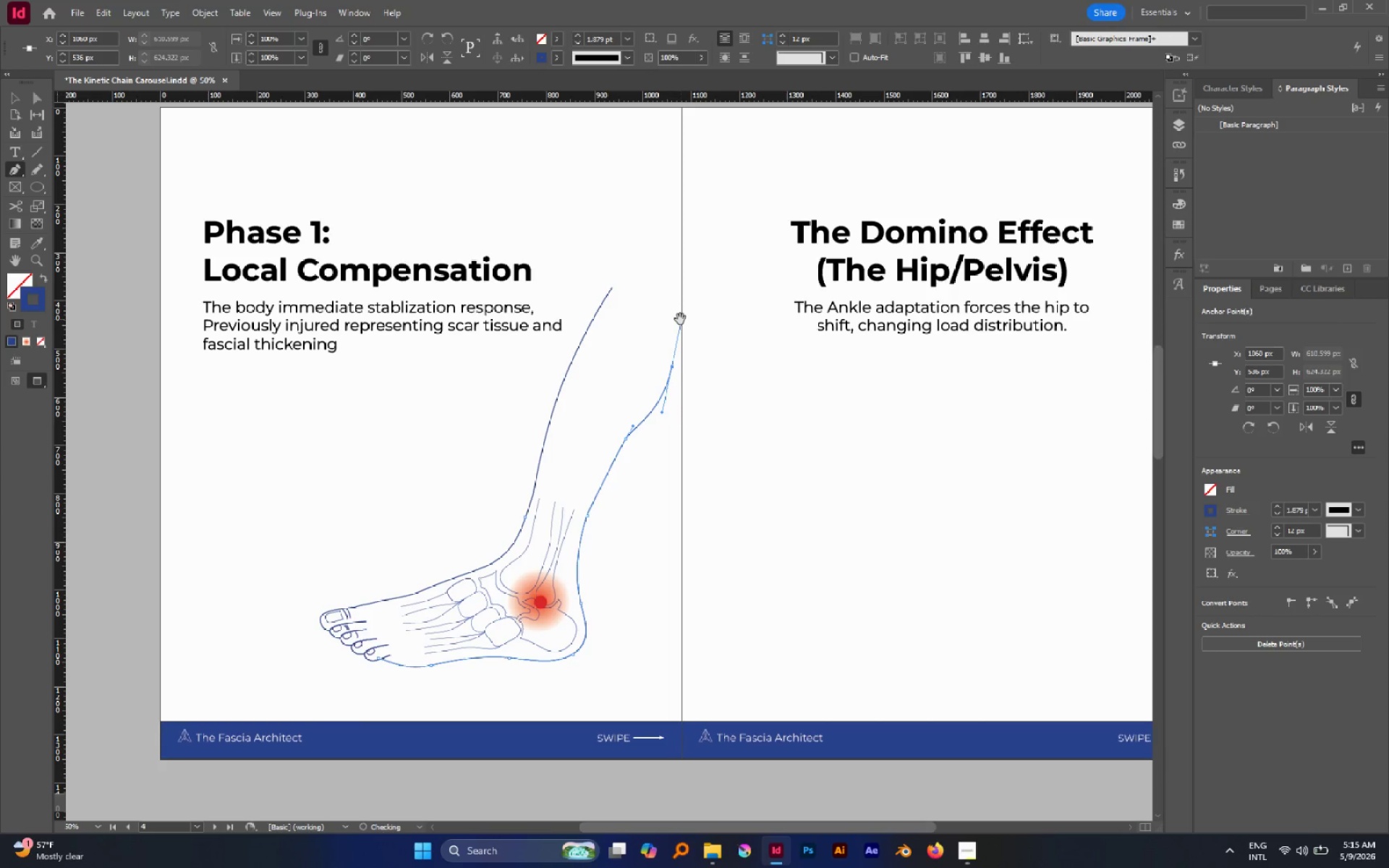 
key(Space)
 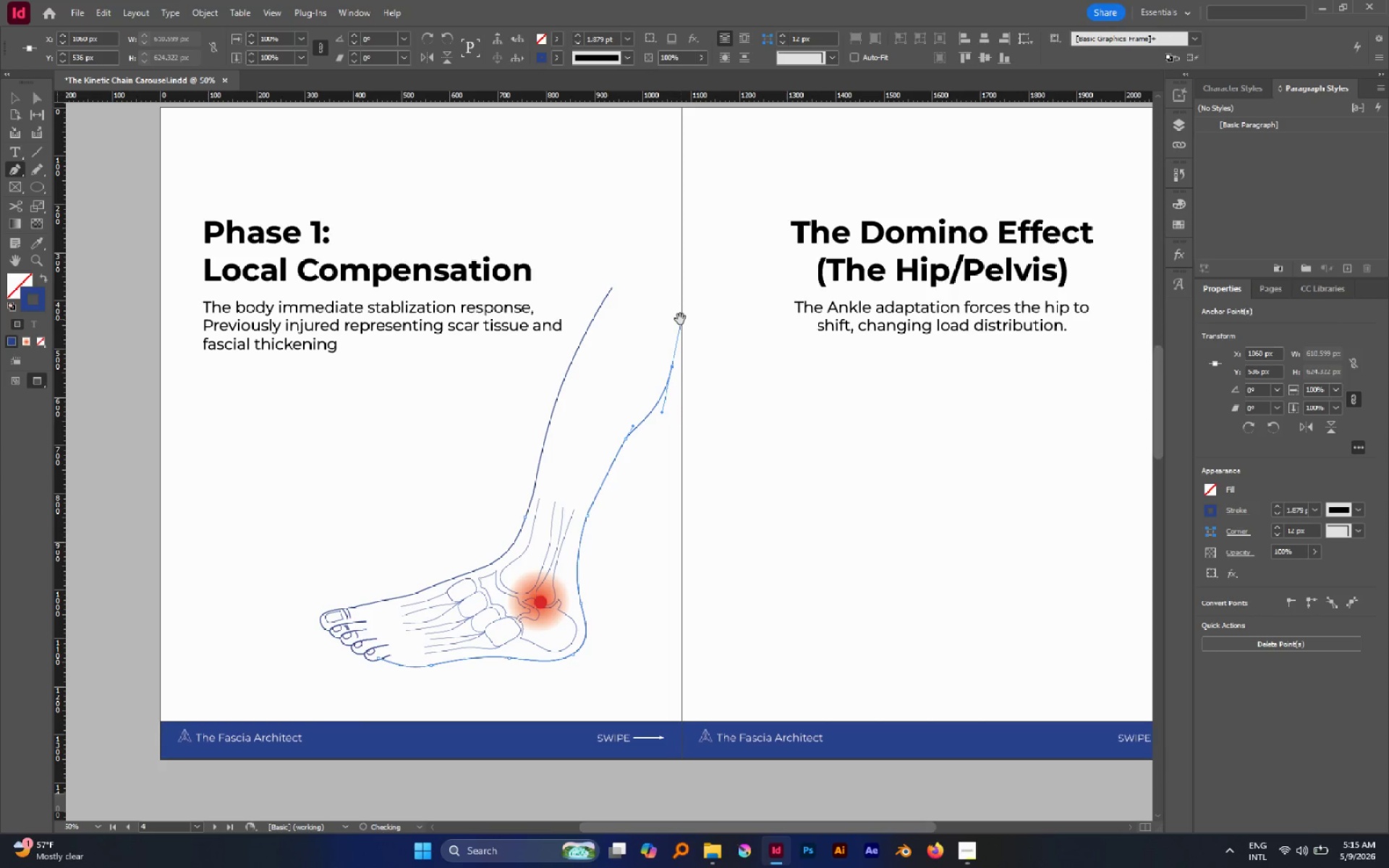 
key(Space)
 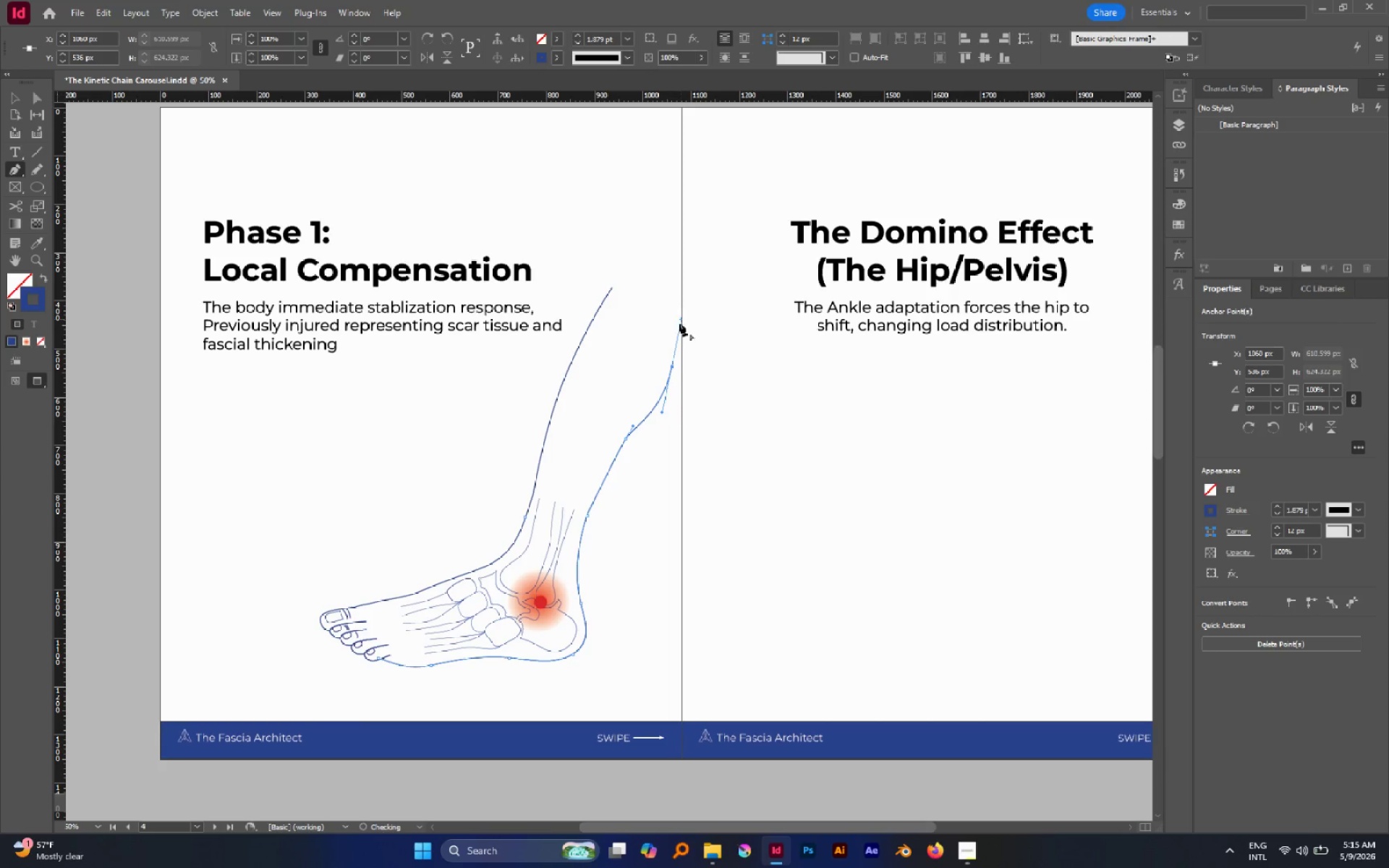 
key(Space)
 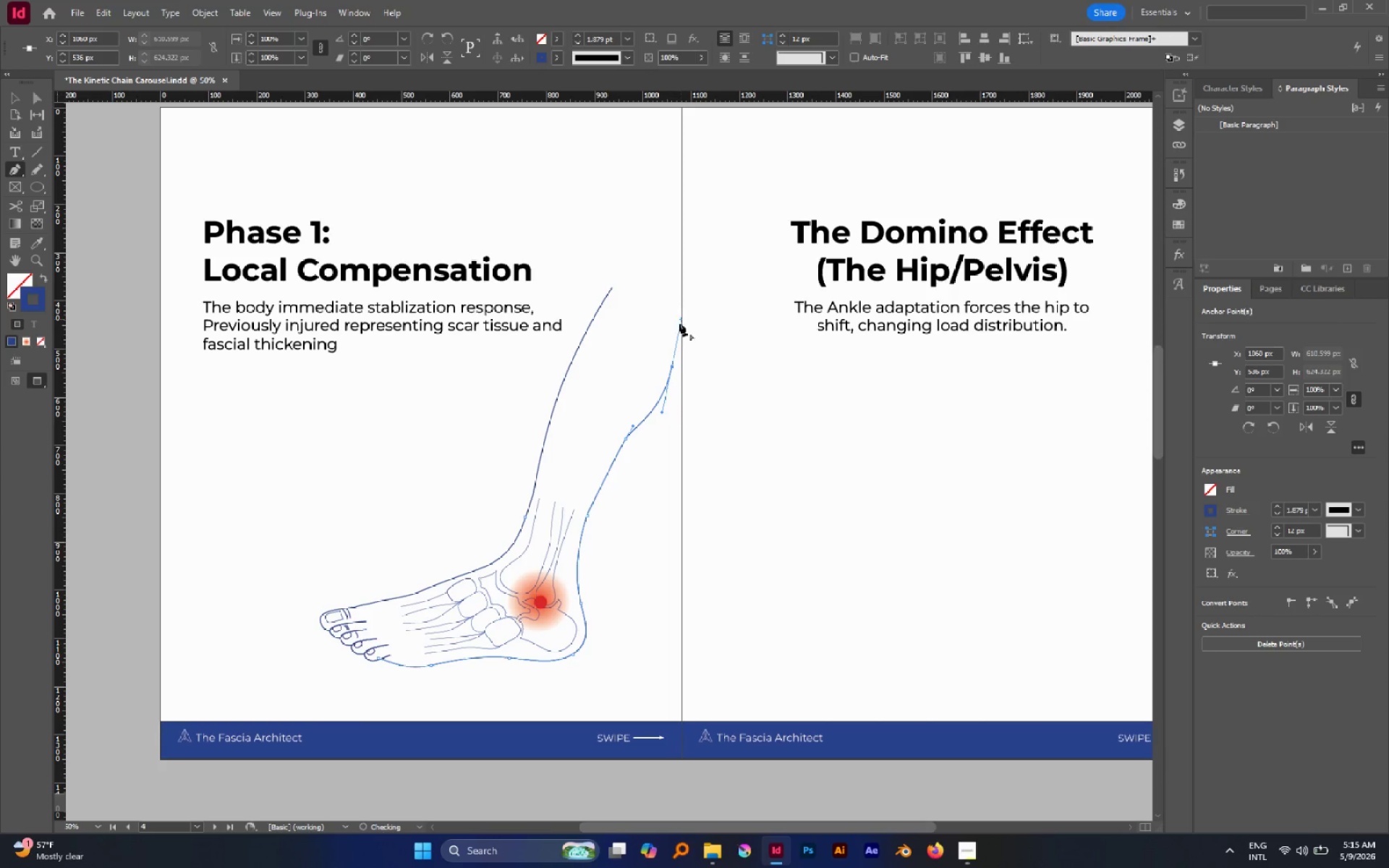 
key(Space)
 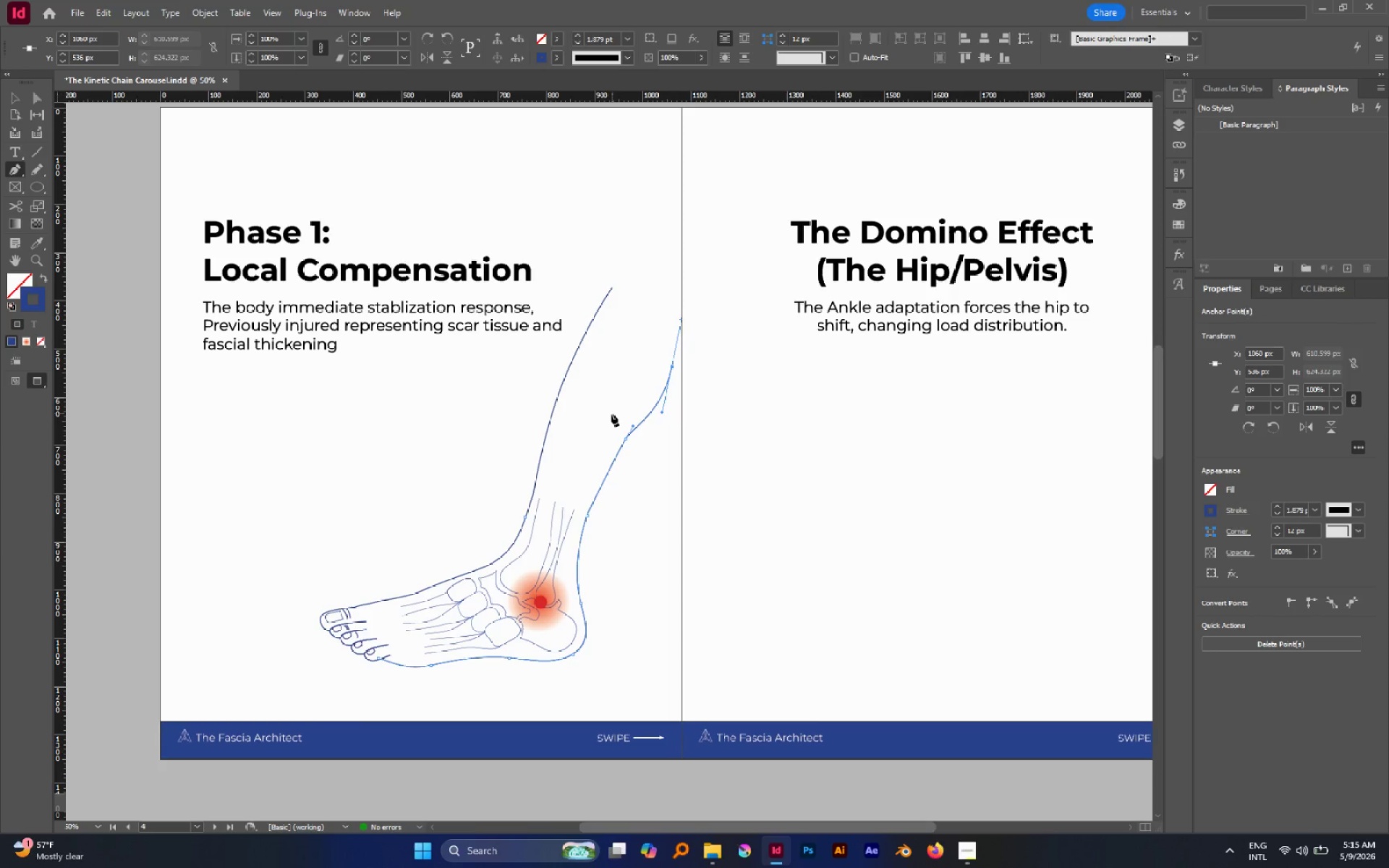 
key(A)
 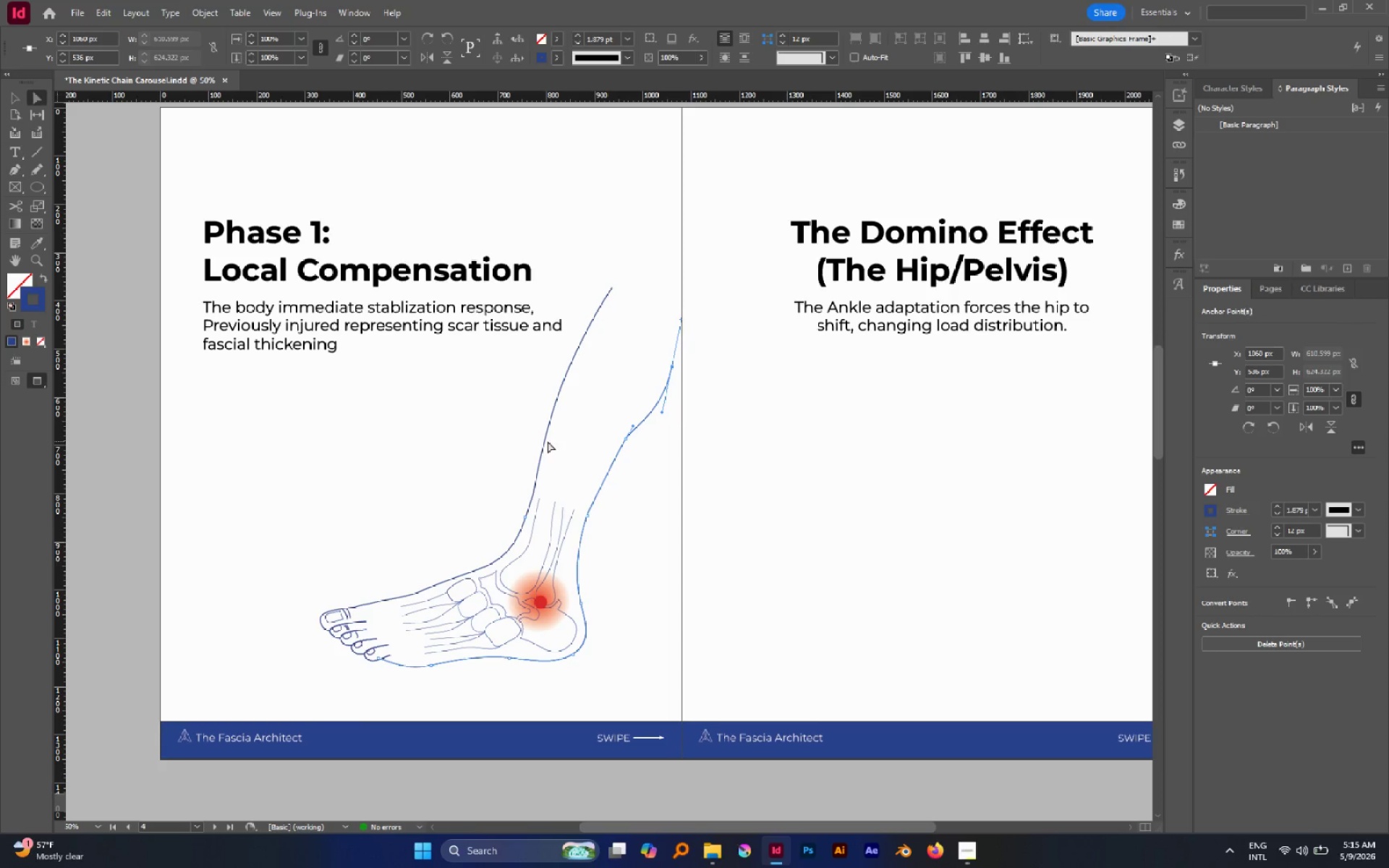 
left_click([544, 443])
 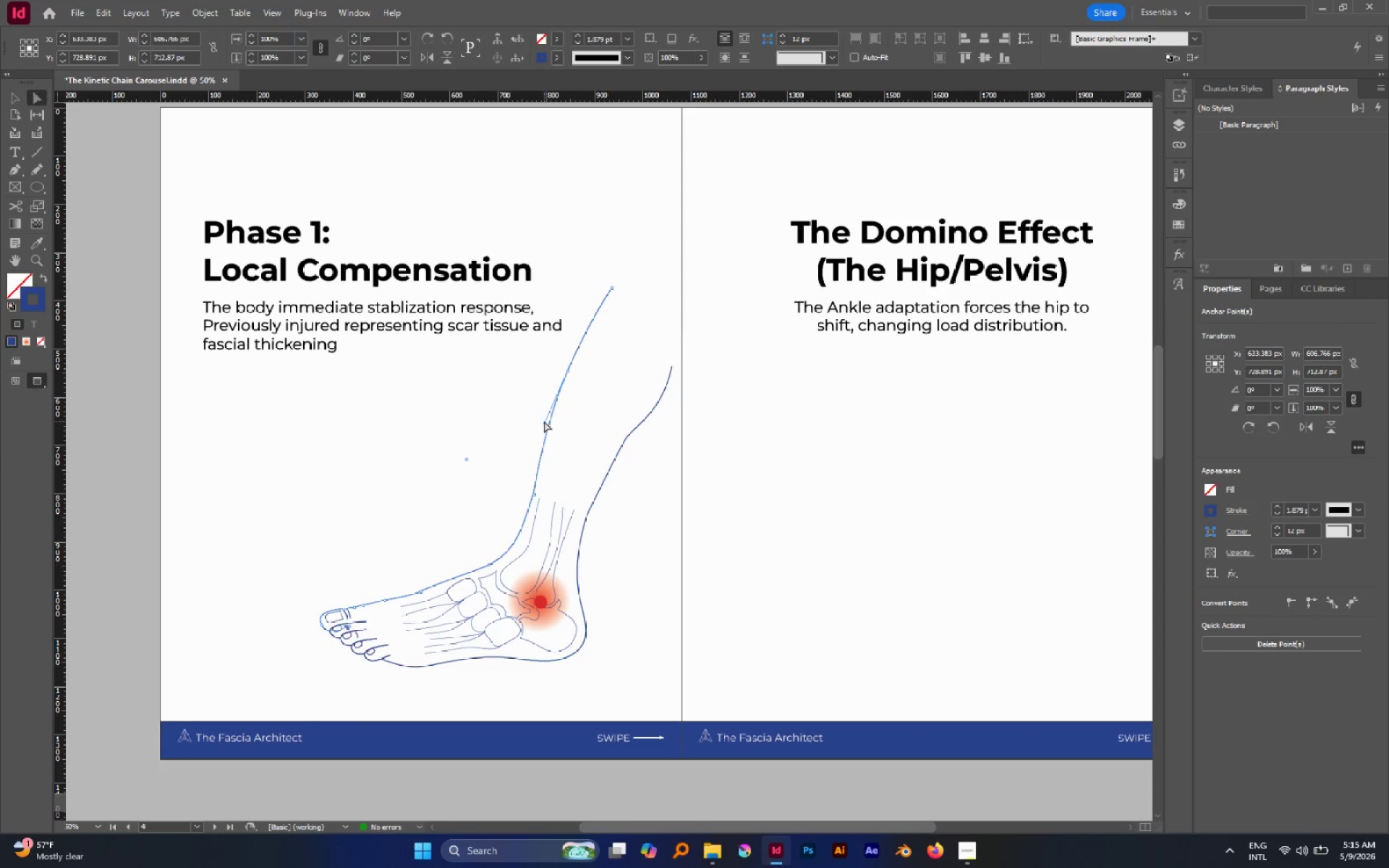 
left_click_drag(start_coordinate=[544, 420], to_coordinate=[540, 425])
 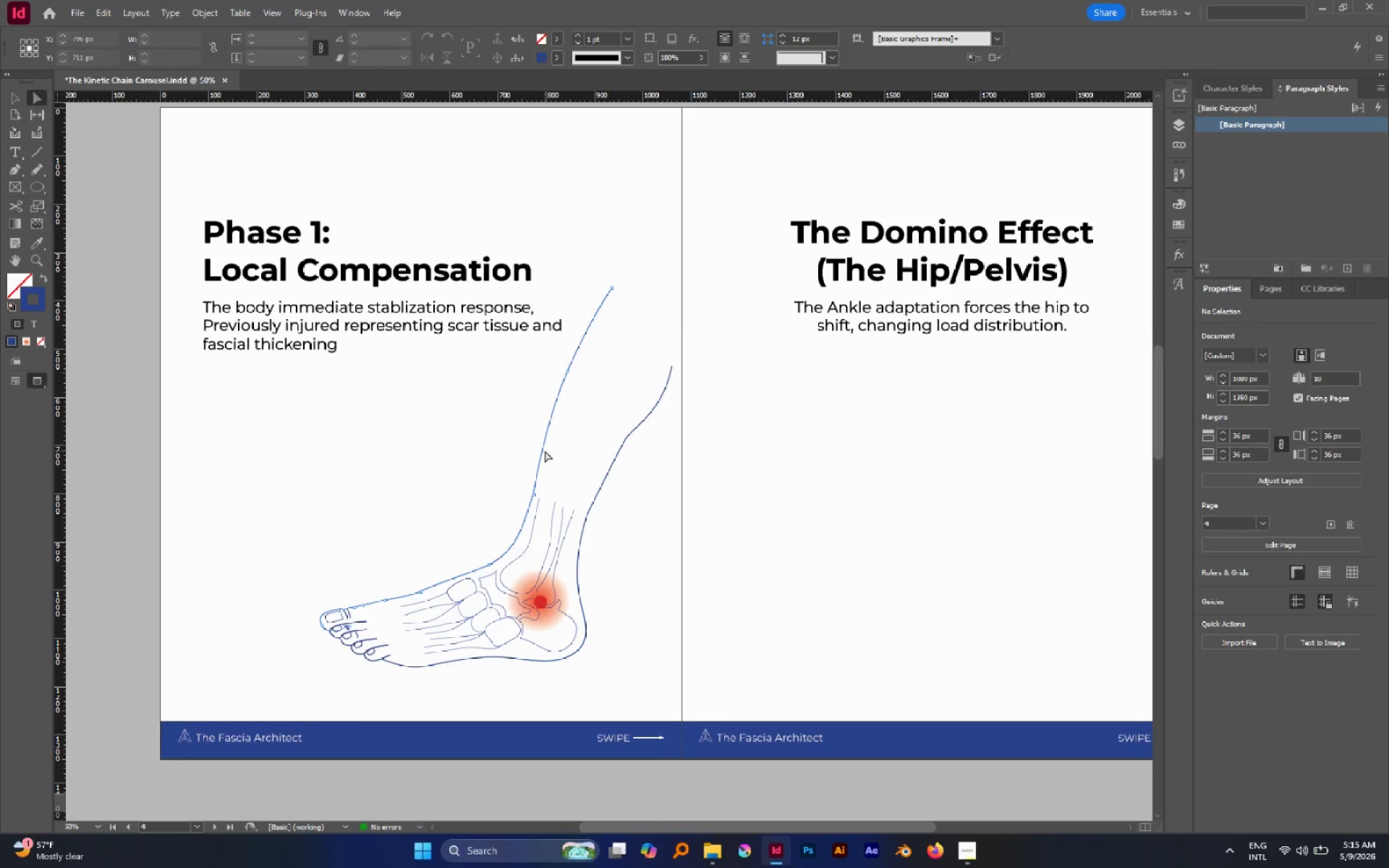 
left_click([545, 451])
 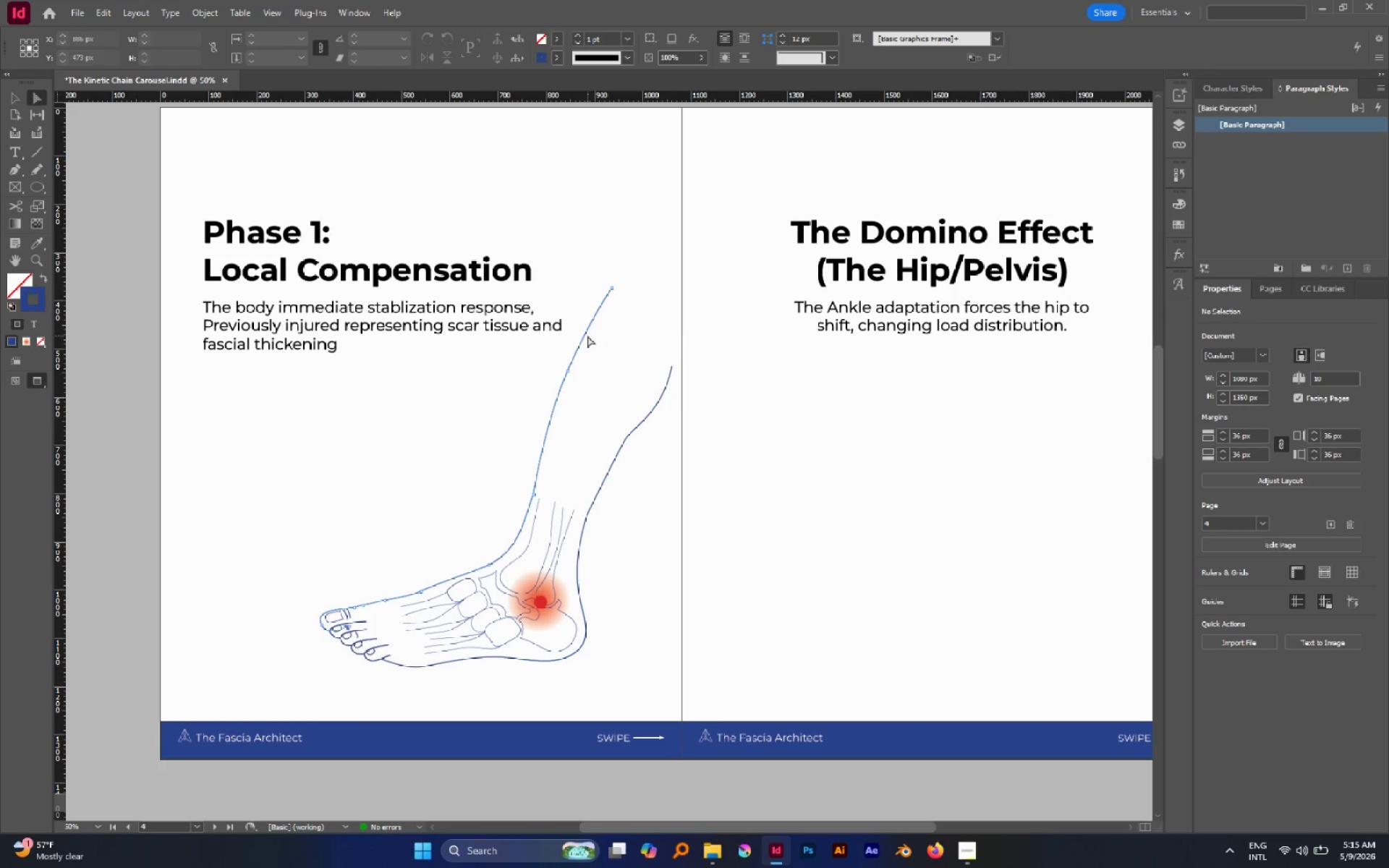 
double_click([585, 333])
 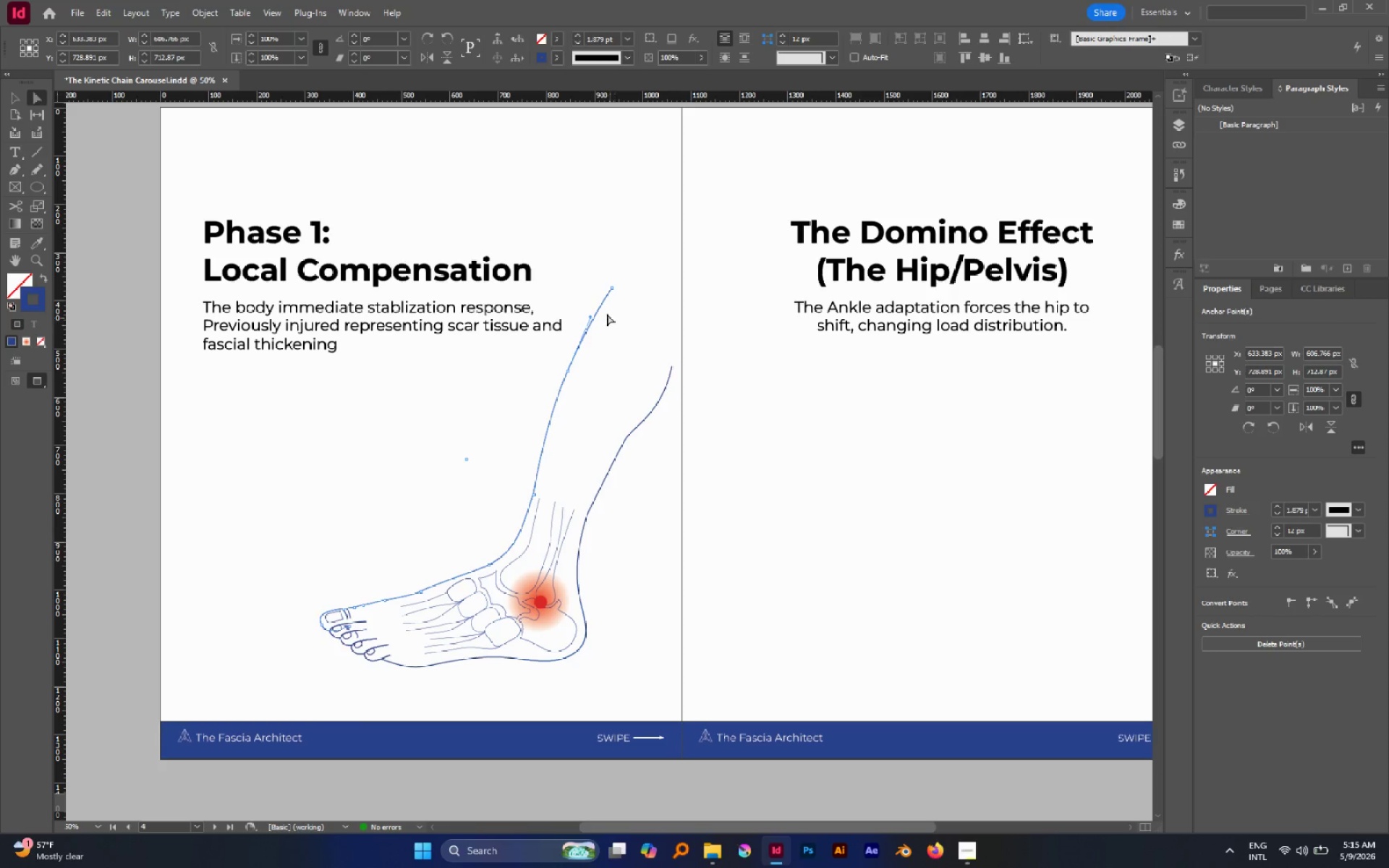 
wait(5.2)
 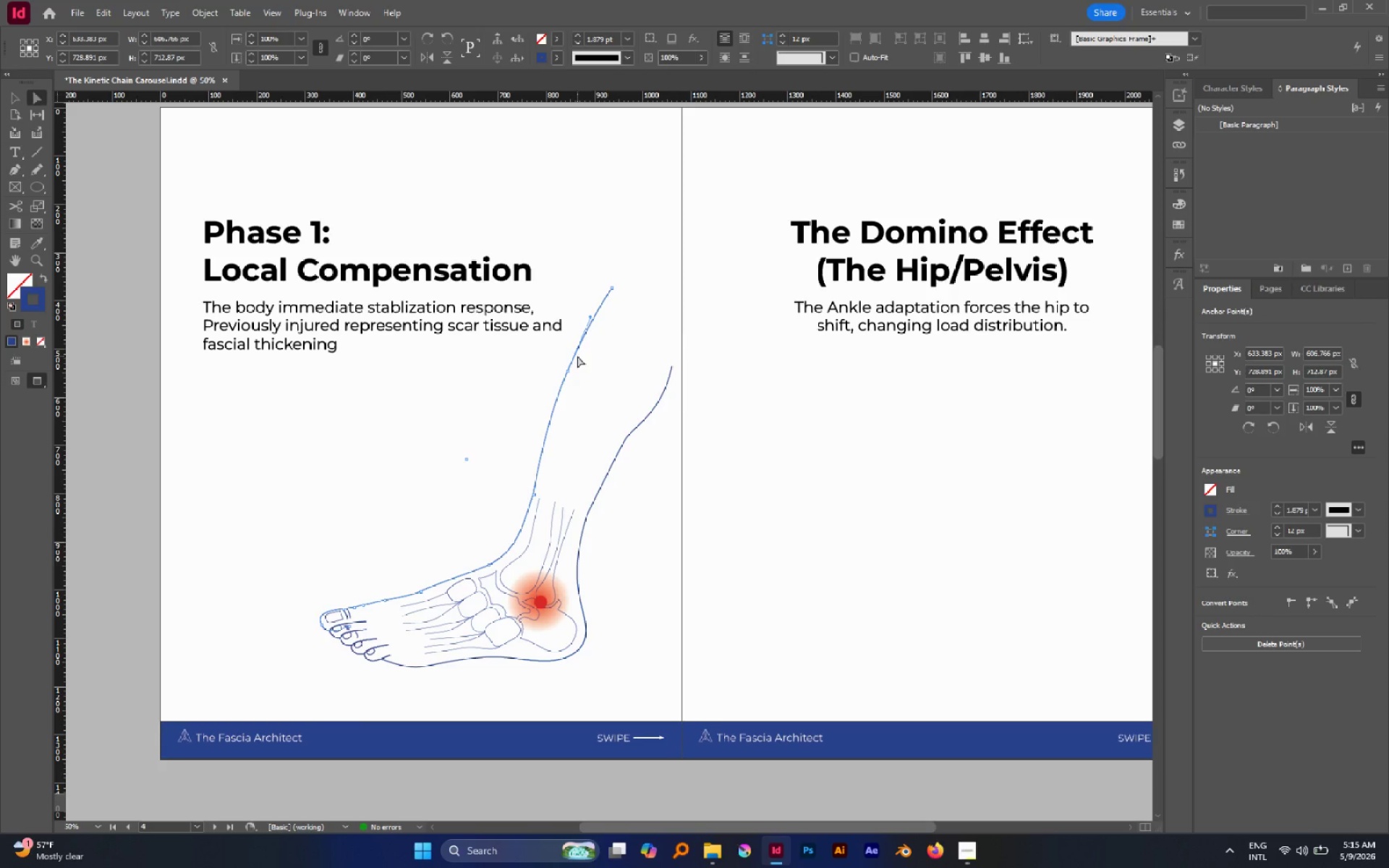 
left_click_drag(start_coordinate=[613, 289], to_coordinate=[595, 310])
 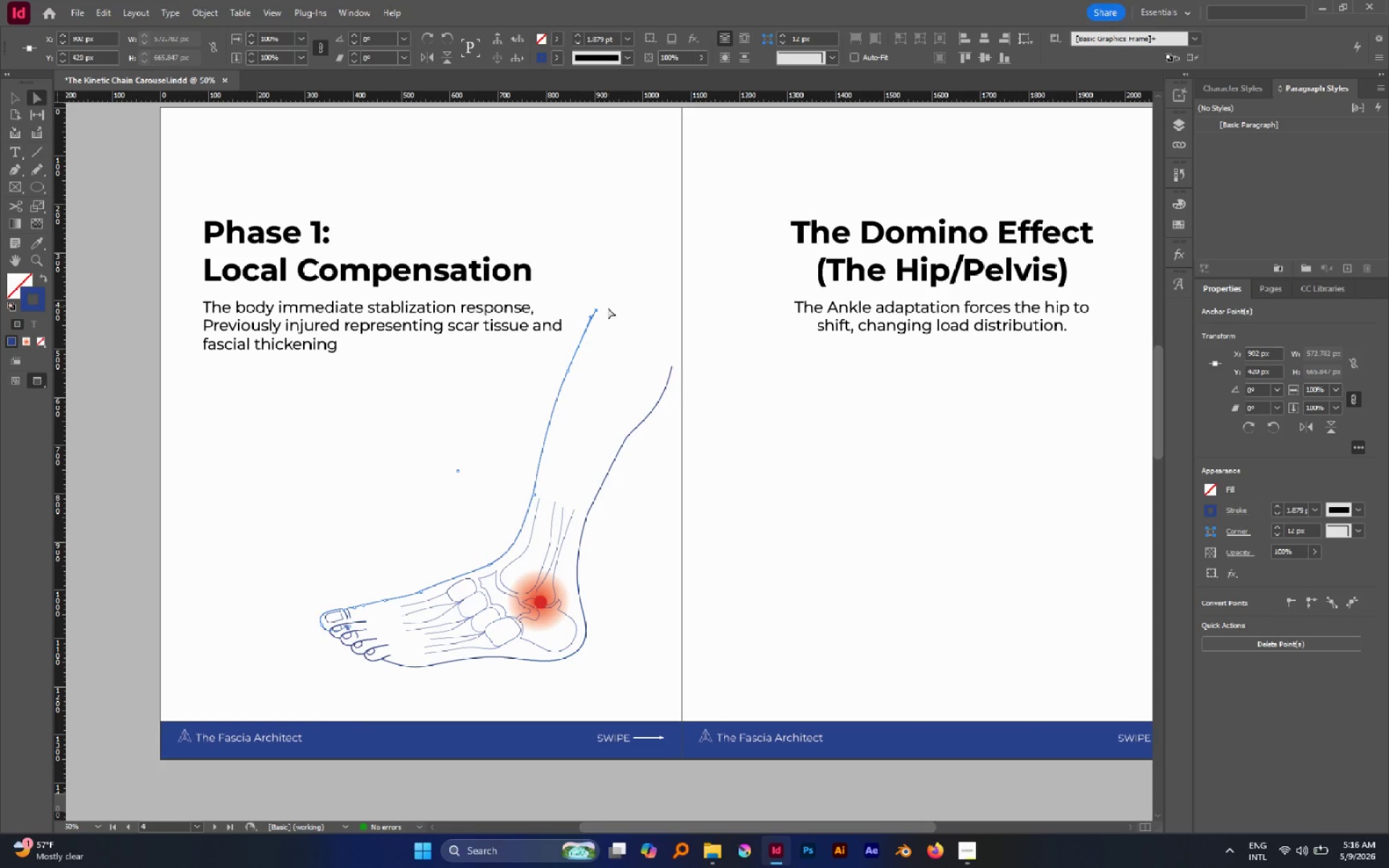 
key(P)
 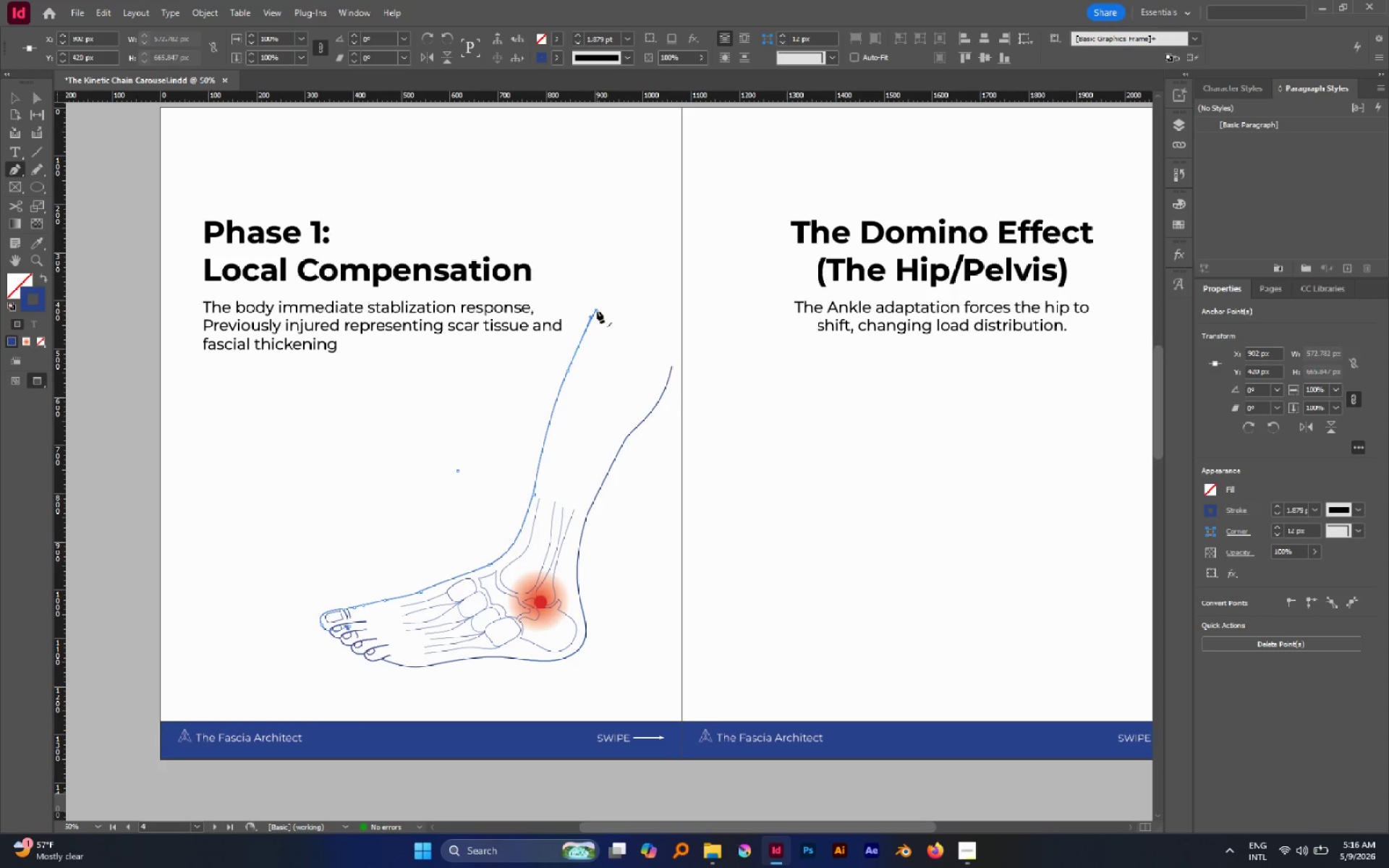 
left_click([597, 309])
 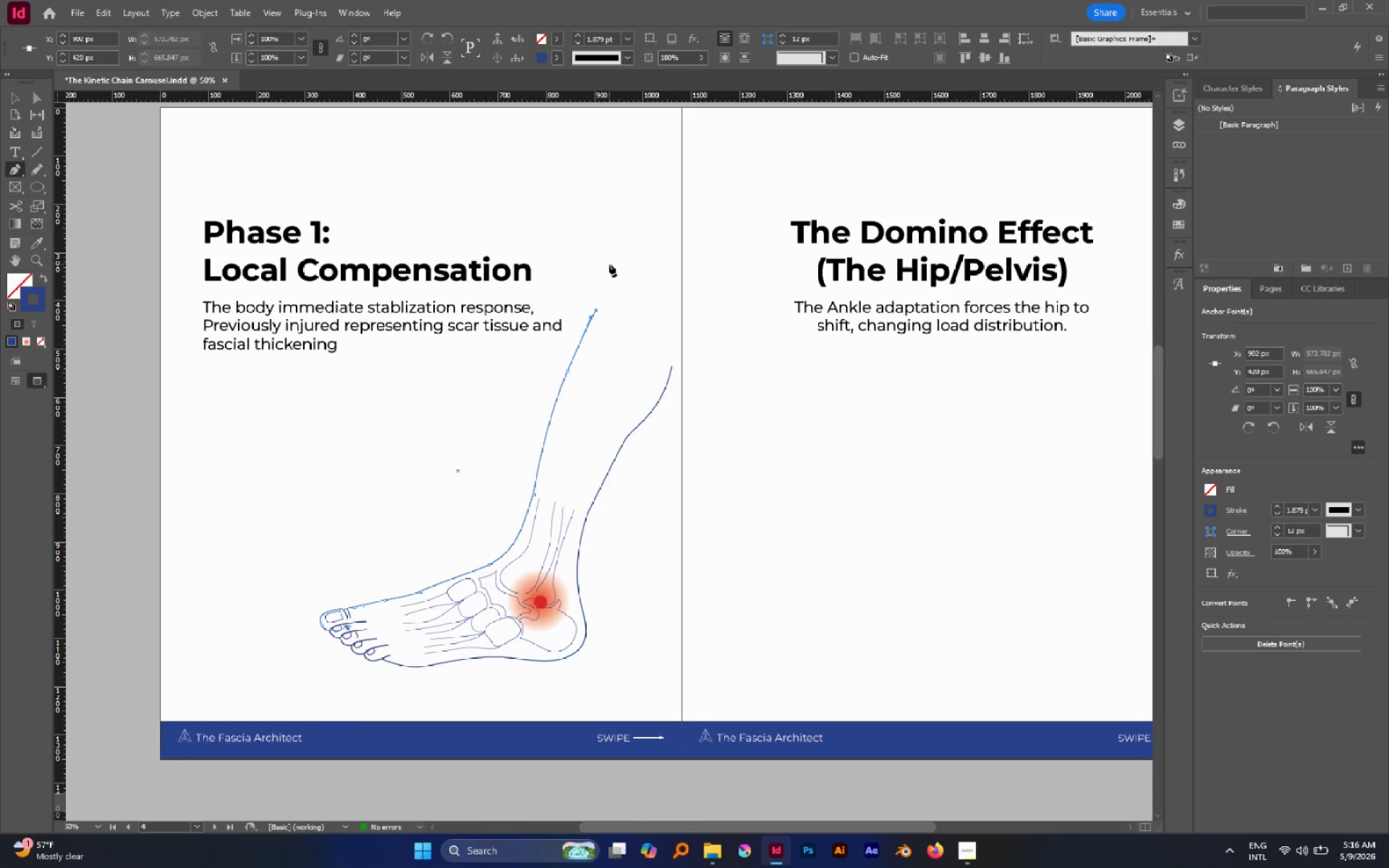 
left_click_drag(start_coordinate=[609, 264], to_coordinate=[640, 243])
 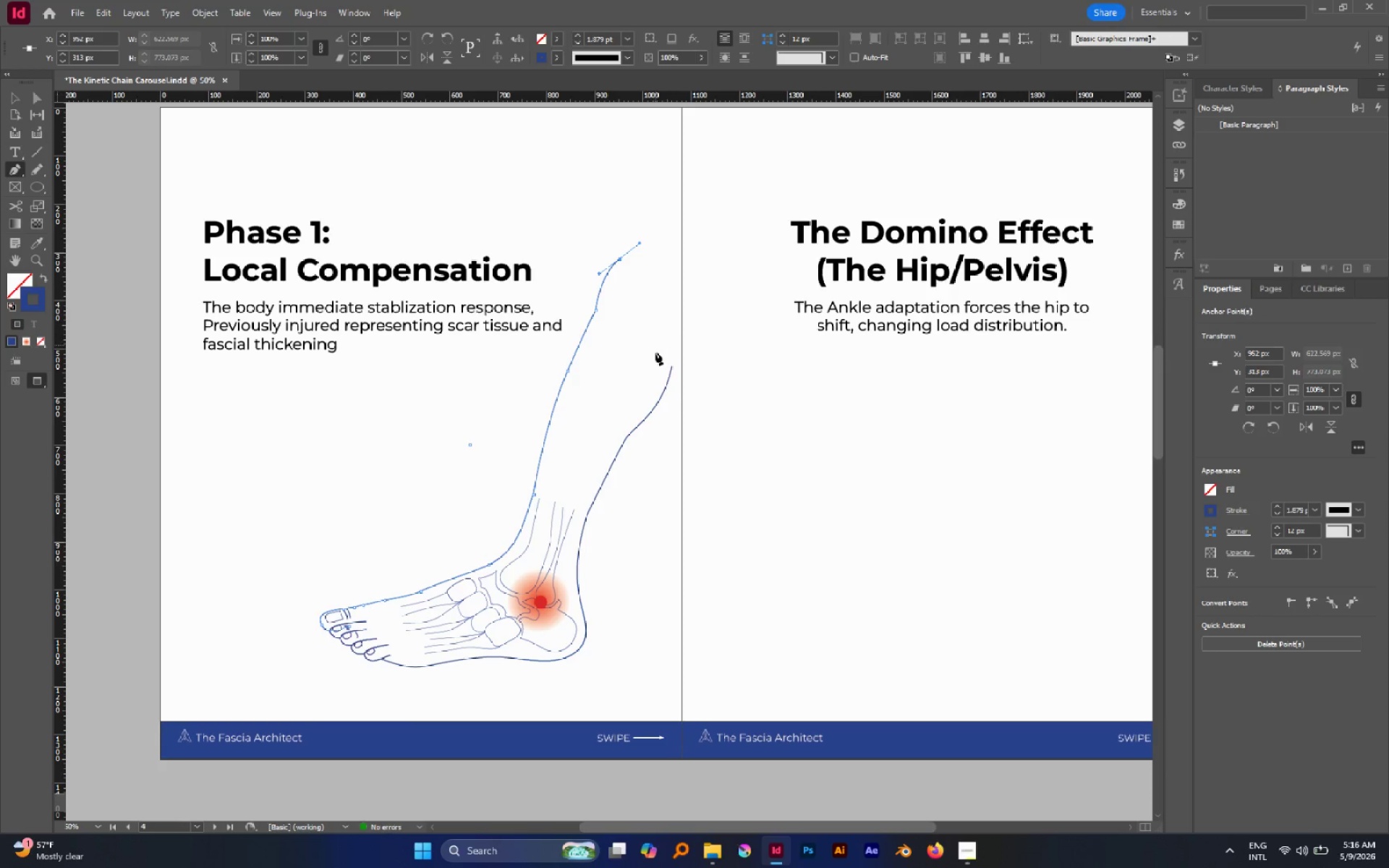 
hold_key(key=Space, duration=1.22)
 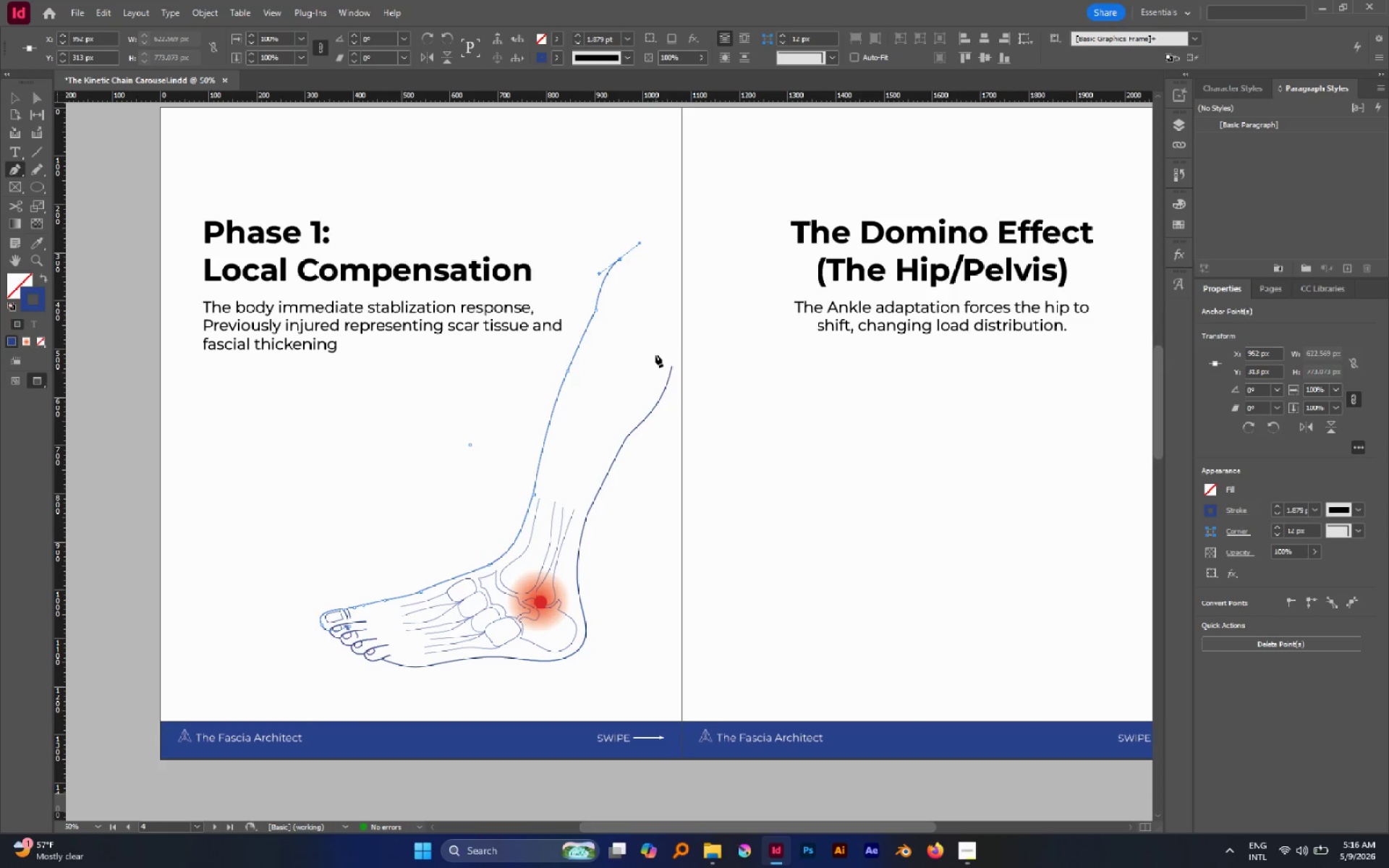 
key(A)
 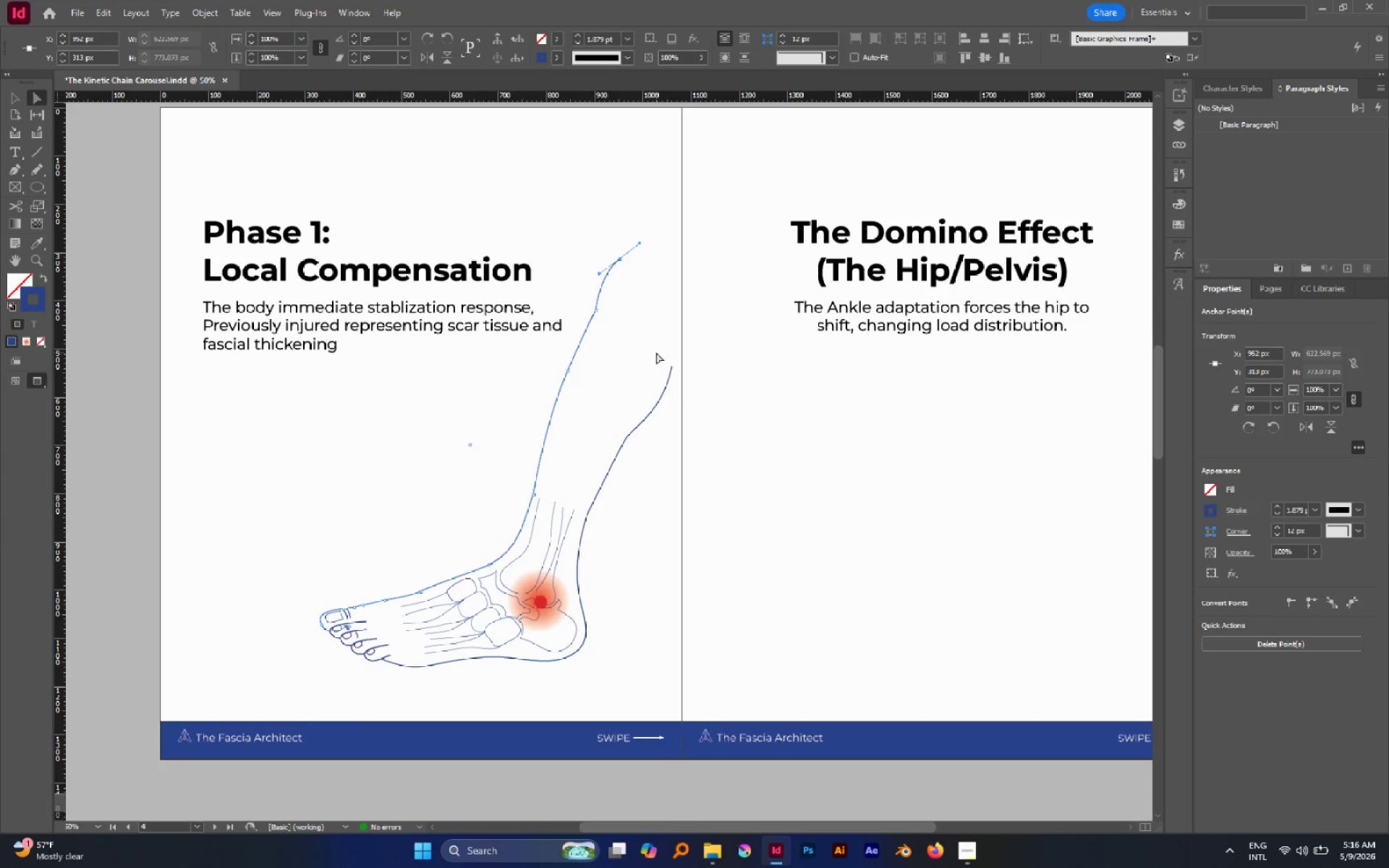 
left_click([656, 352])
 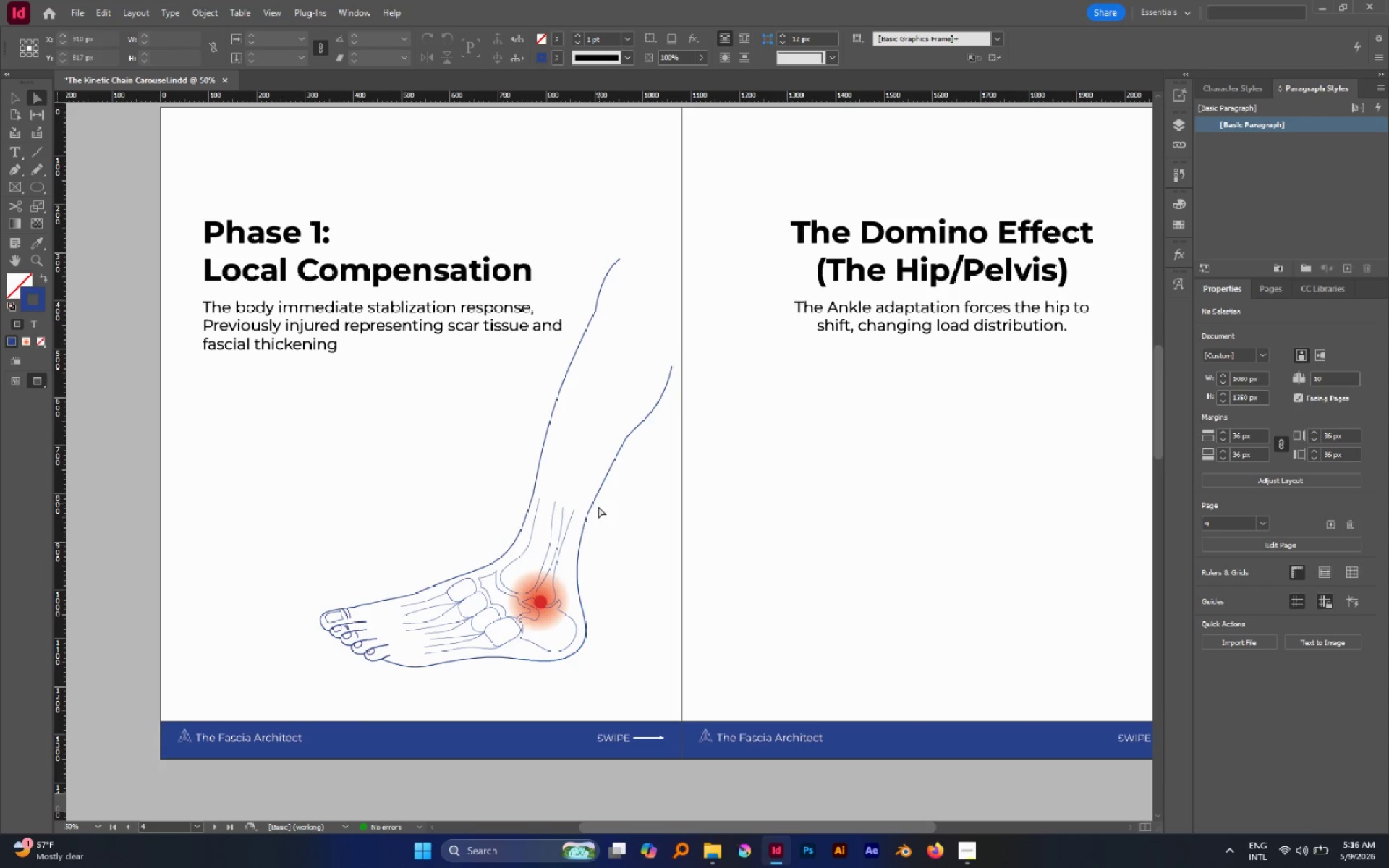 
left_click([587, 517])
 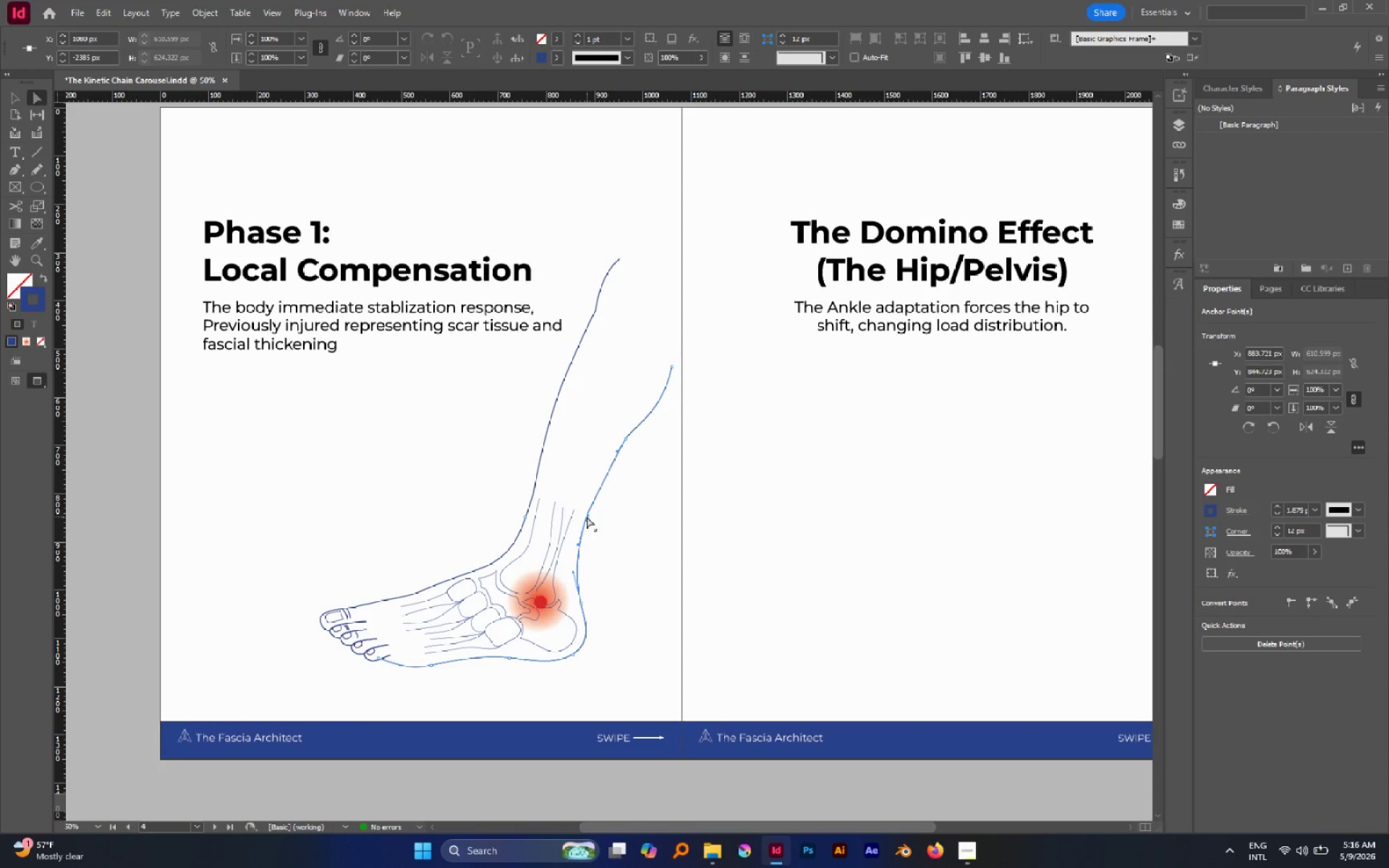 
left_click_drag(start_coordinate=[587, 516], to_coordinate=[594, 517])
 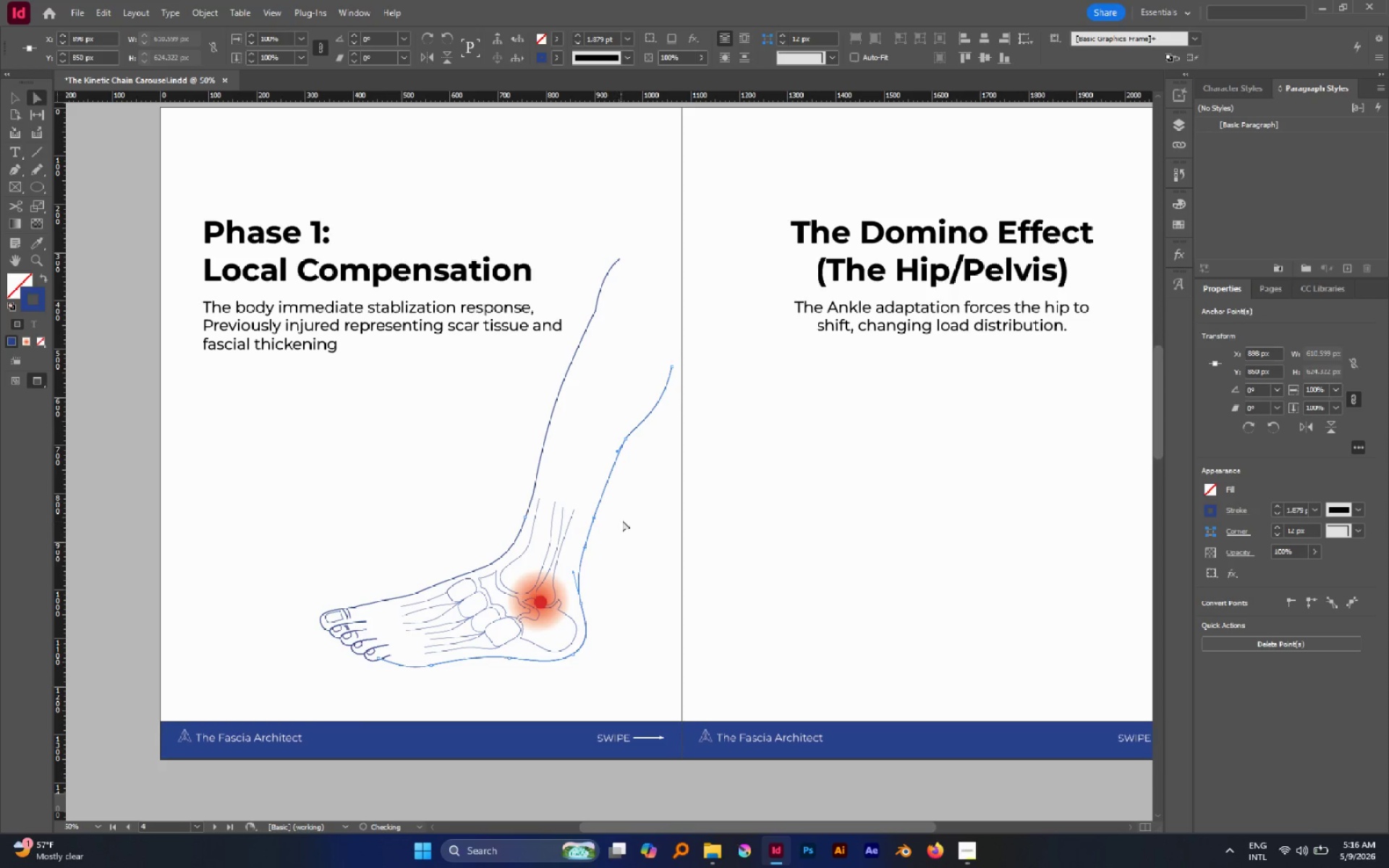 
left_click([624, 520])
 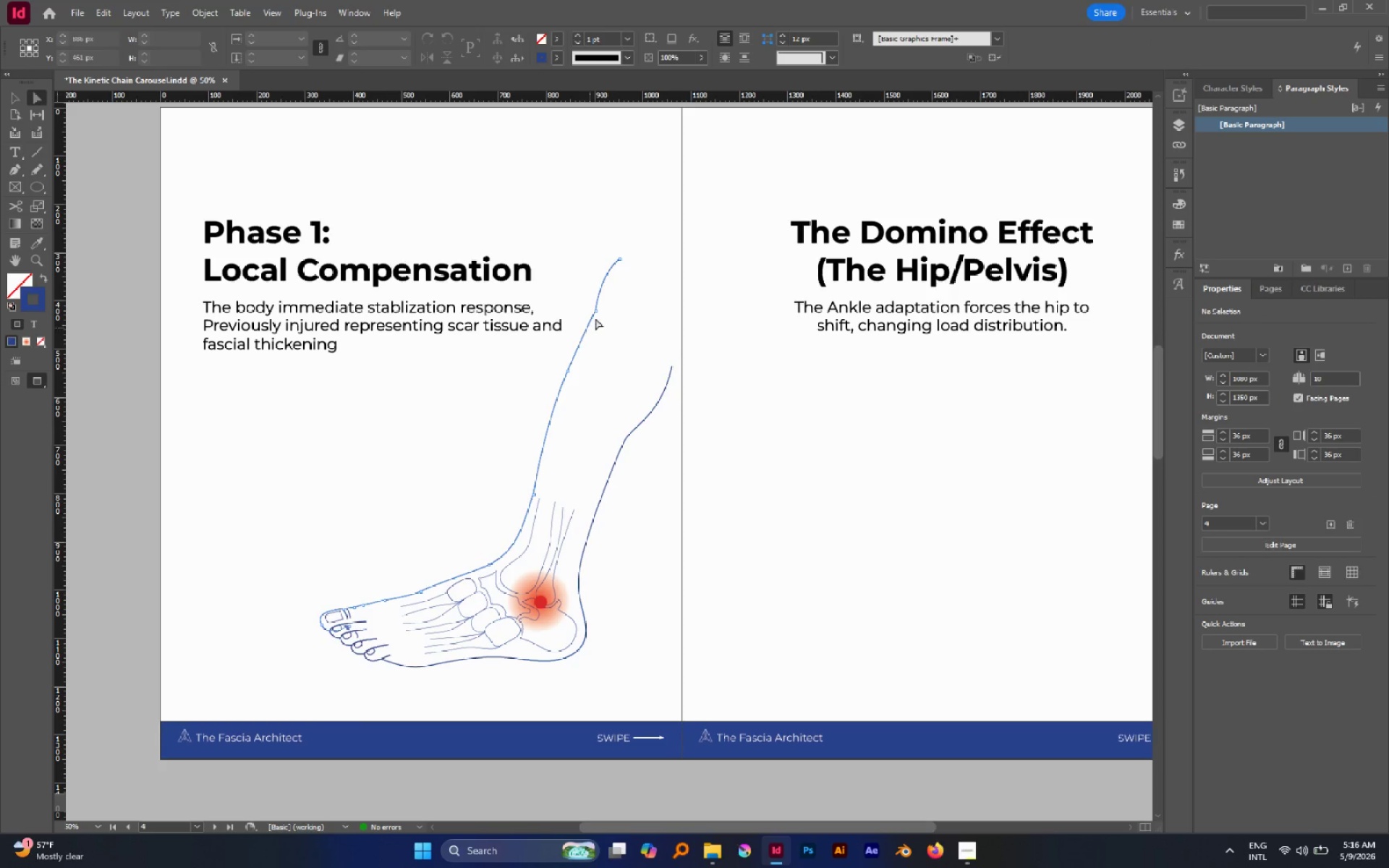 
left_click_drag(start_coordinate=[587, 229], to_coordinate=[637, 331])
 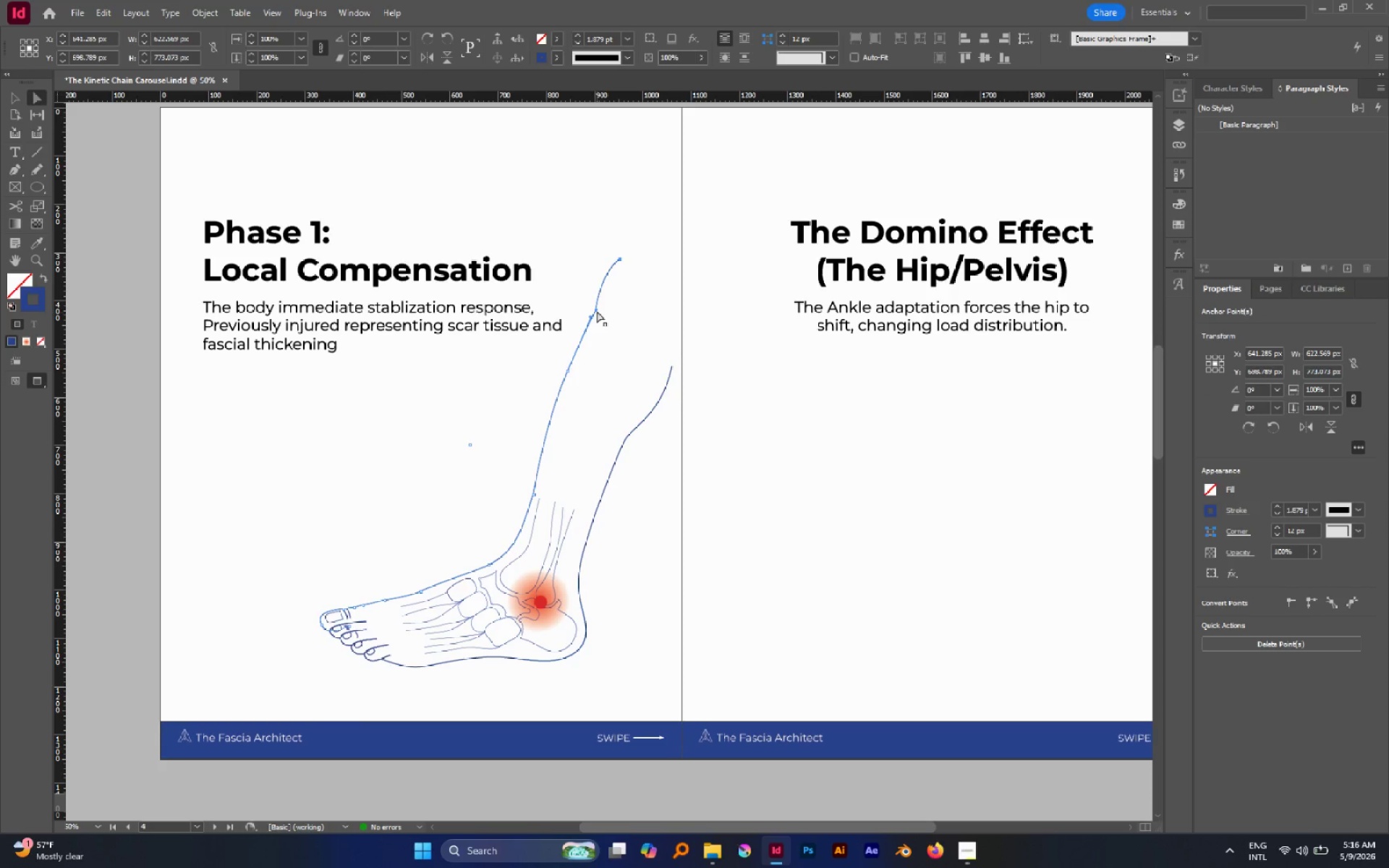 
left_click_drag(start_coordinate=[597, 311], to_coordinate=[590, 326])
 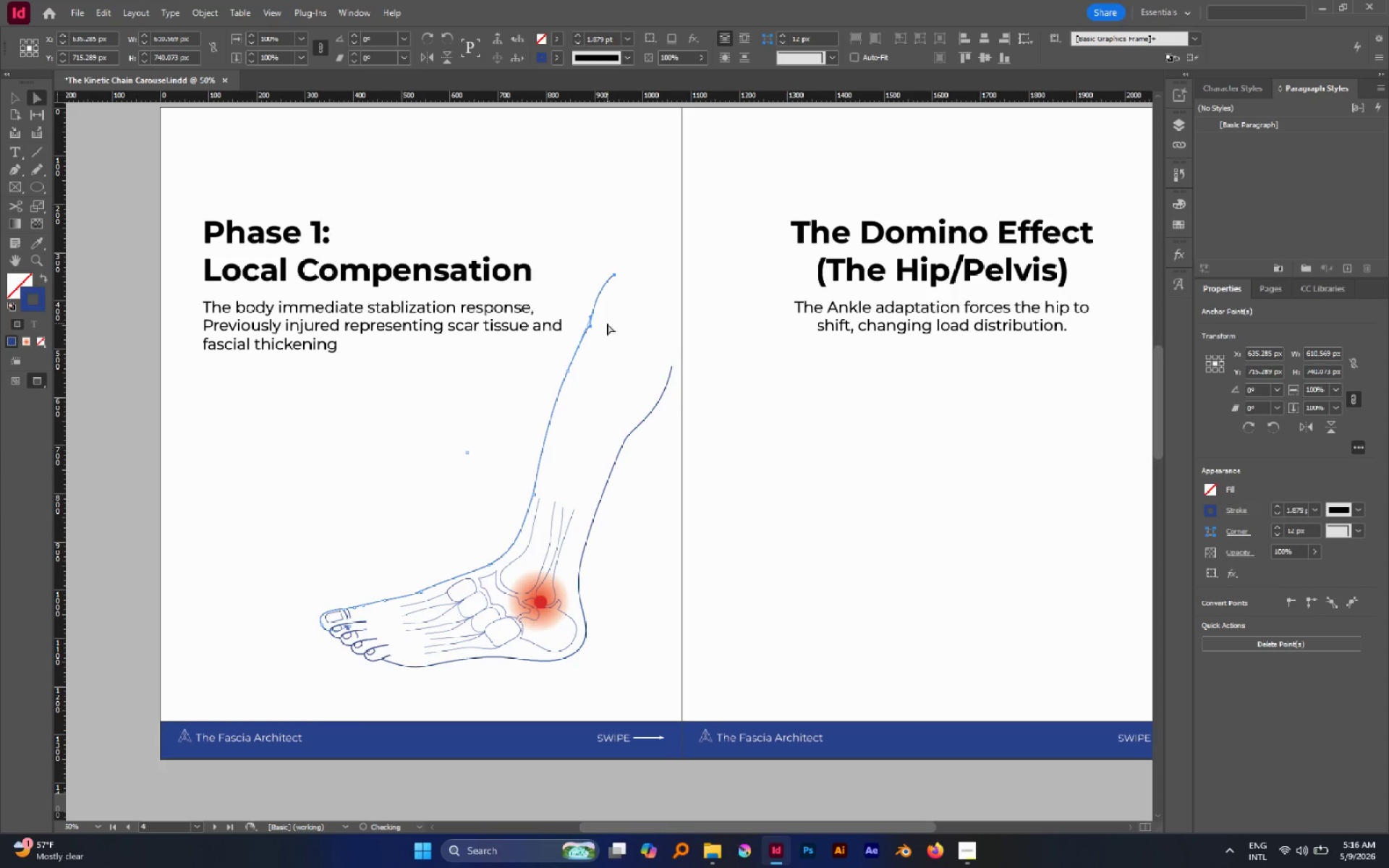 
key(Control+Z)
 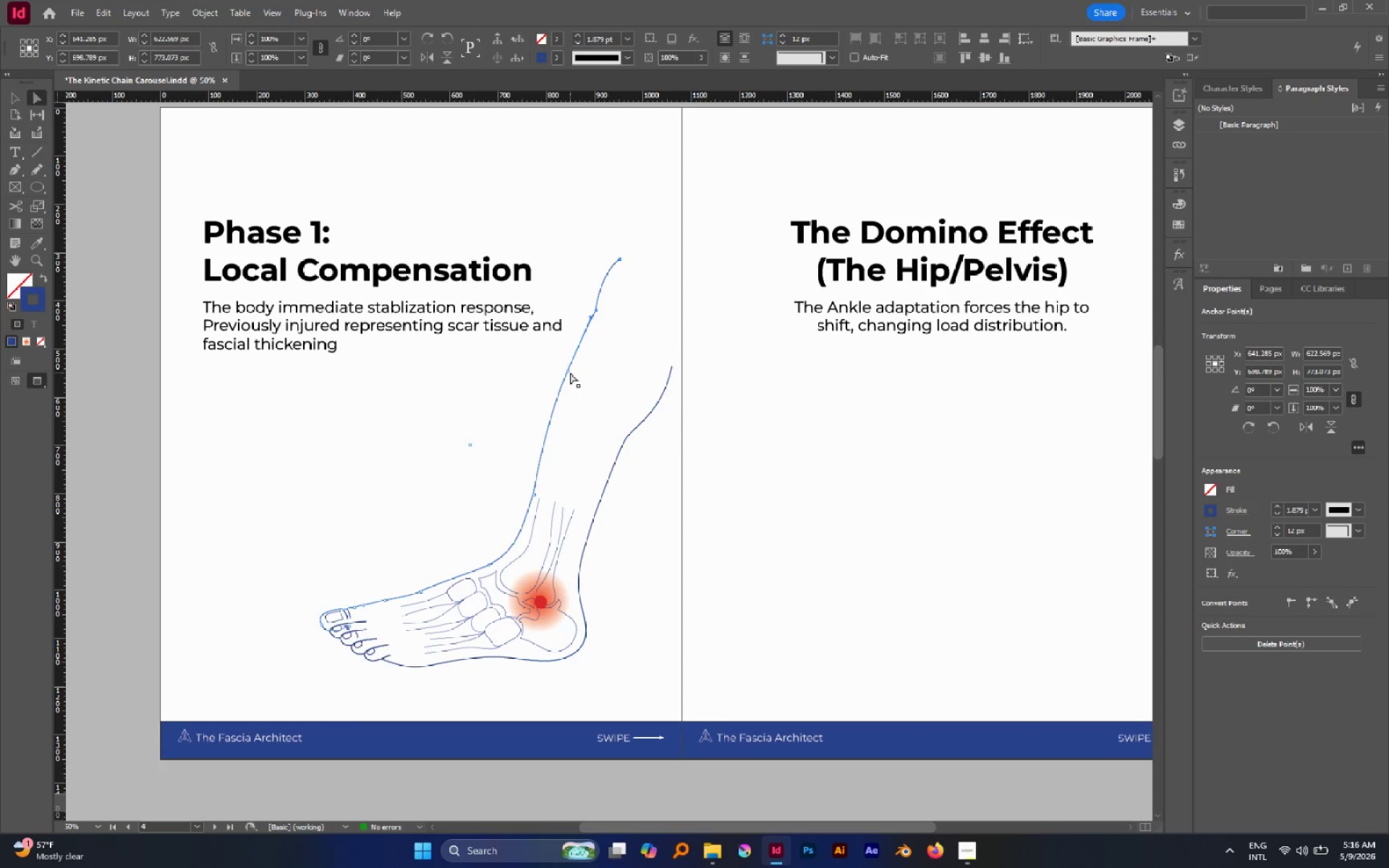 
key(P)
 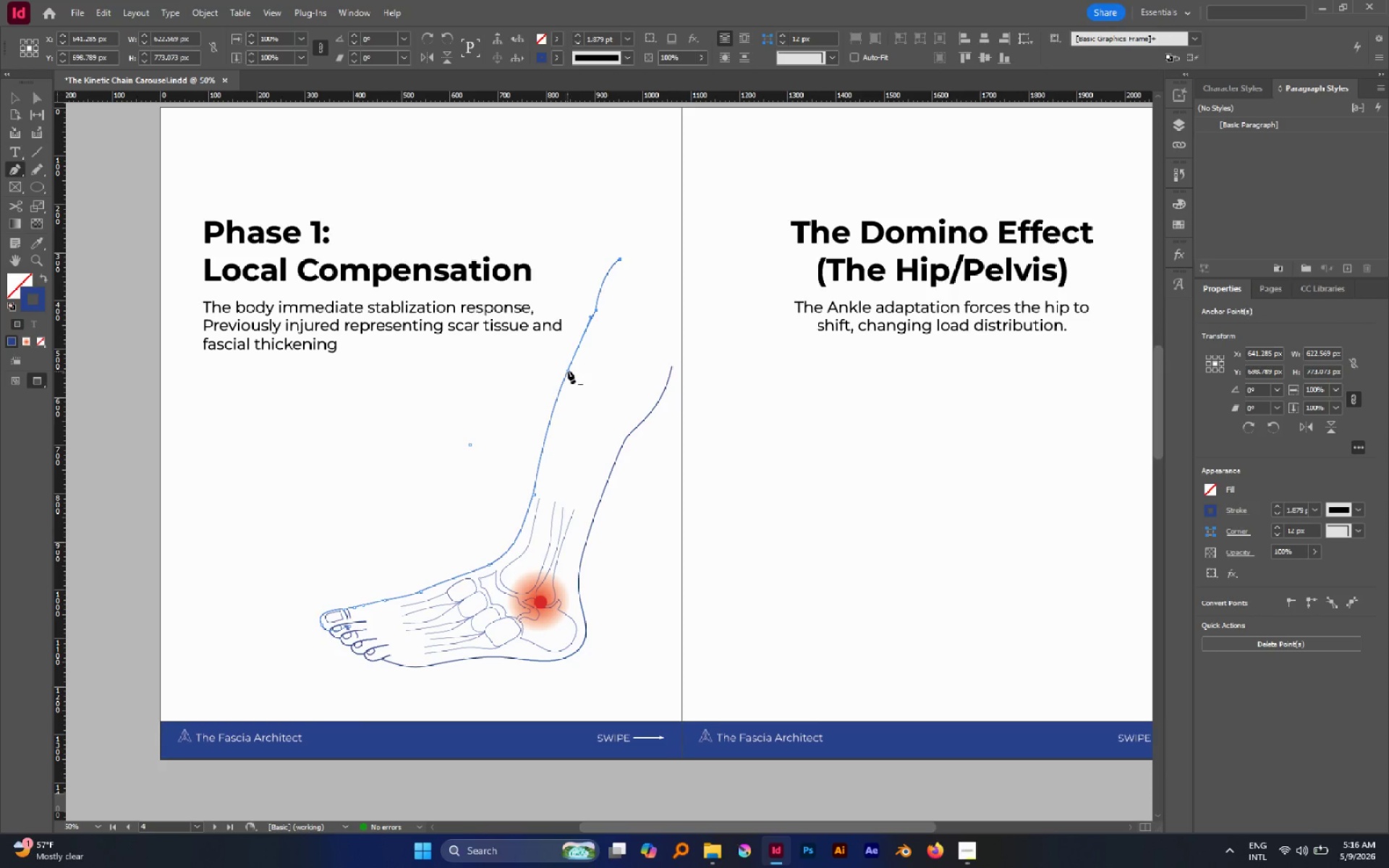 
left_click([568, 370])
 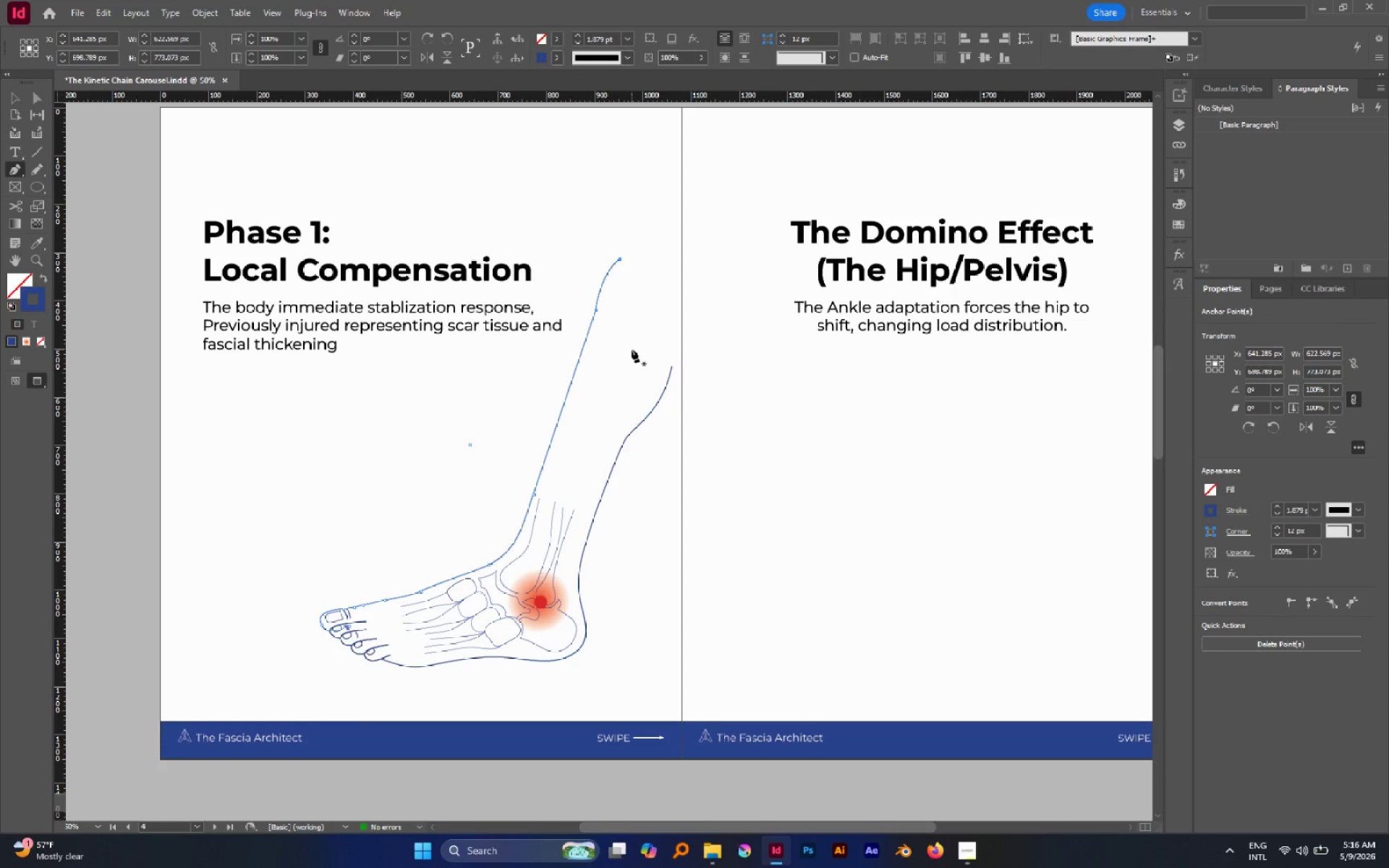 
key(Control+Z)
 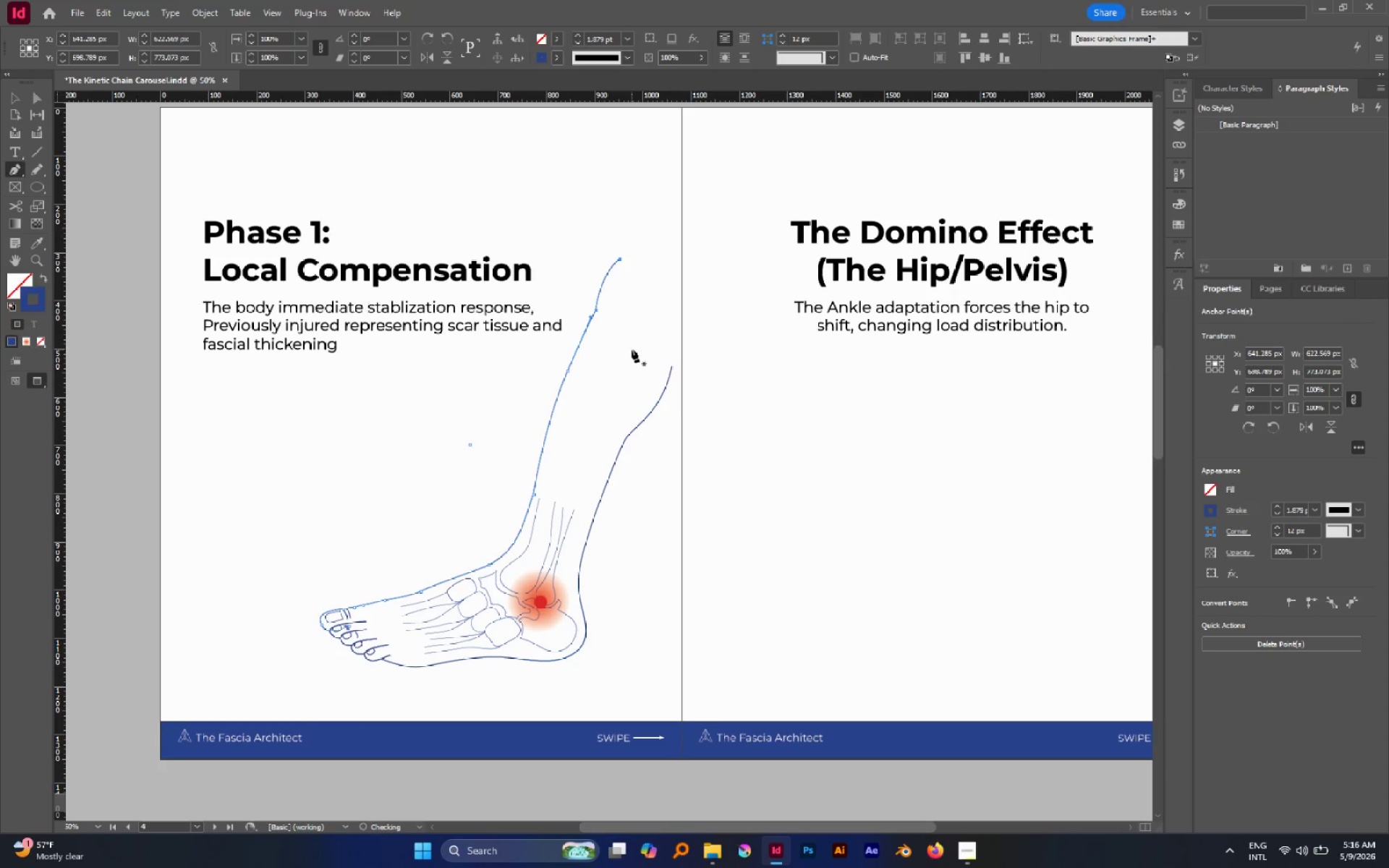 
key(A)
 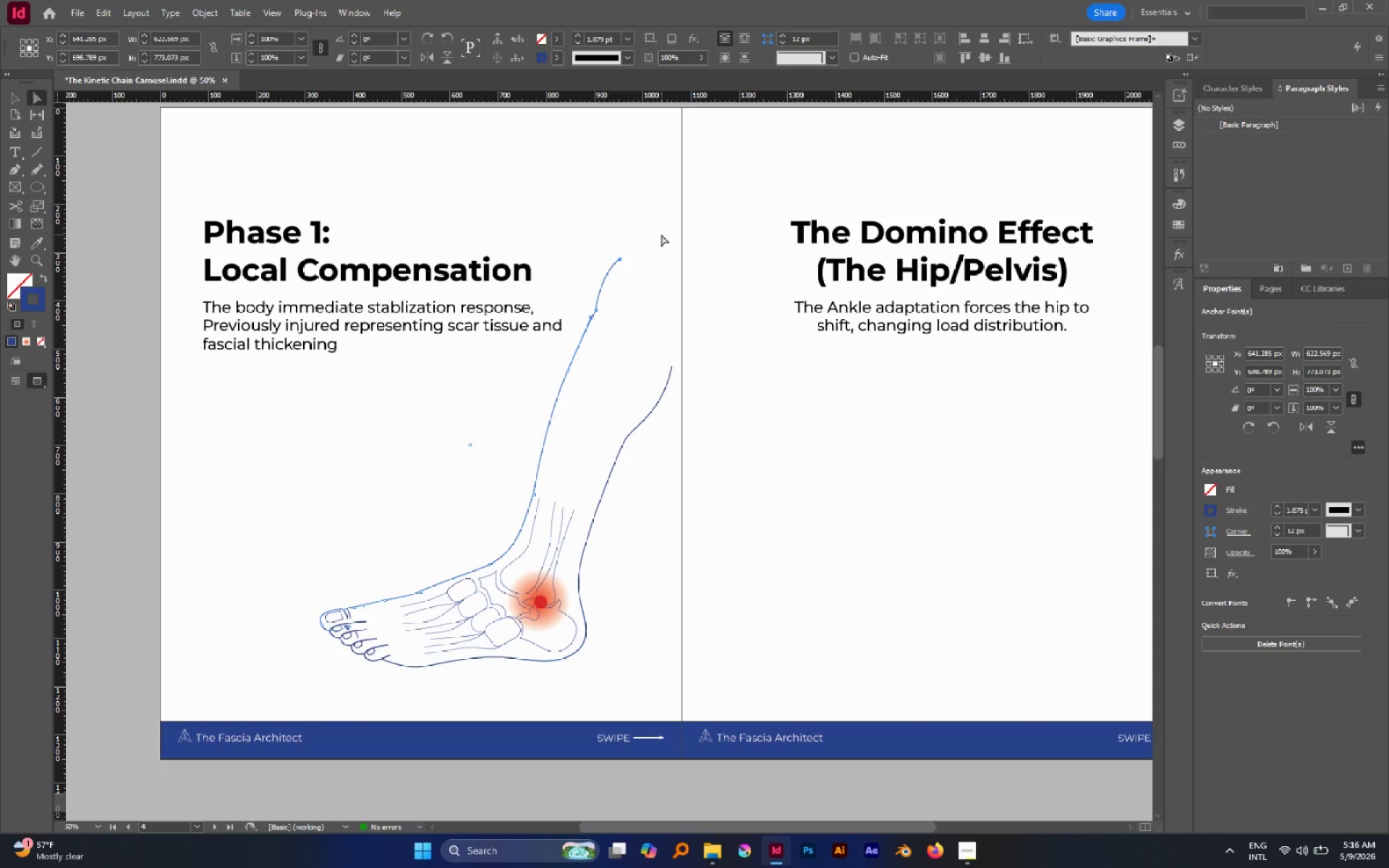 
left_click_drag(start_coordinate=[661, 234], to_coordinate=[585, 341])
 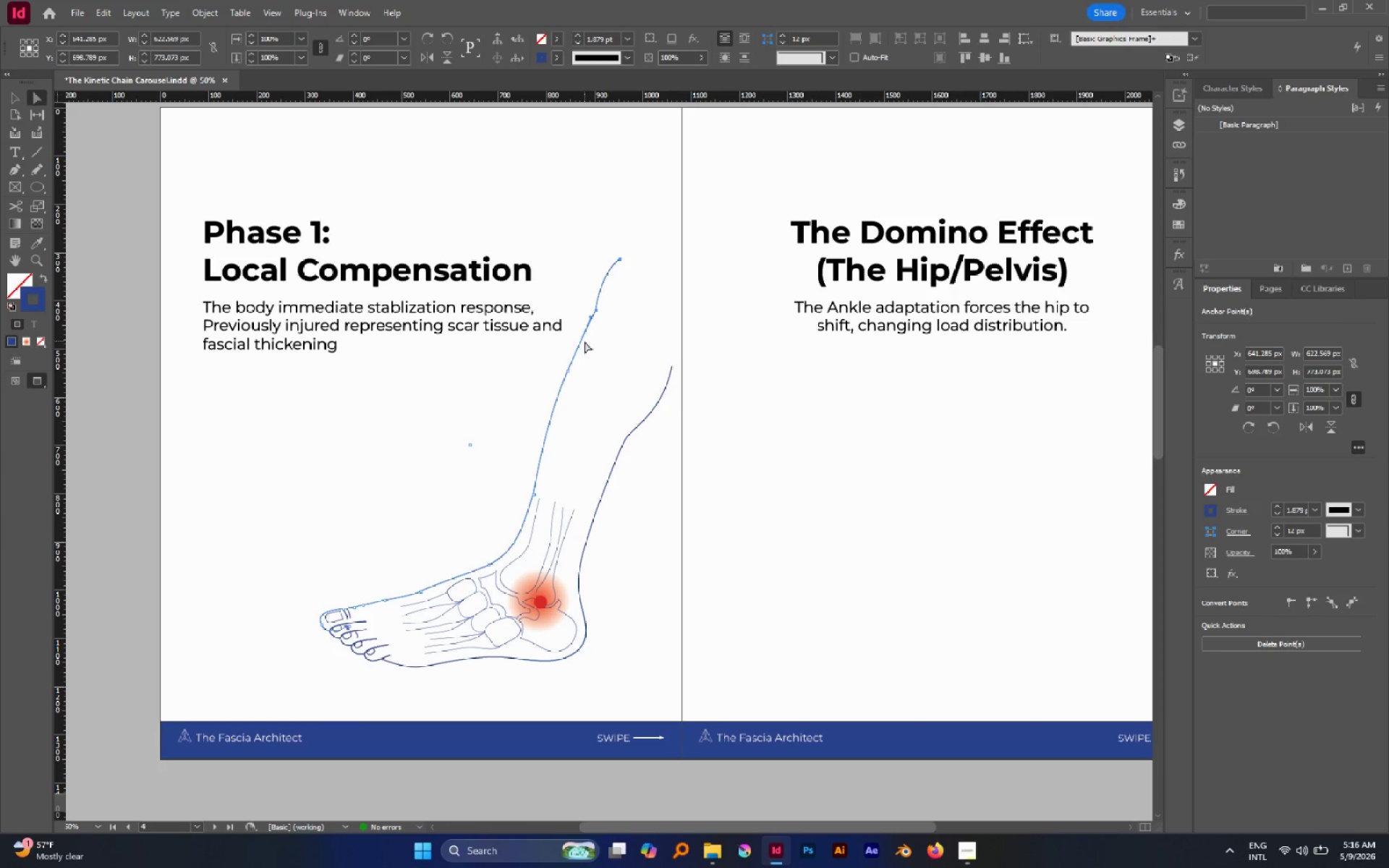 
hold_key(key=ShiftLeft, duration=1.16)
left_click_drag(start_coordinate=[580, 383], to_coordinate=[558, 352])
 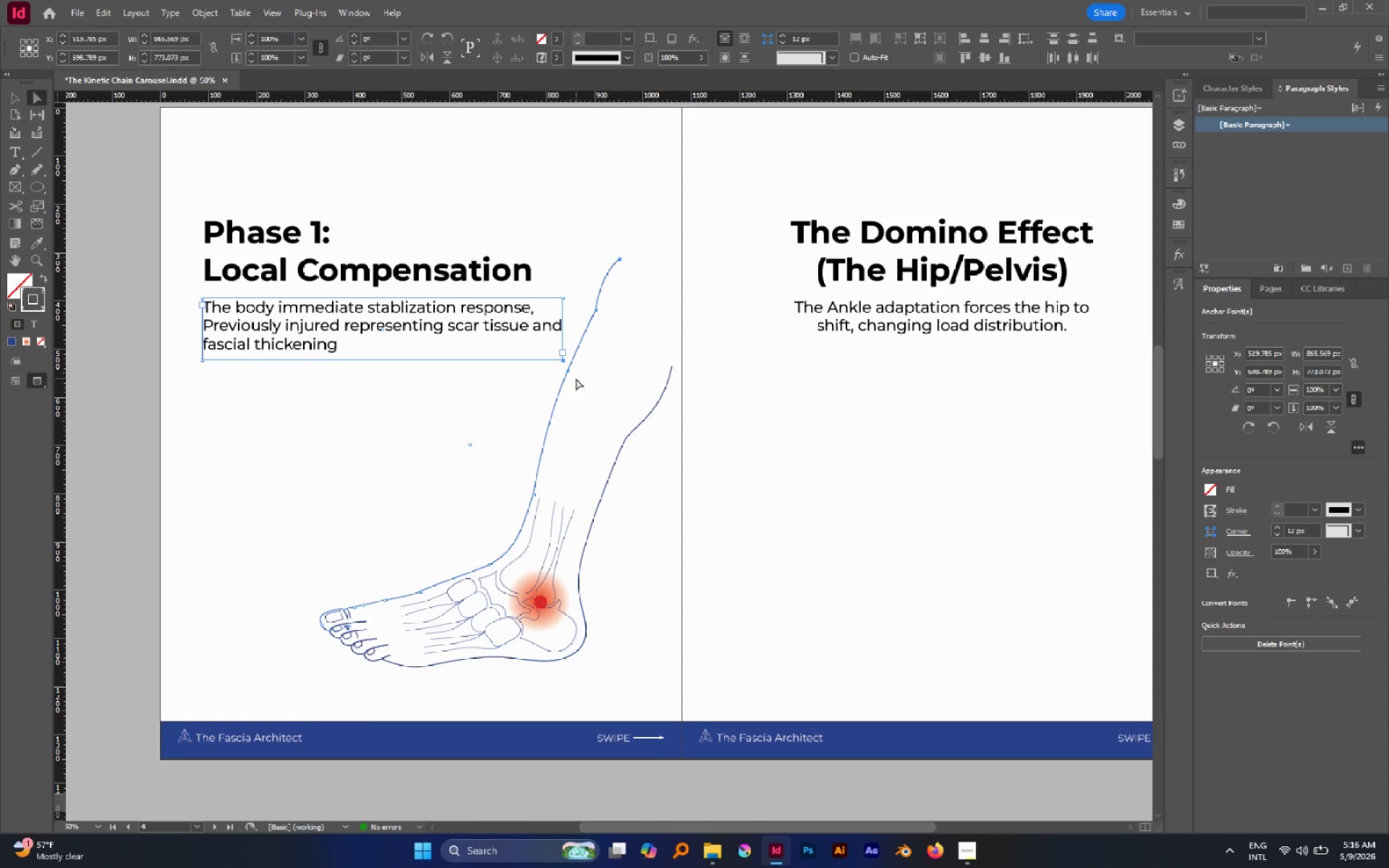 
left_click([576, 378])
 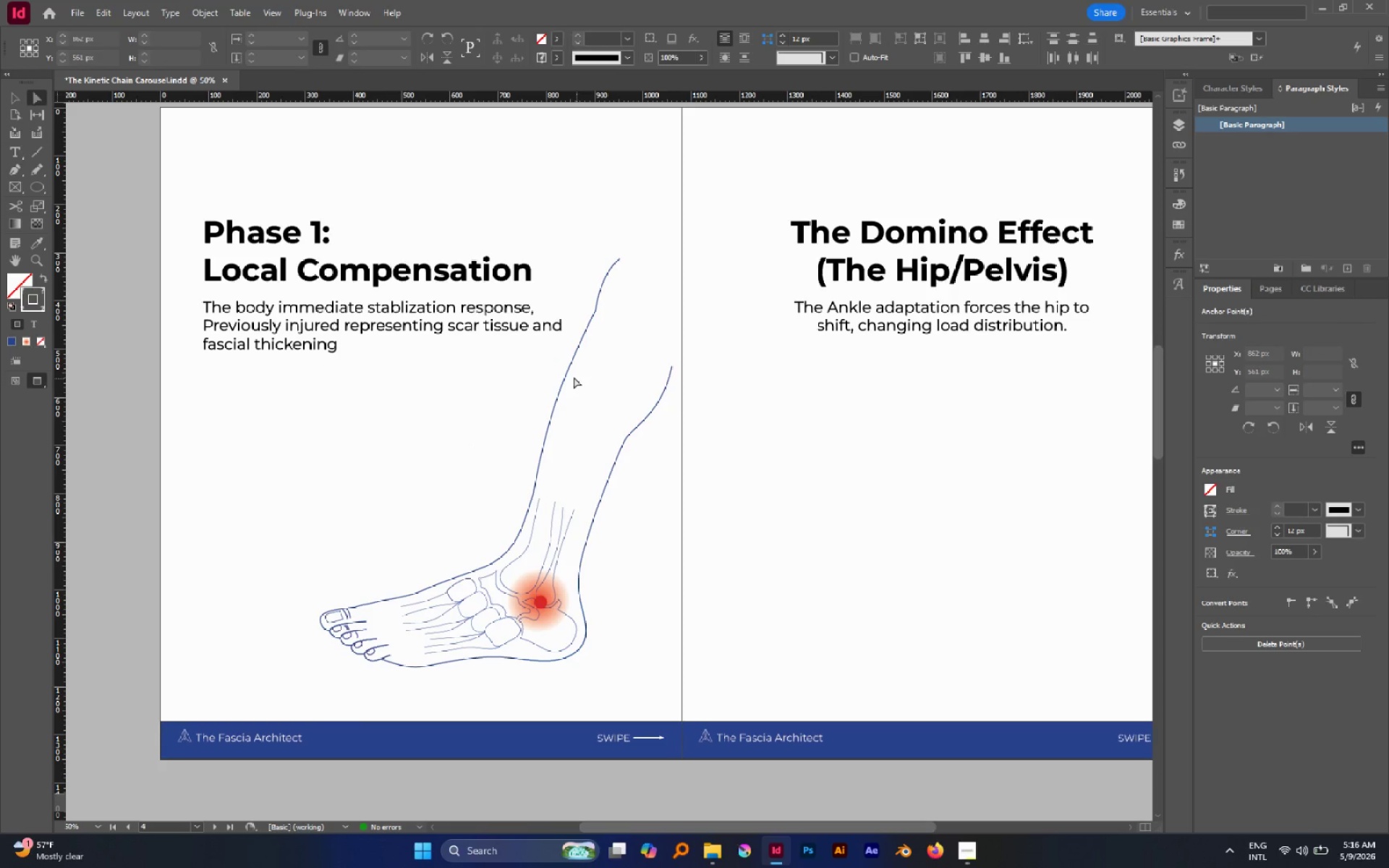 
left_click_drag(start_coordinate=[577, 378], to_coordinate=[559, 362])
 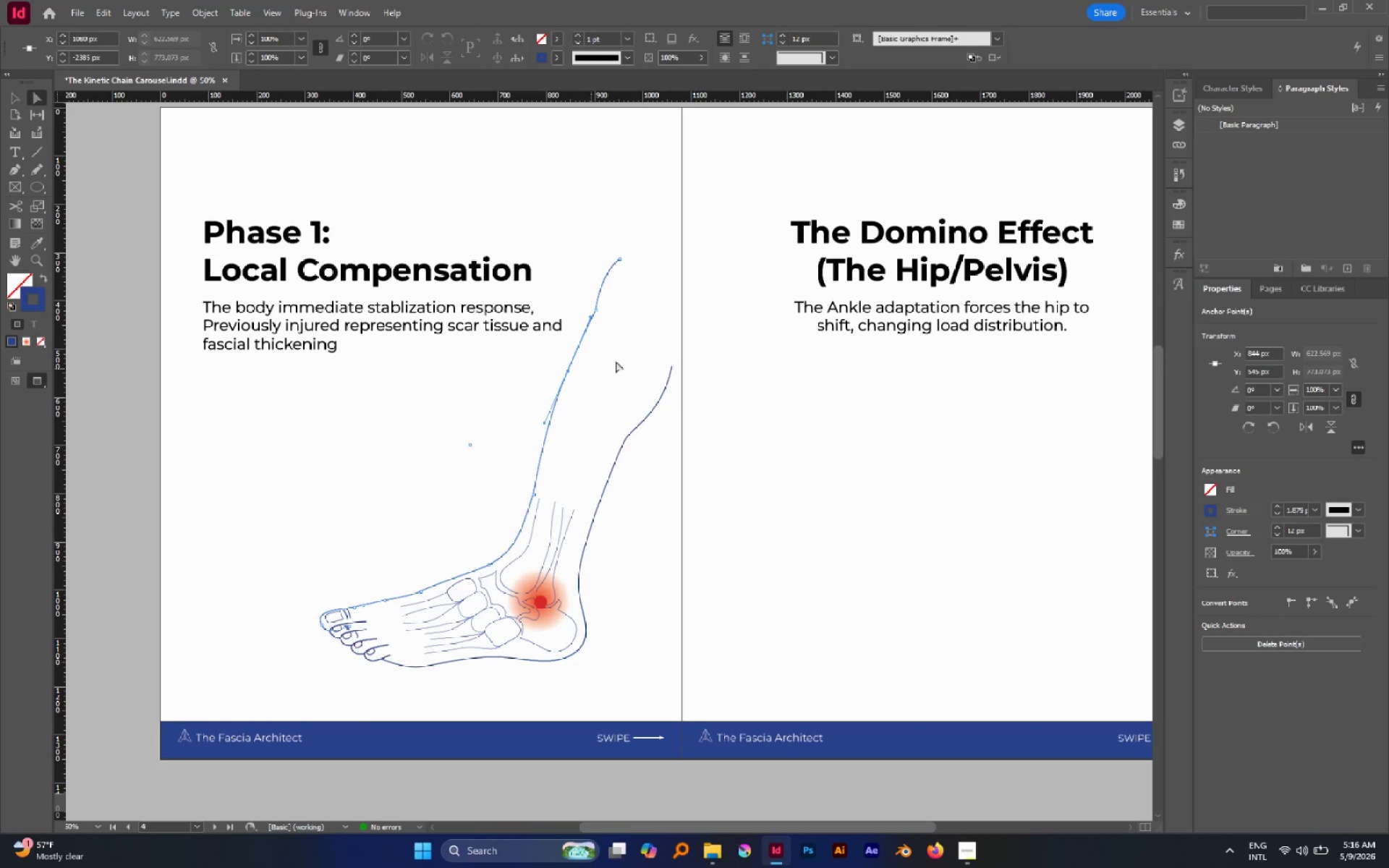 
hold_key(key=ShiftLeft, duration=1.05)
left_click_drag(start_coordinate=[634, 316], to_coordinate=[589, 231])
 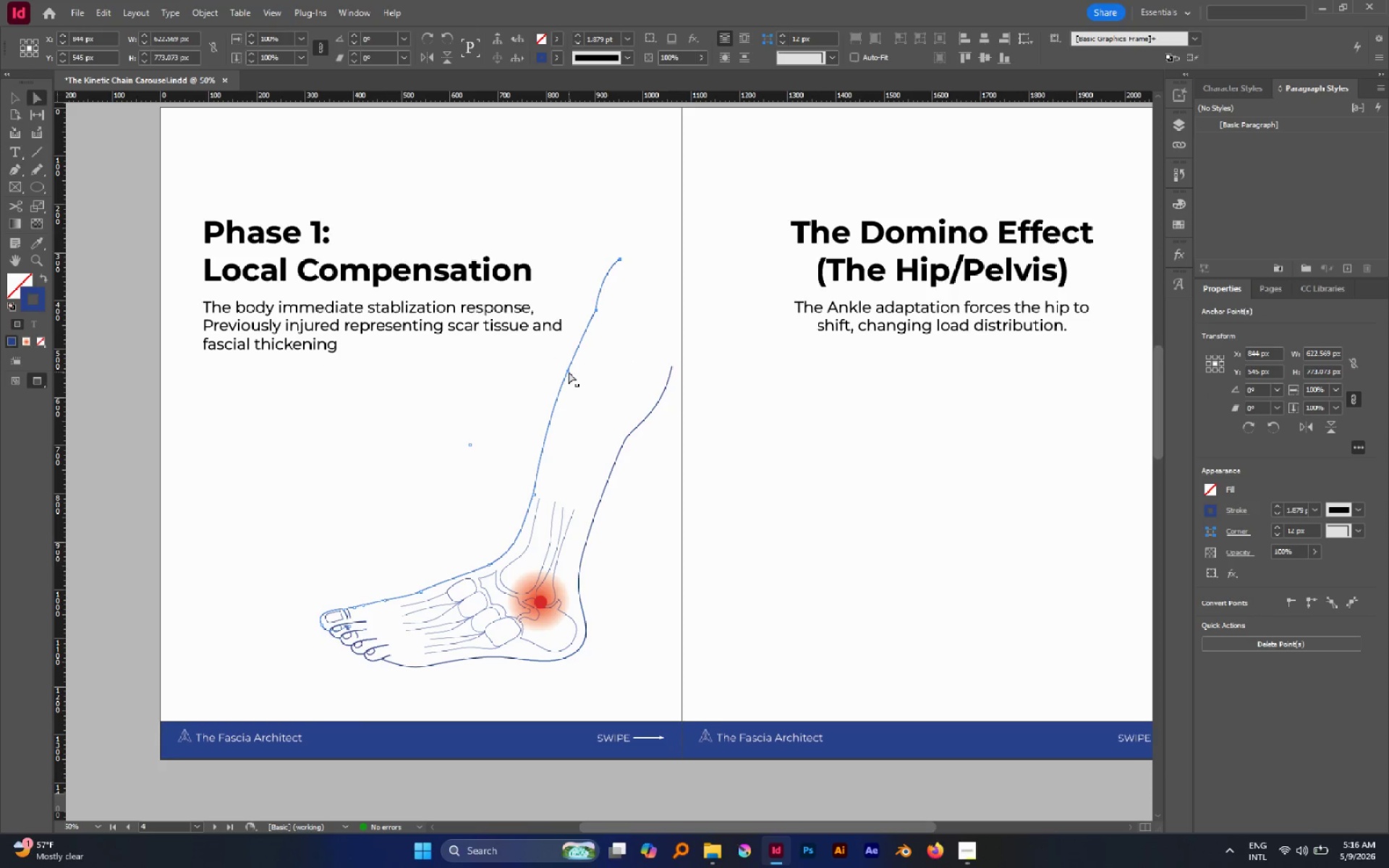 
left_click_drag(start_coordinate=[569, 370], to_coordinate=[559, 393])
 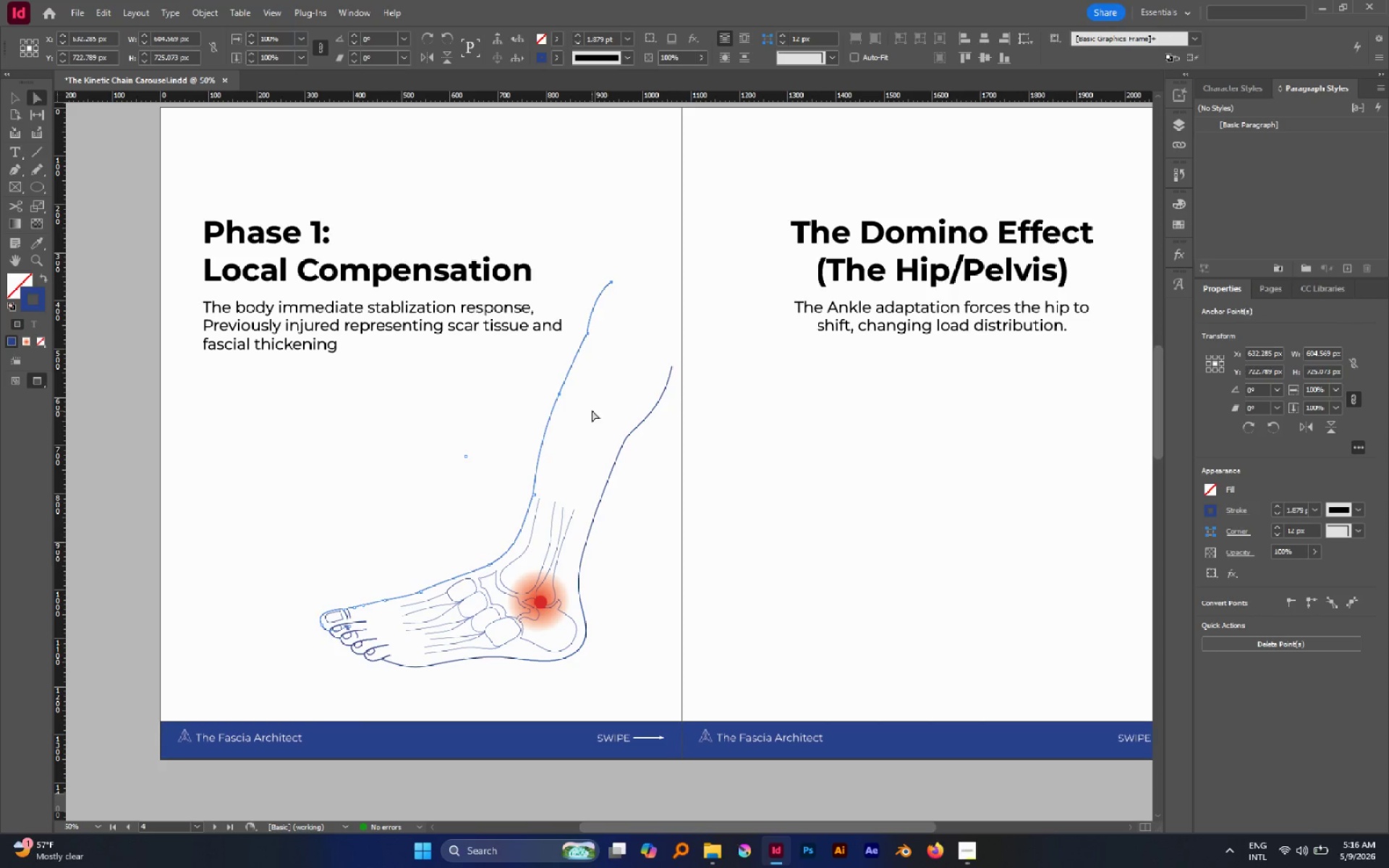 
left_click([579, 402])
 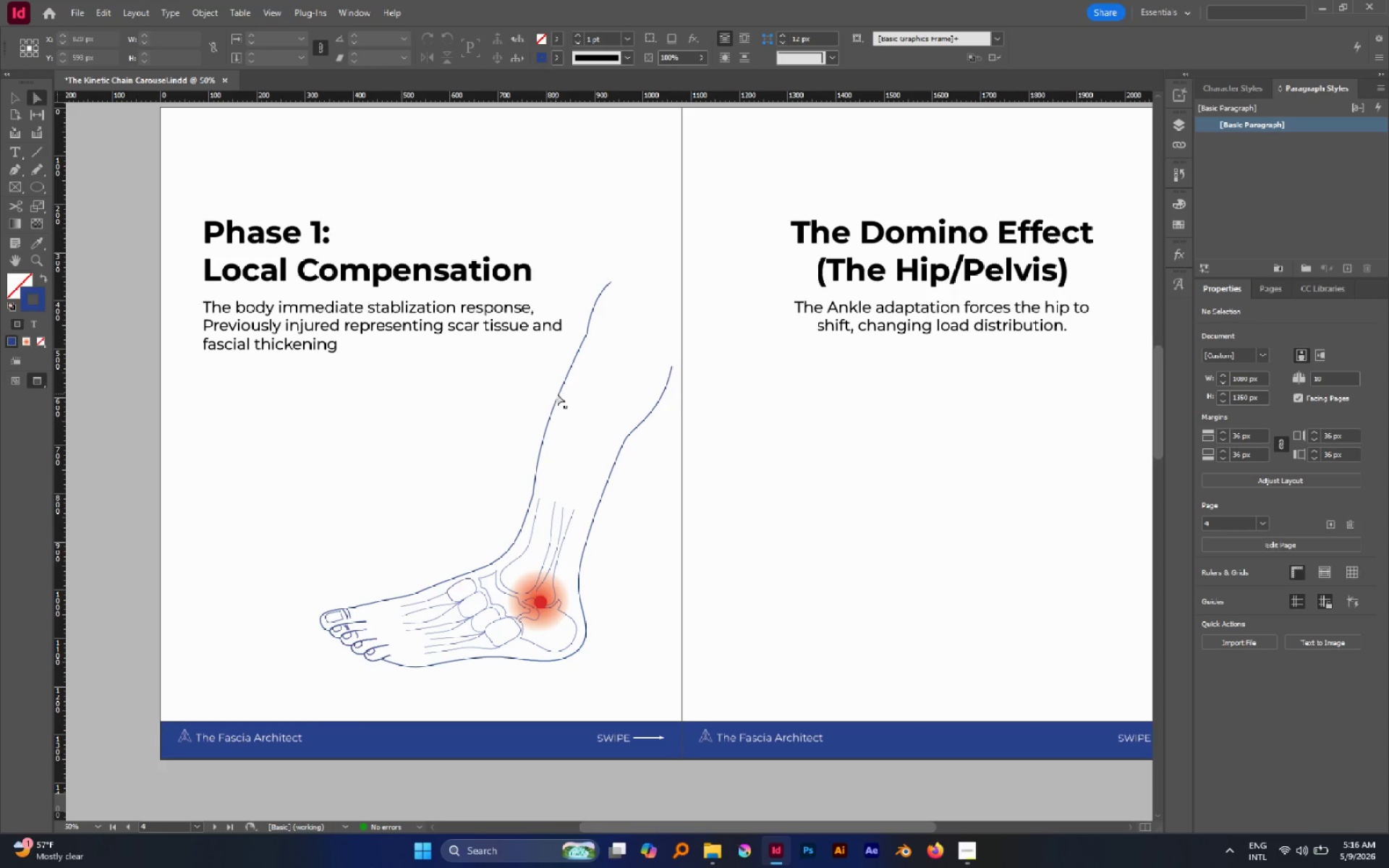 
double_click([558, 393])
 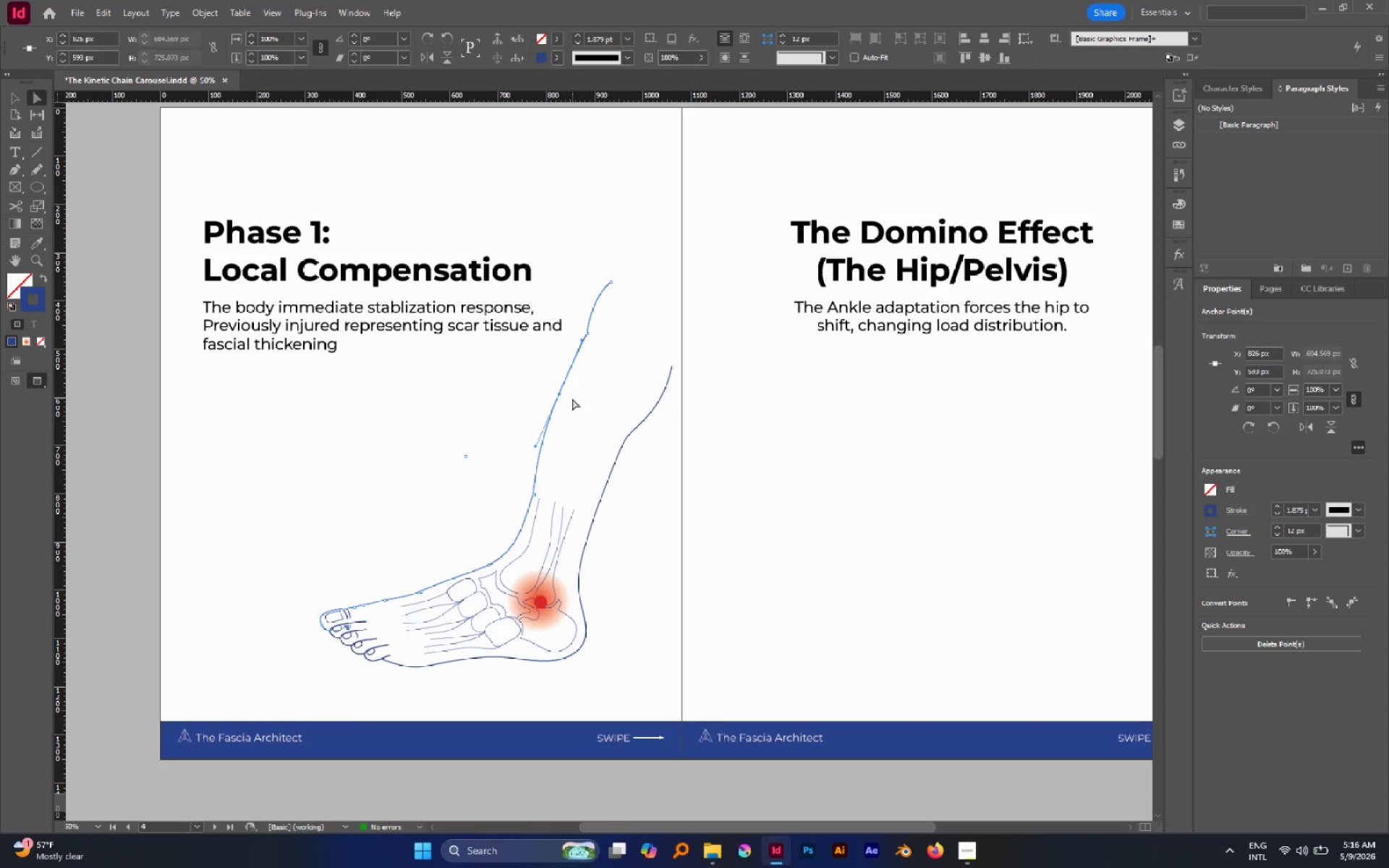 
left_click_drag(start_coordinate=[572, 399], to_coordinate=[543, 381])
 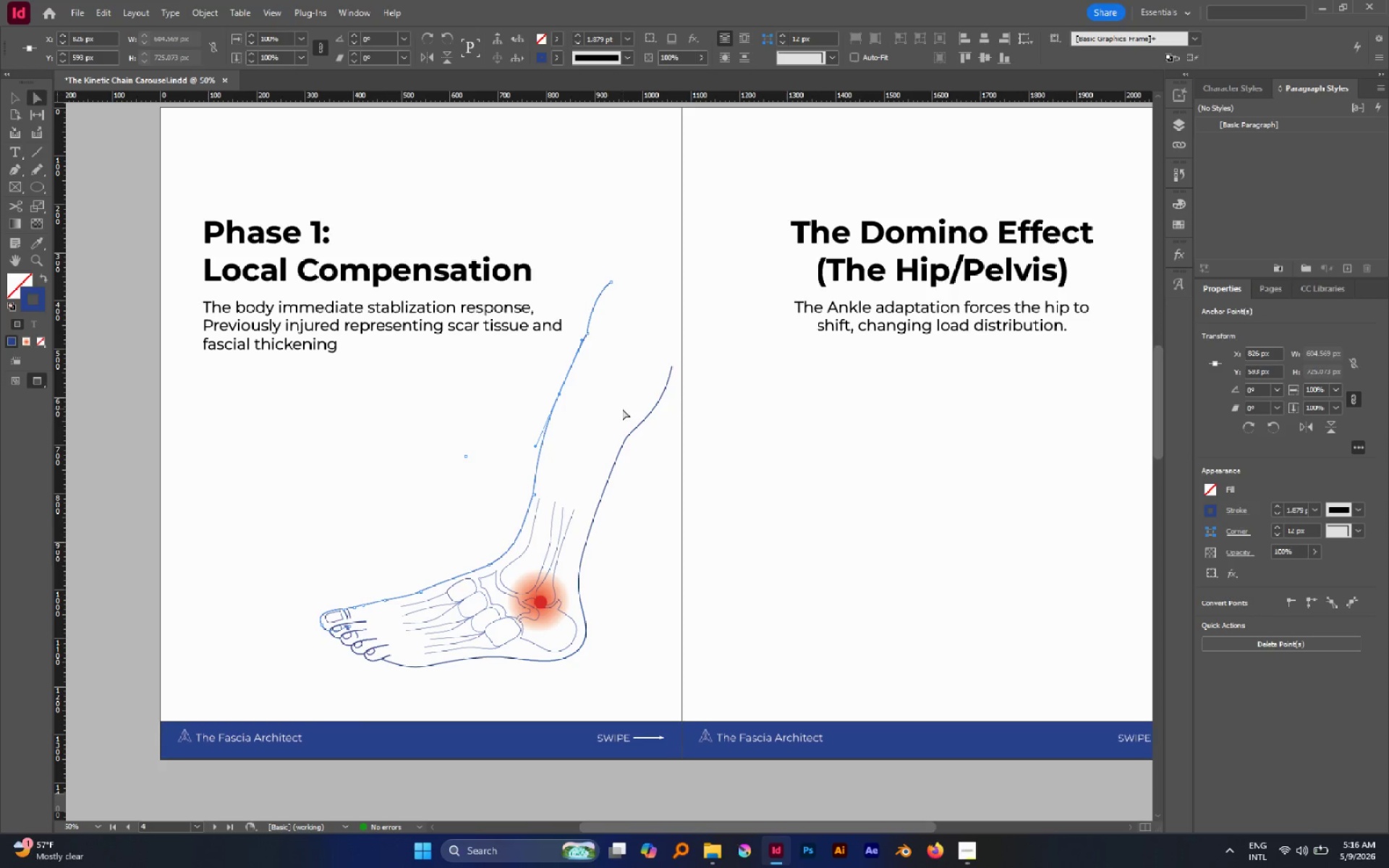 
key(S)
 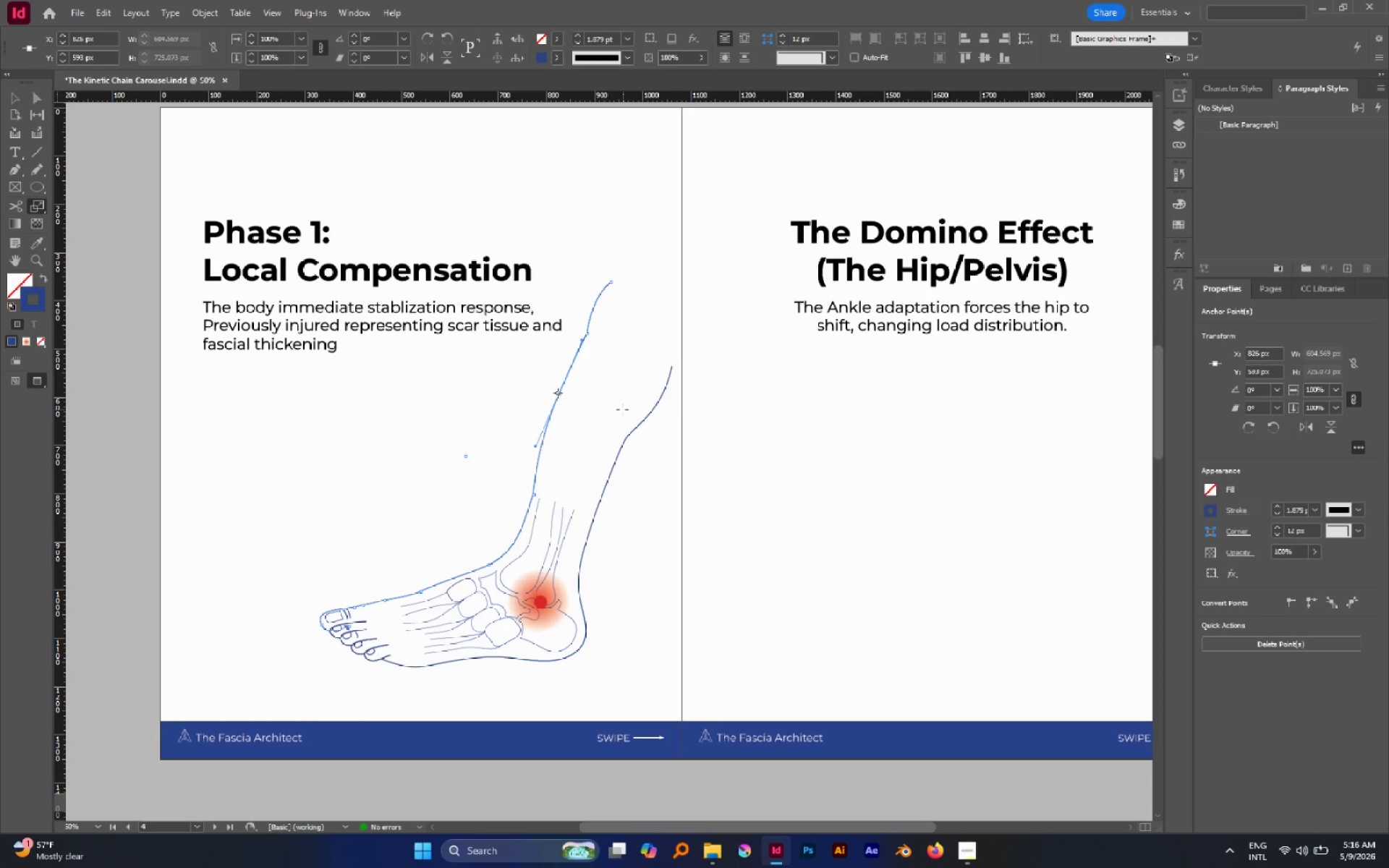 
left_click_drag(start_coordinate=[623, 409], to_coordinate=[603, 404])
 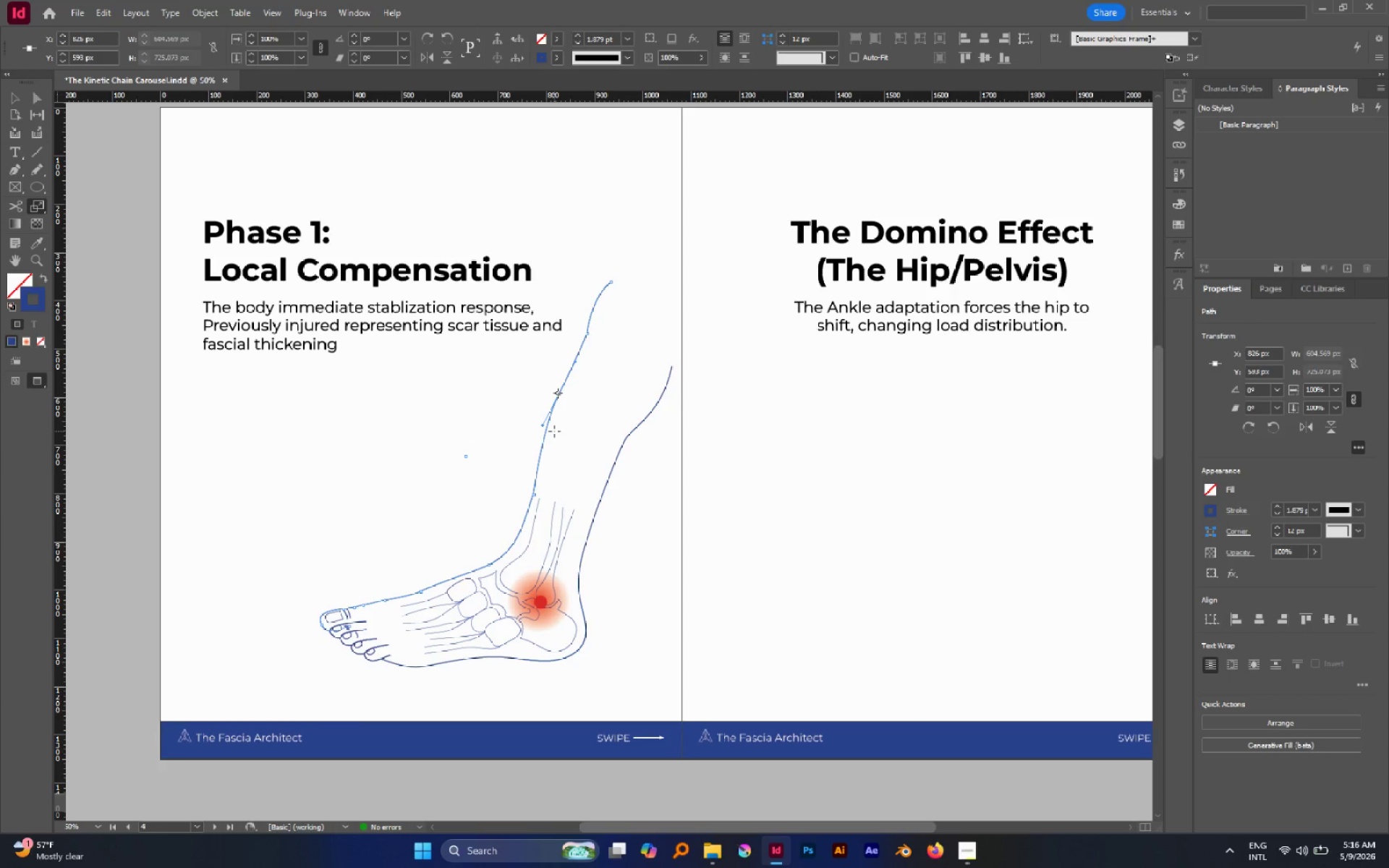 
key(A)
 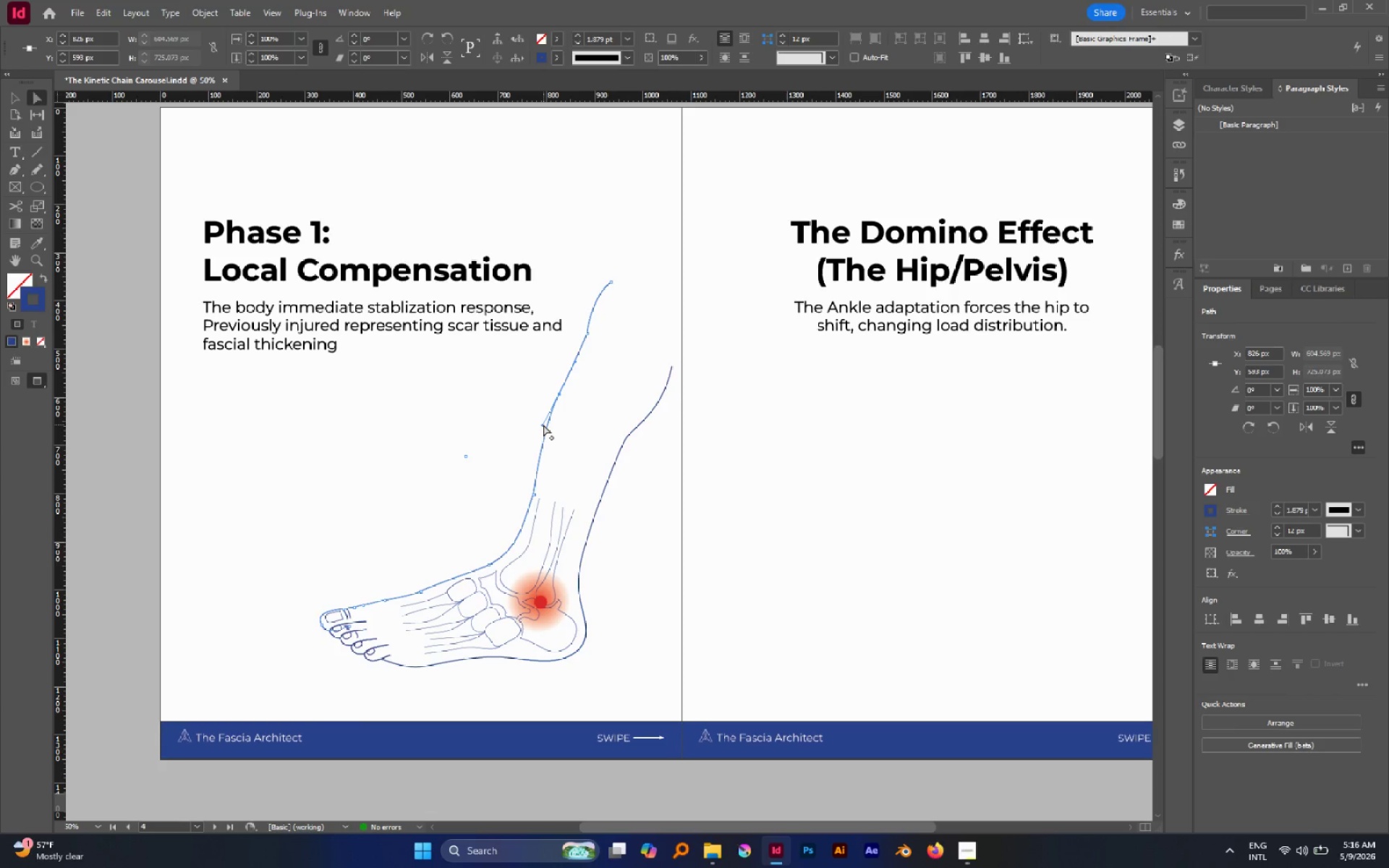 
left_click_drag(start_coordinate=[543, 425], to_coordinate=[543, 437])
 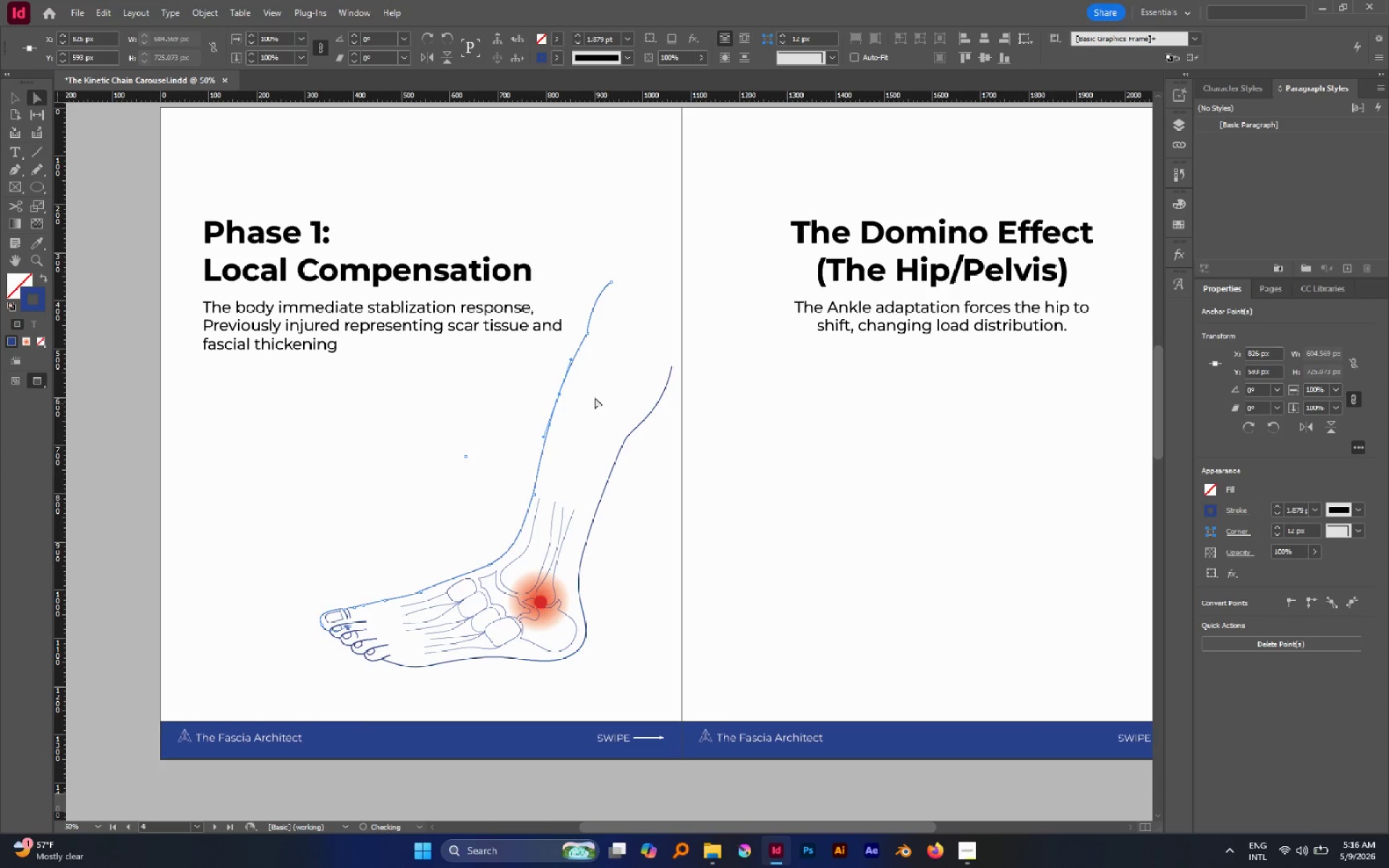 
left_click([595, 396])
 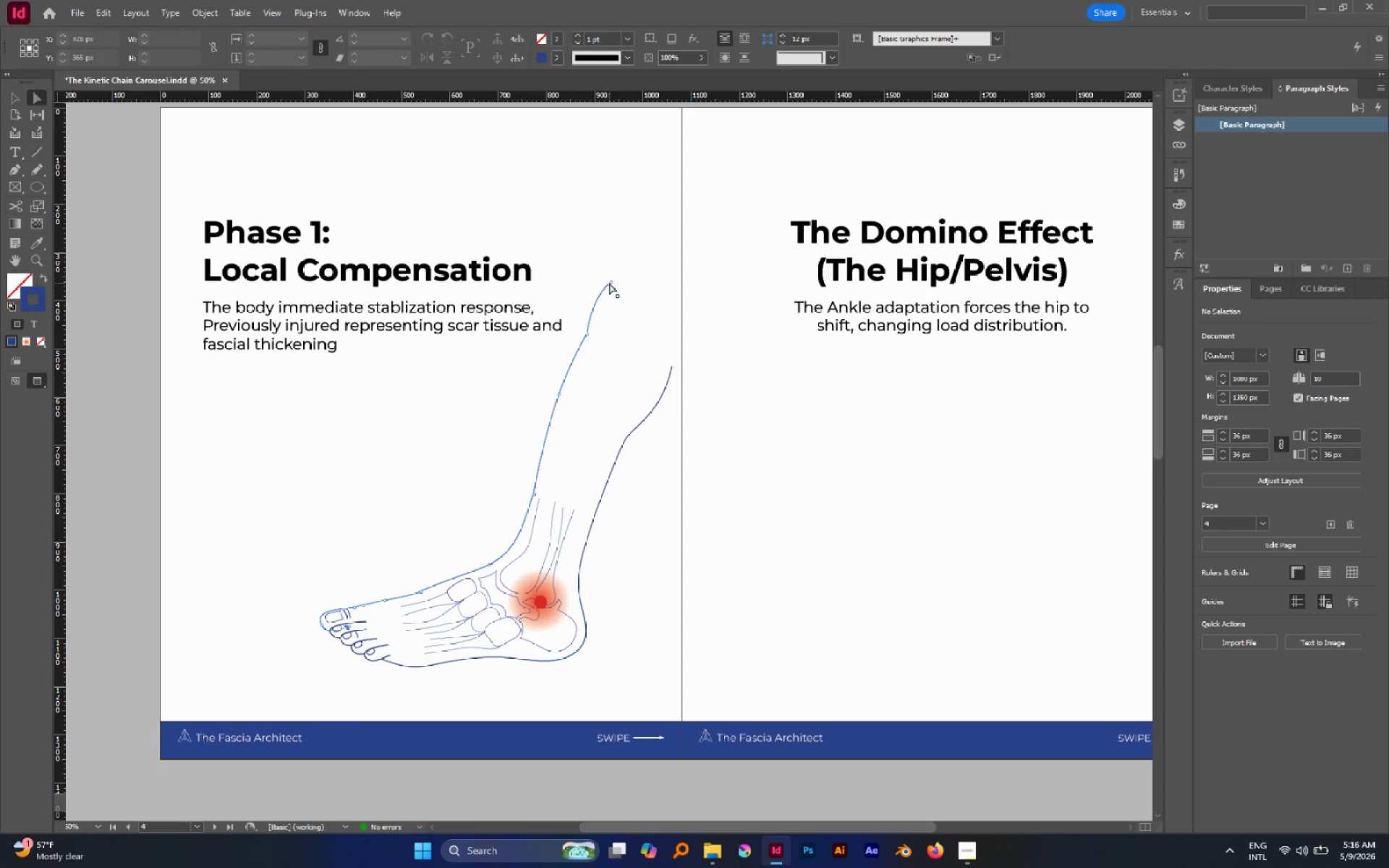 
left_click_drag(start_coordinate=[611, 281], to_coordinate=[618, 281])
 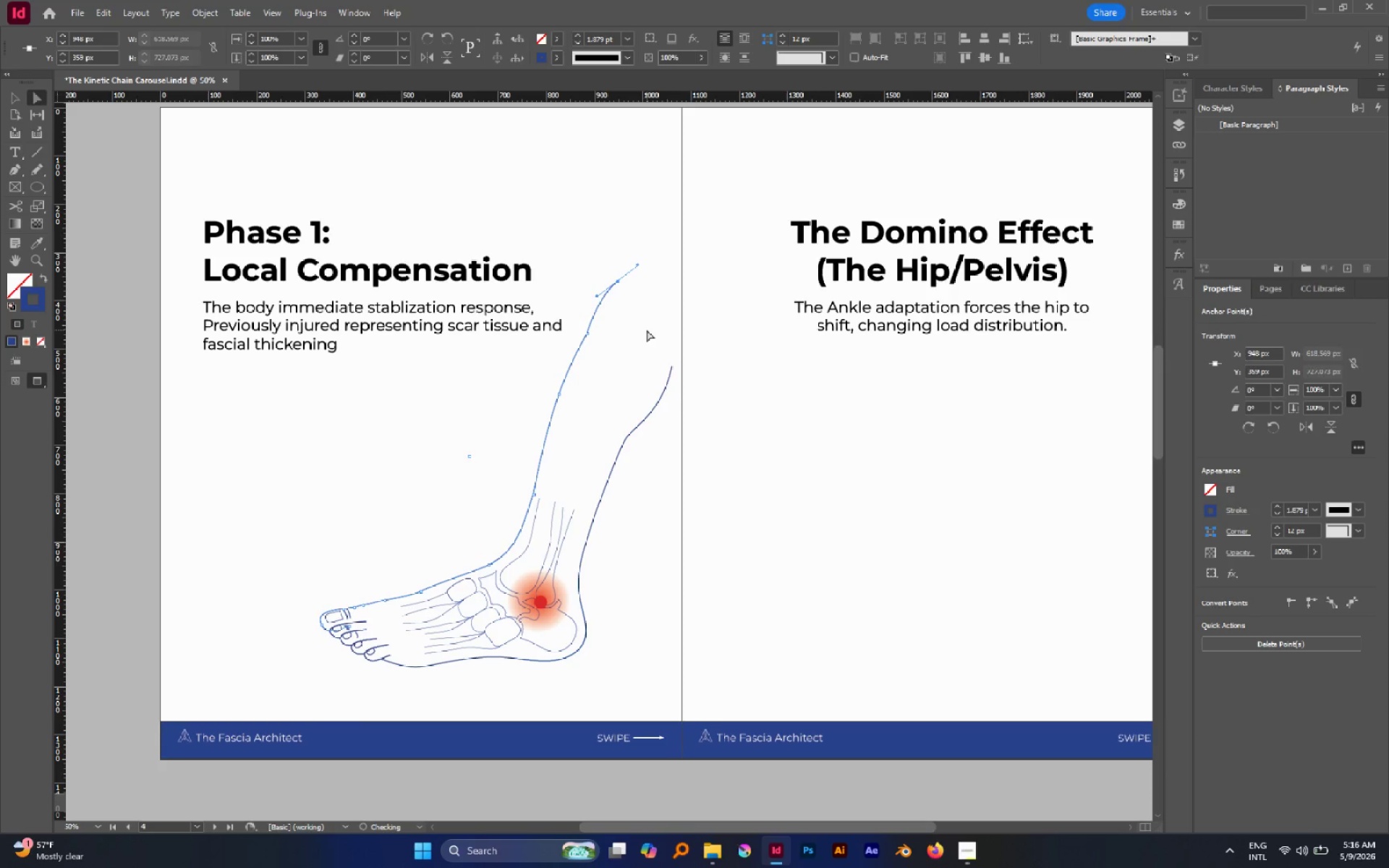 
left_click([647, 330])
 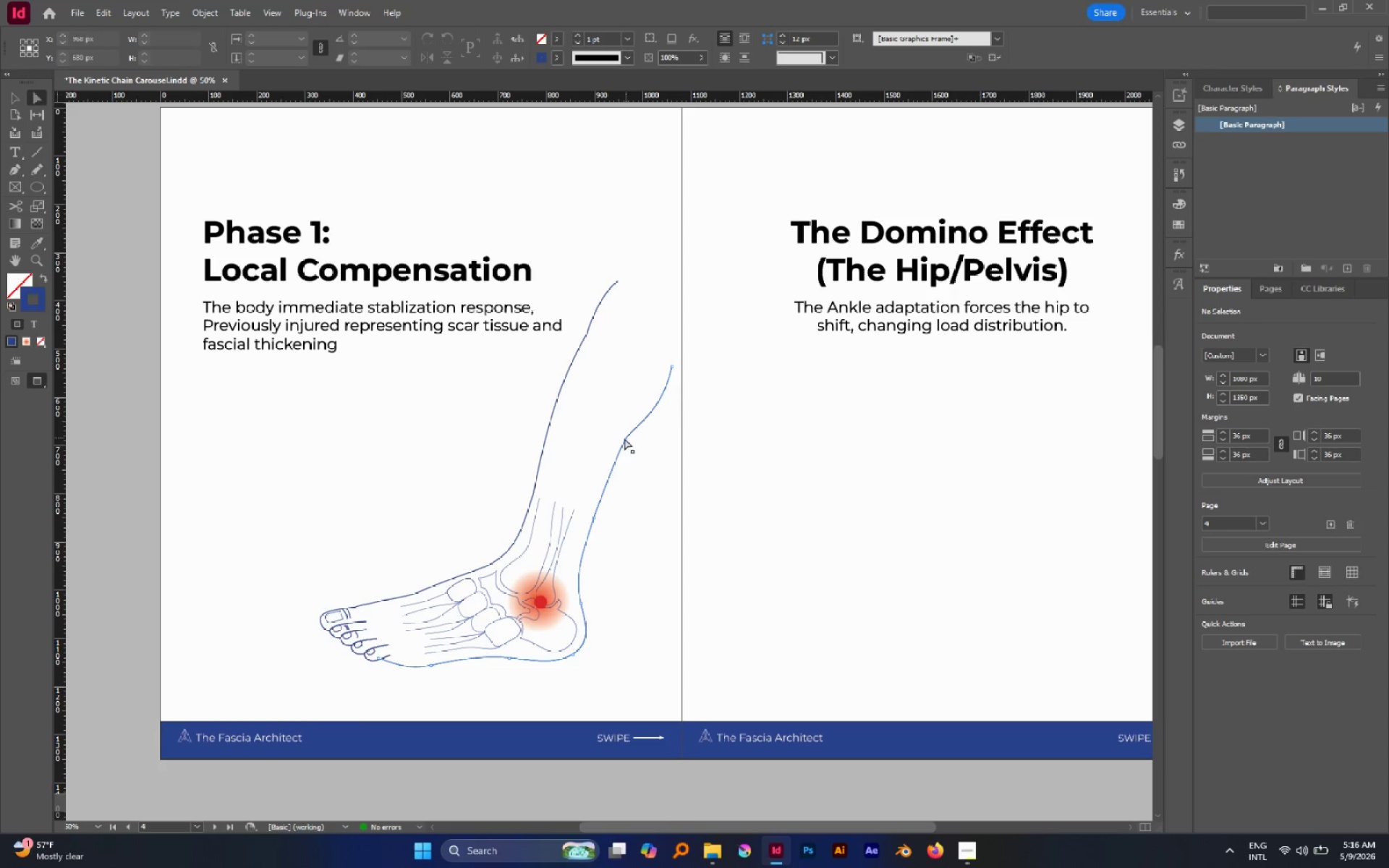 
left_click([622, 441])
 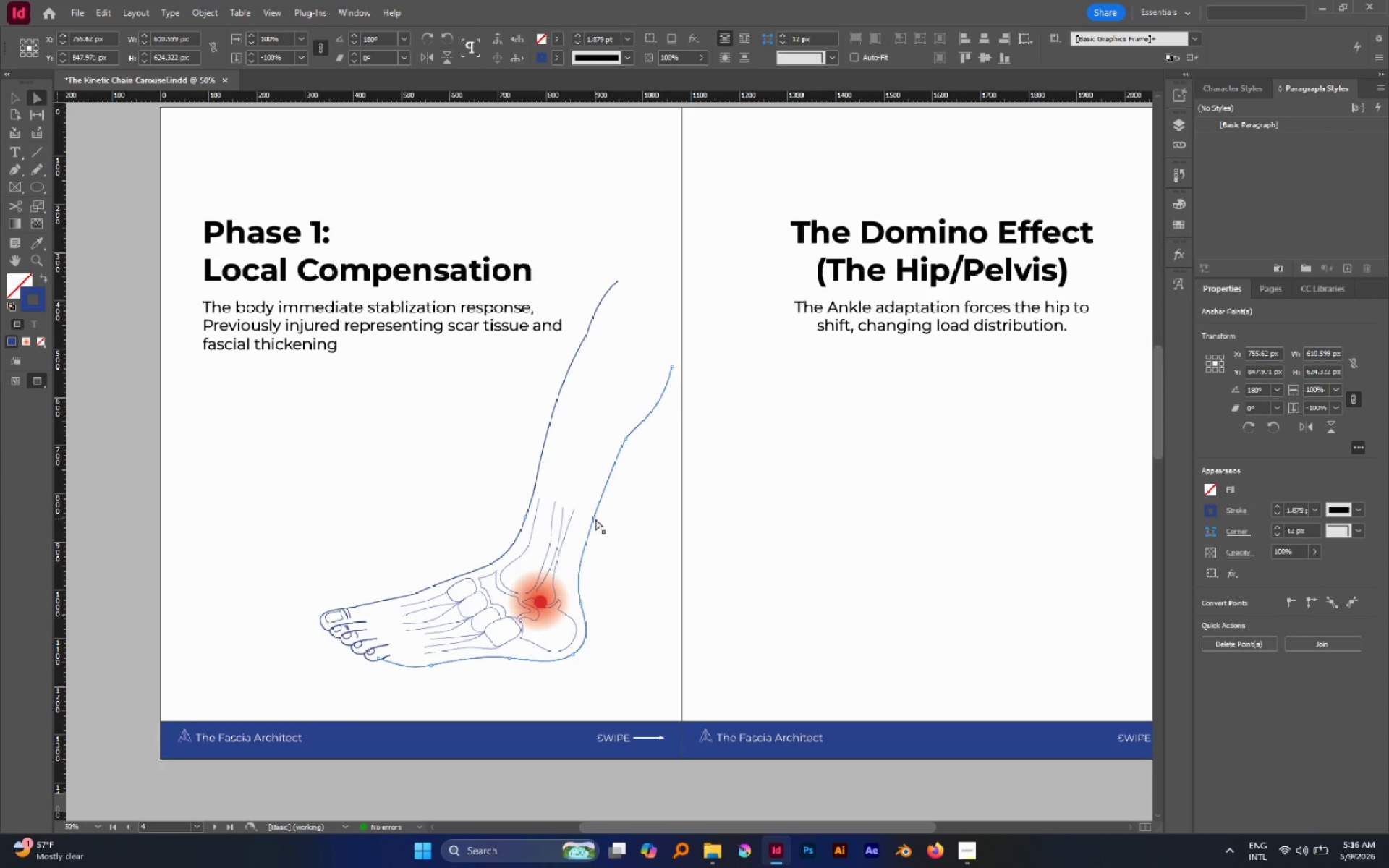 
left_click([595, 519])
 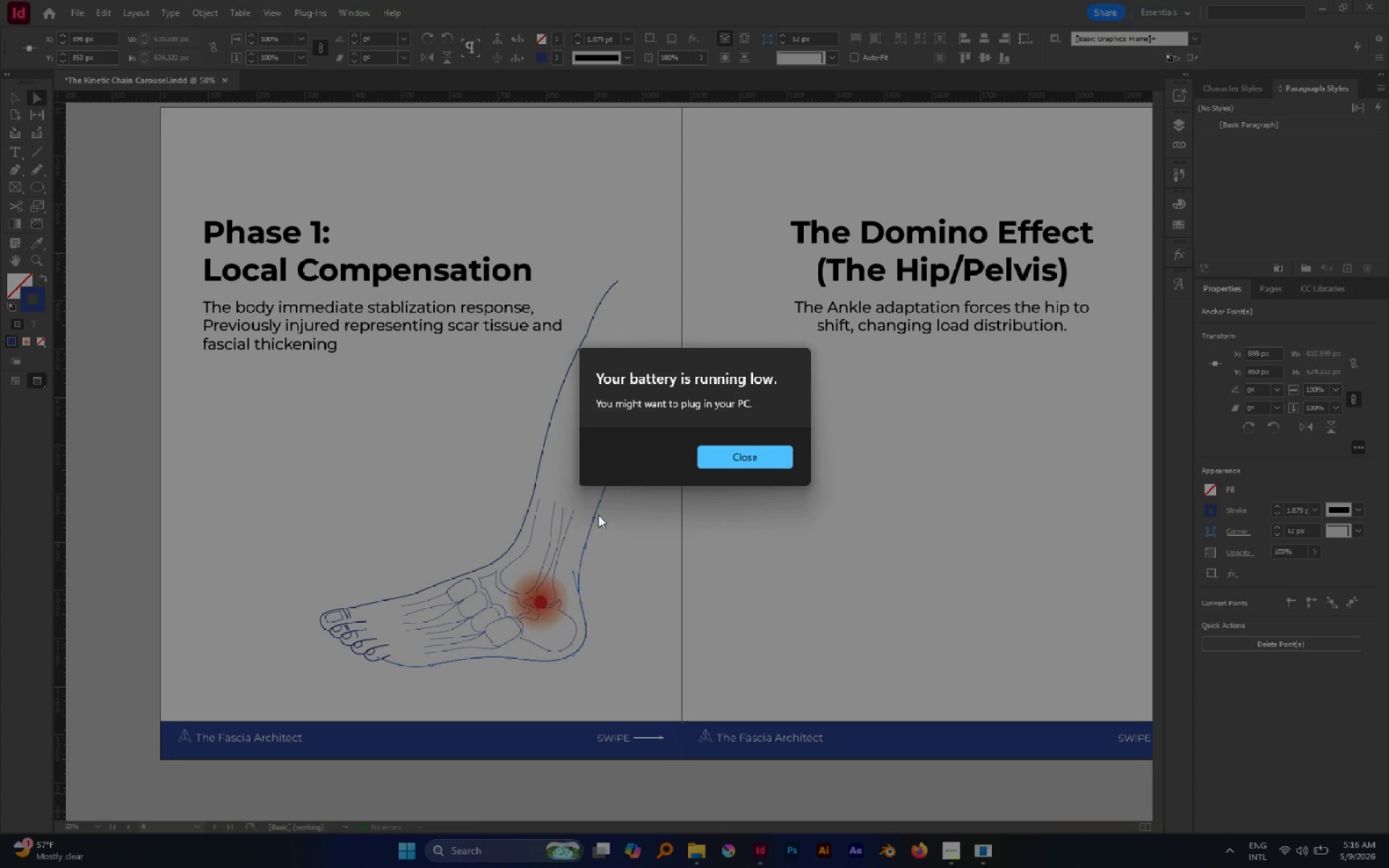 
left_click([688, 465])
 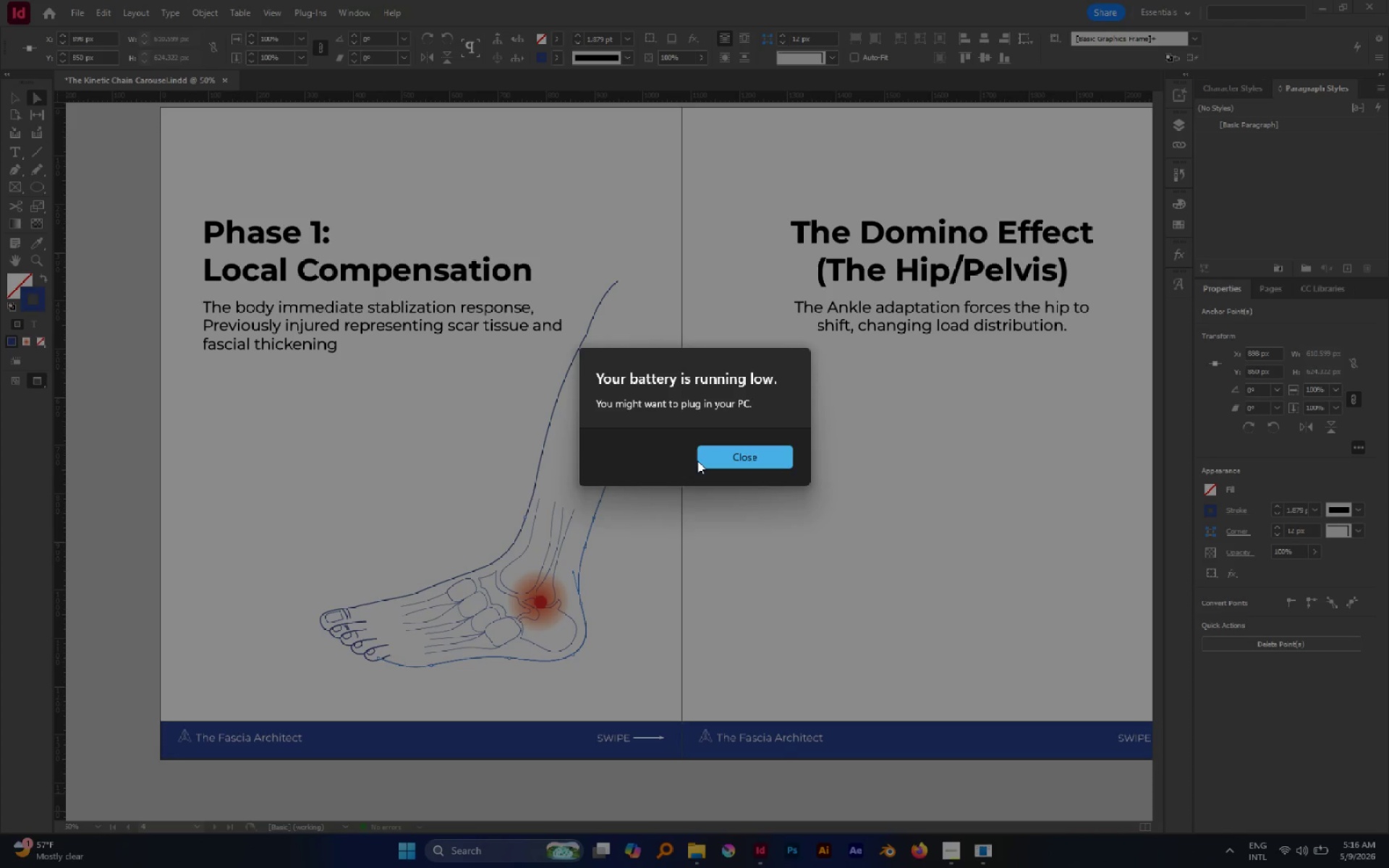 
left_click([697, 461])
 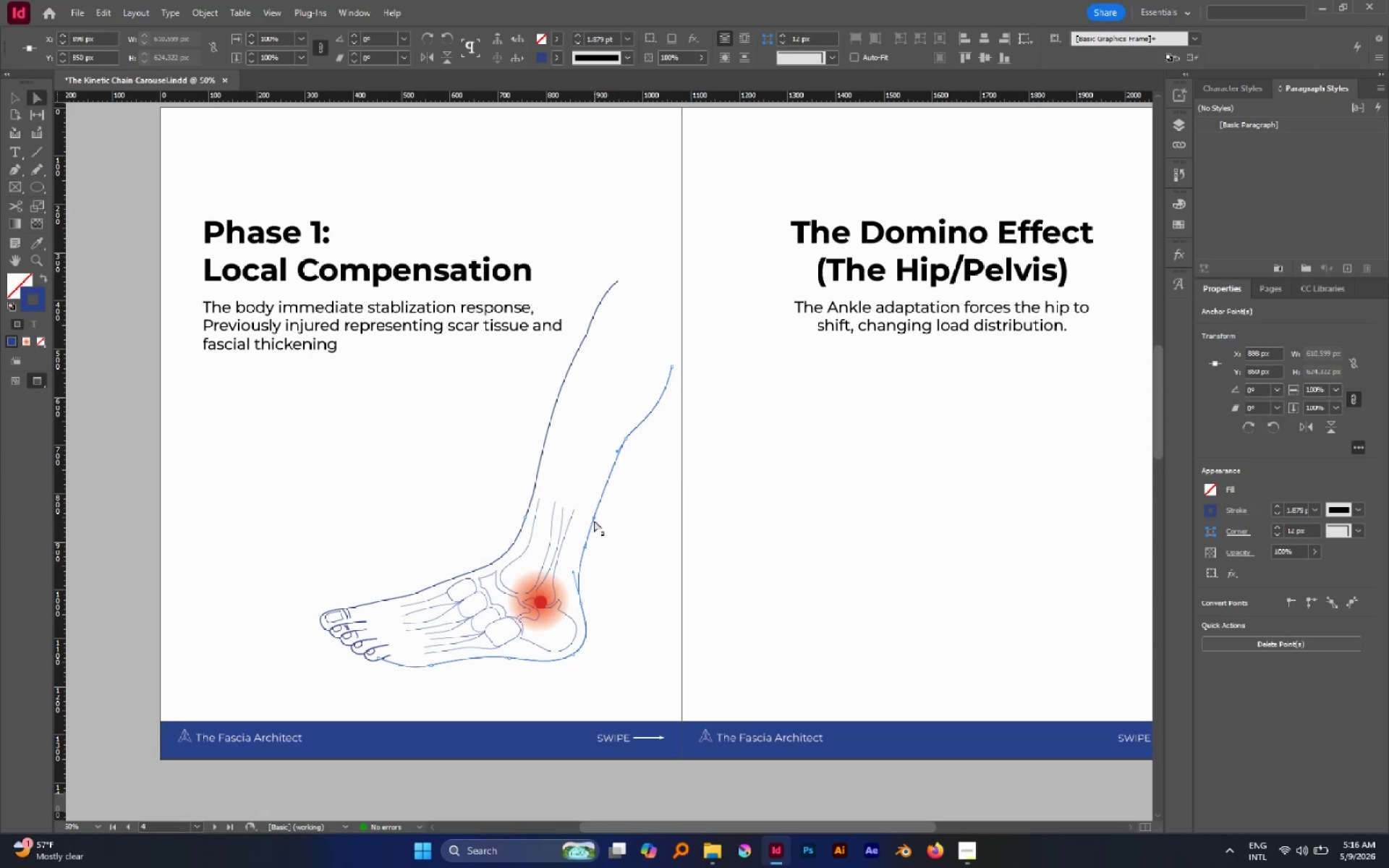 
left_click_drag(start_coordinate=[594, 519], to_coordinate=[599, 519])
 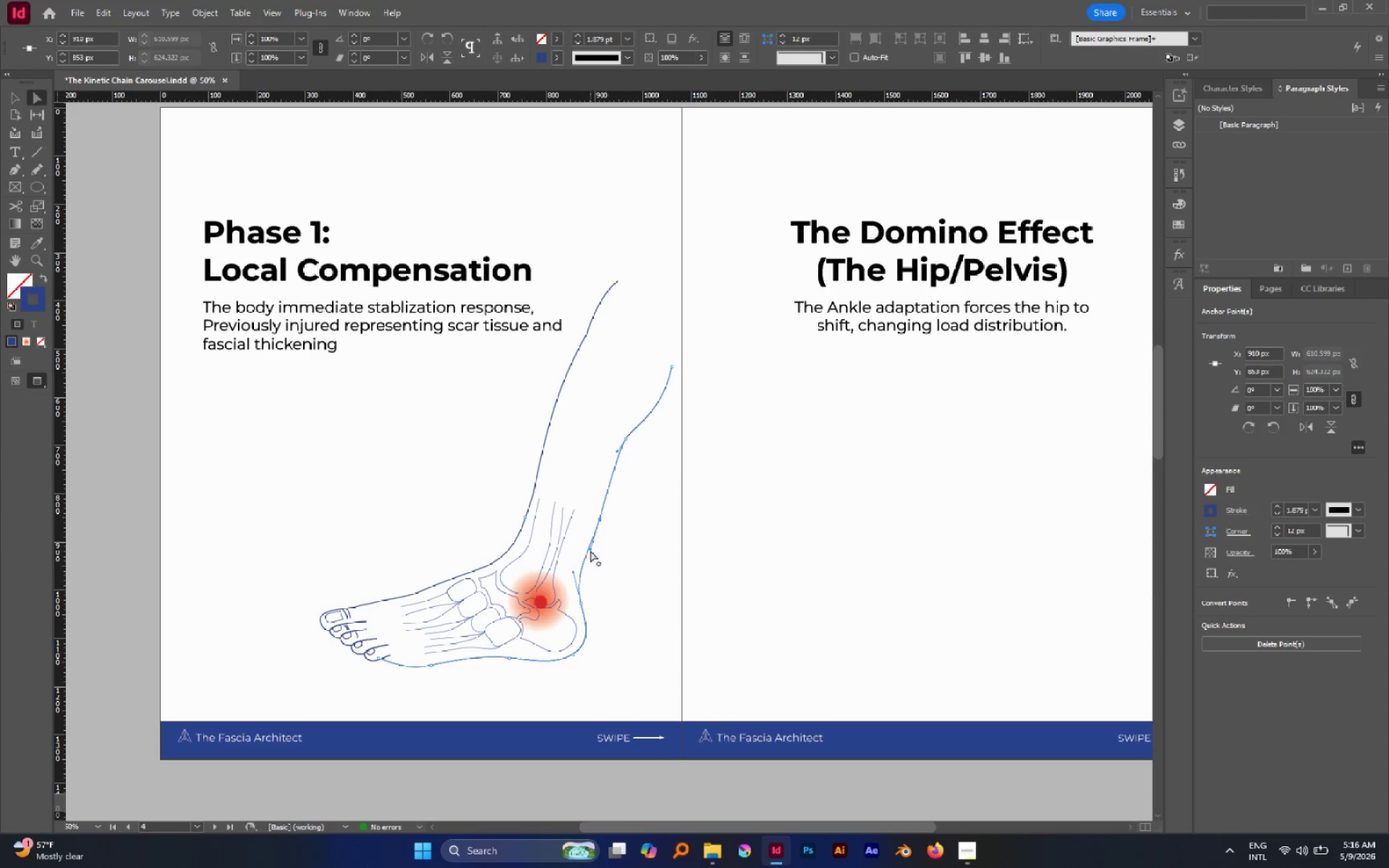 
left_click_drag(start_coordinate=[590, 549], to_coordinate=[583, 555])
 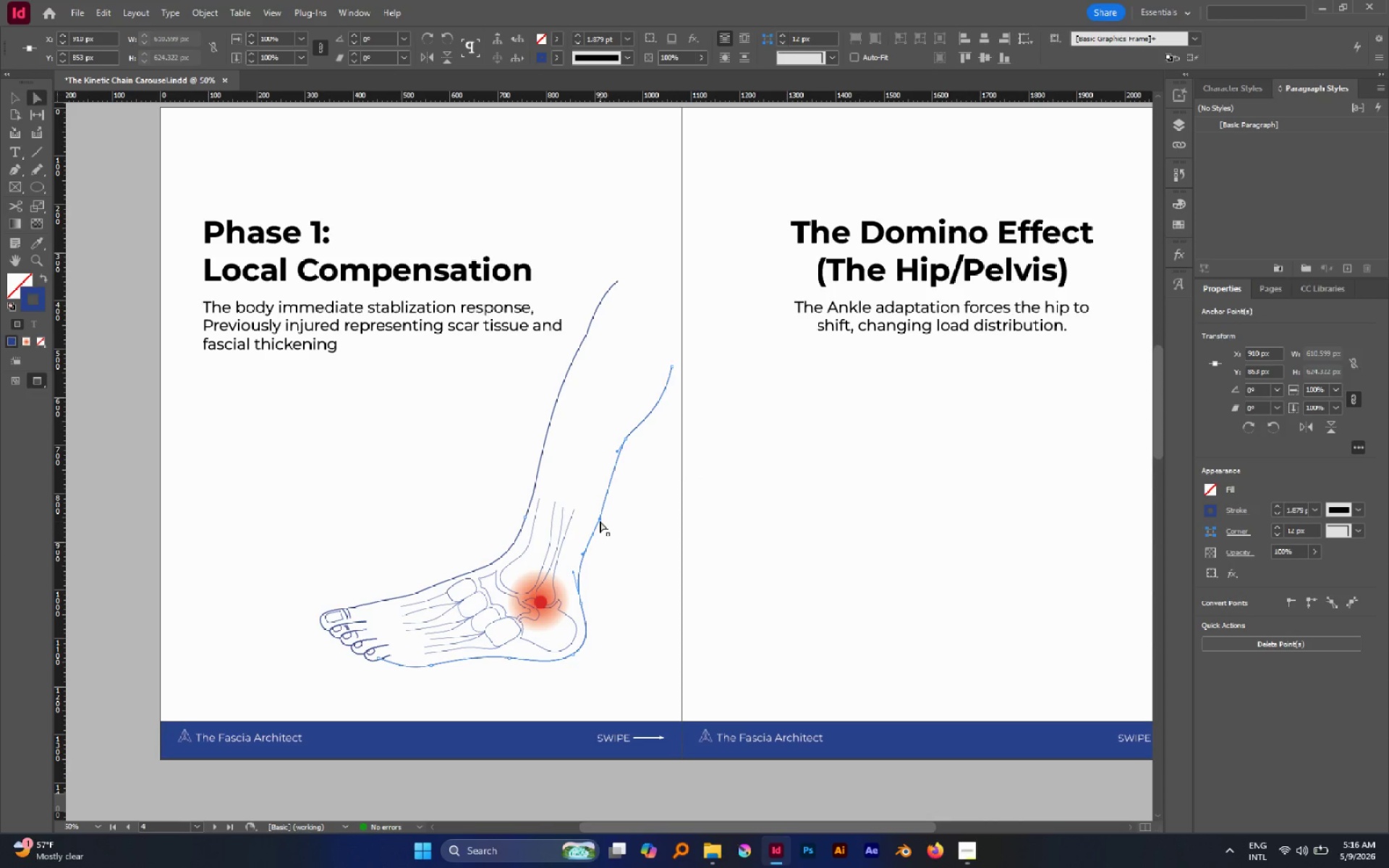 
key(P)
 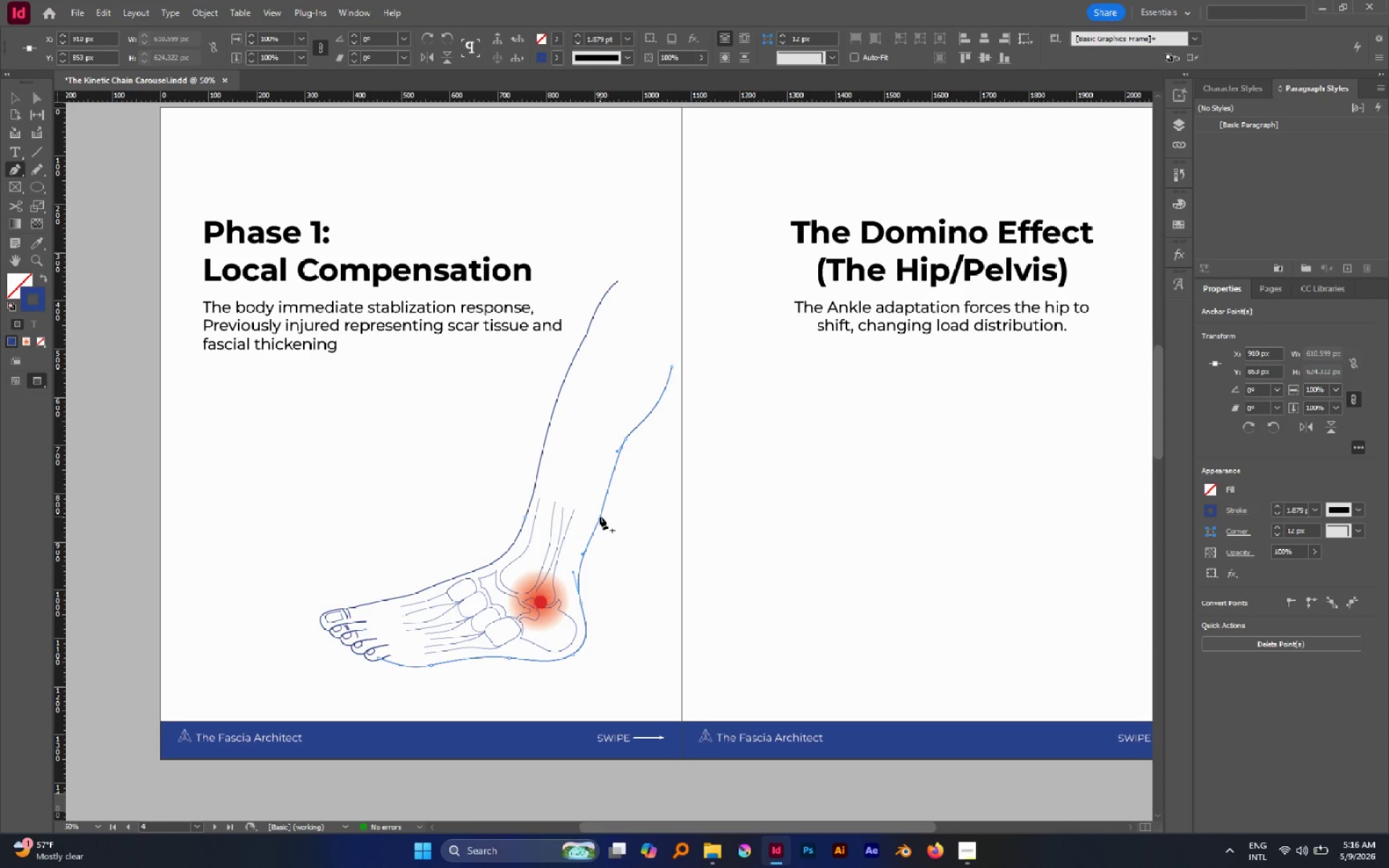 
left_click([600, 516])
 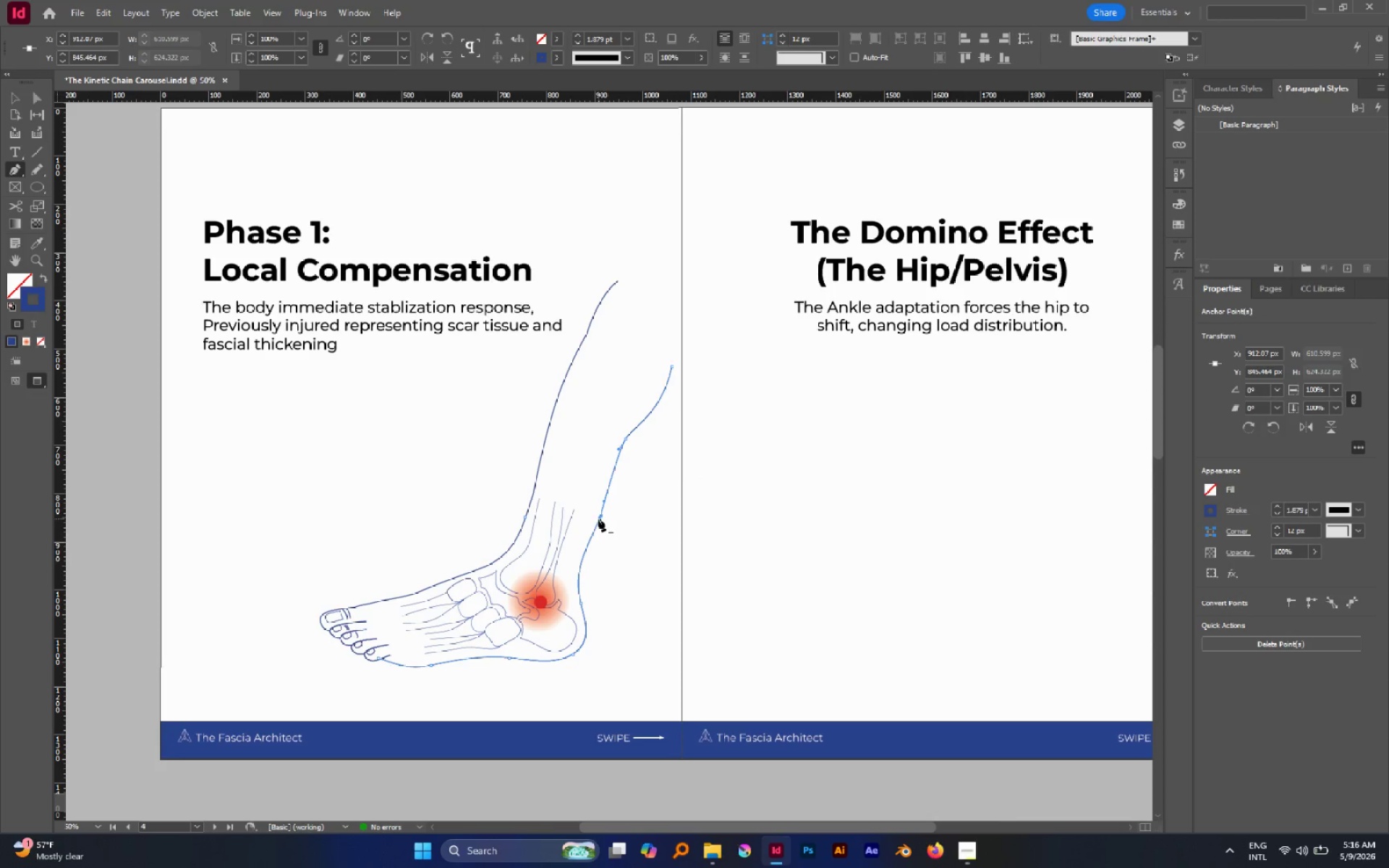 
key(Control+Z)
 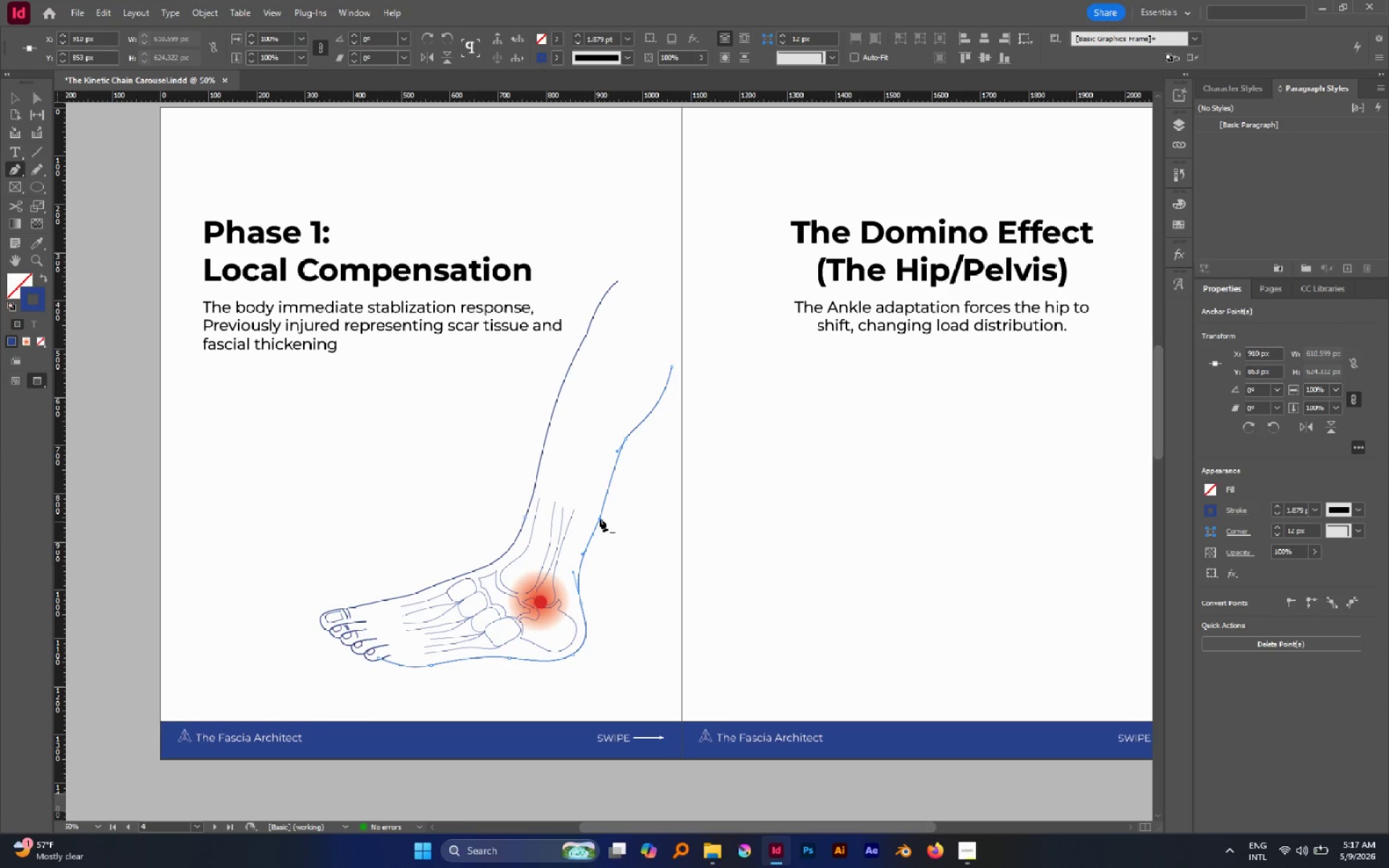 
left_click([600, 519])
 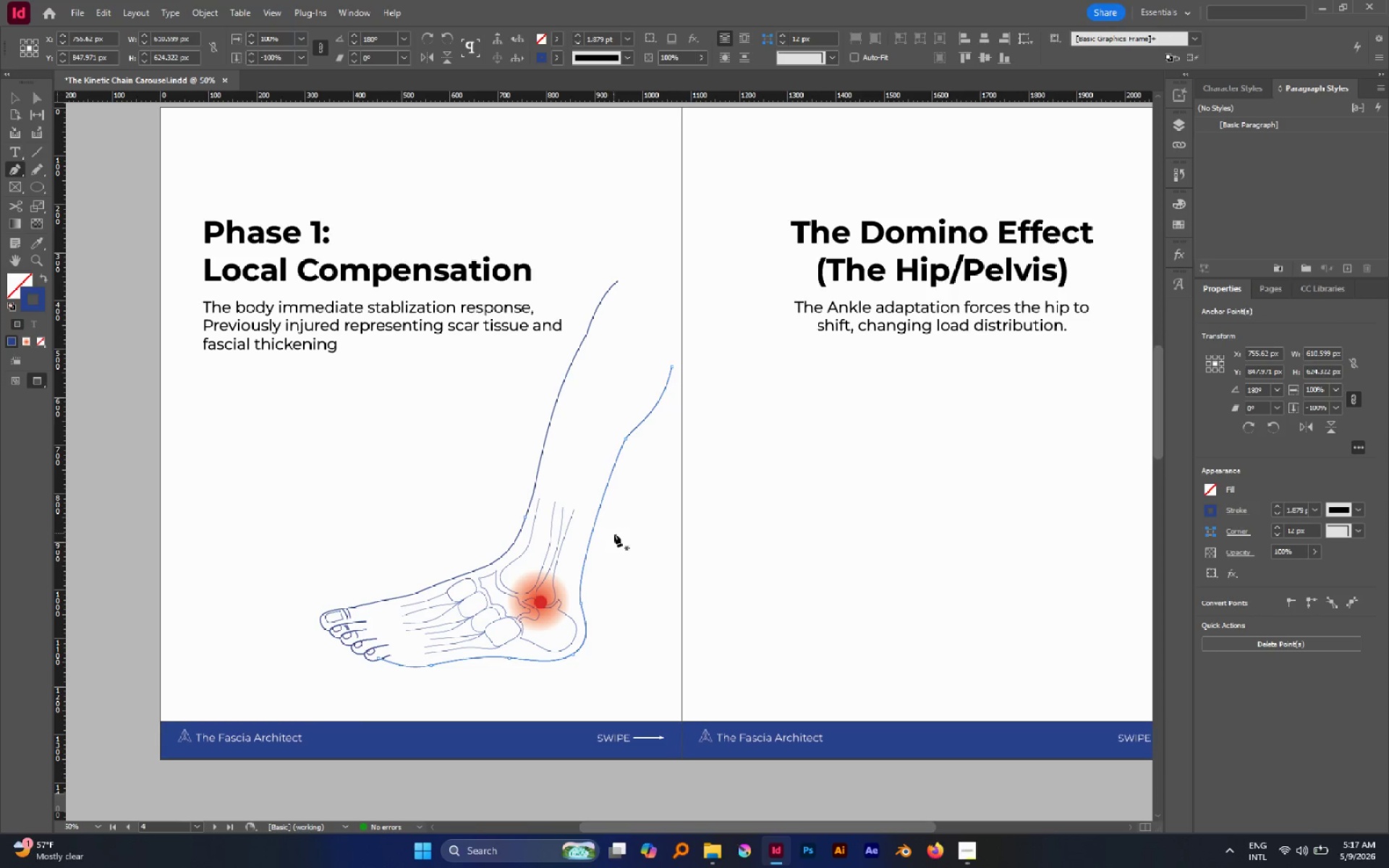 
key(A)
 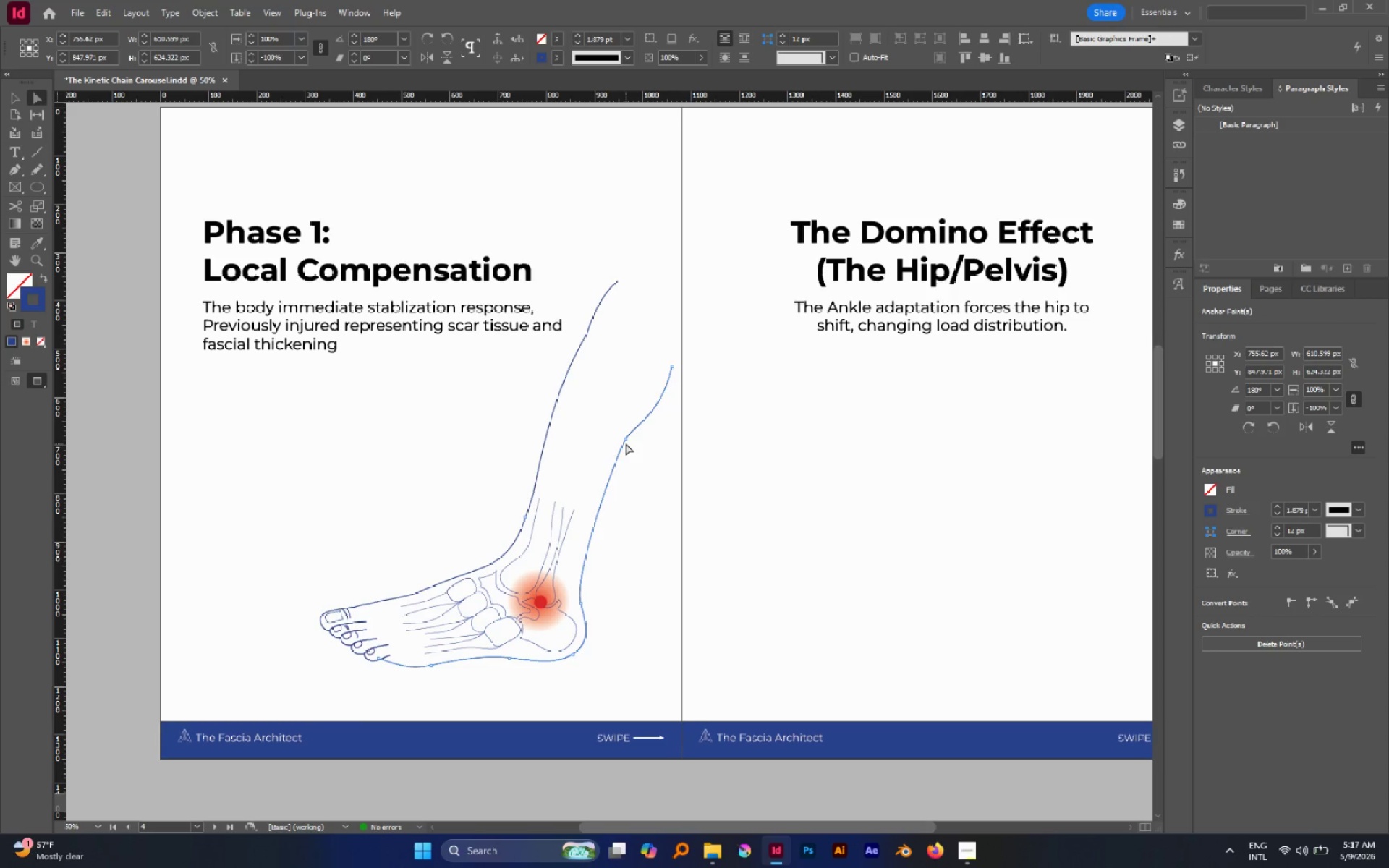 
left_click([625, 442])
 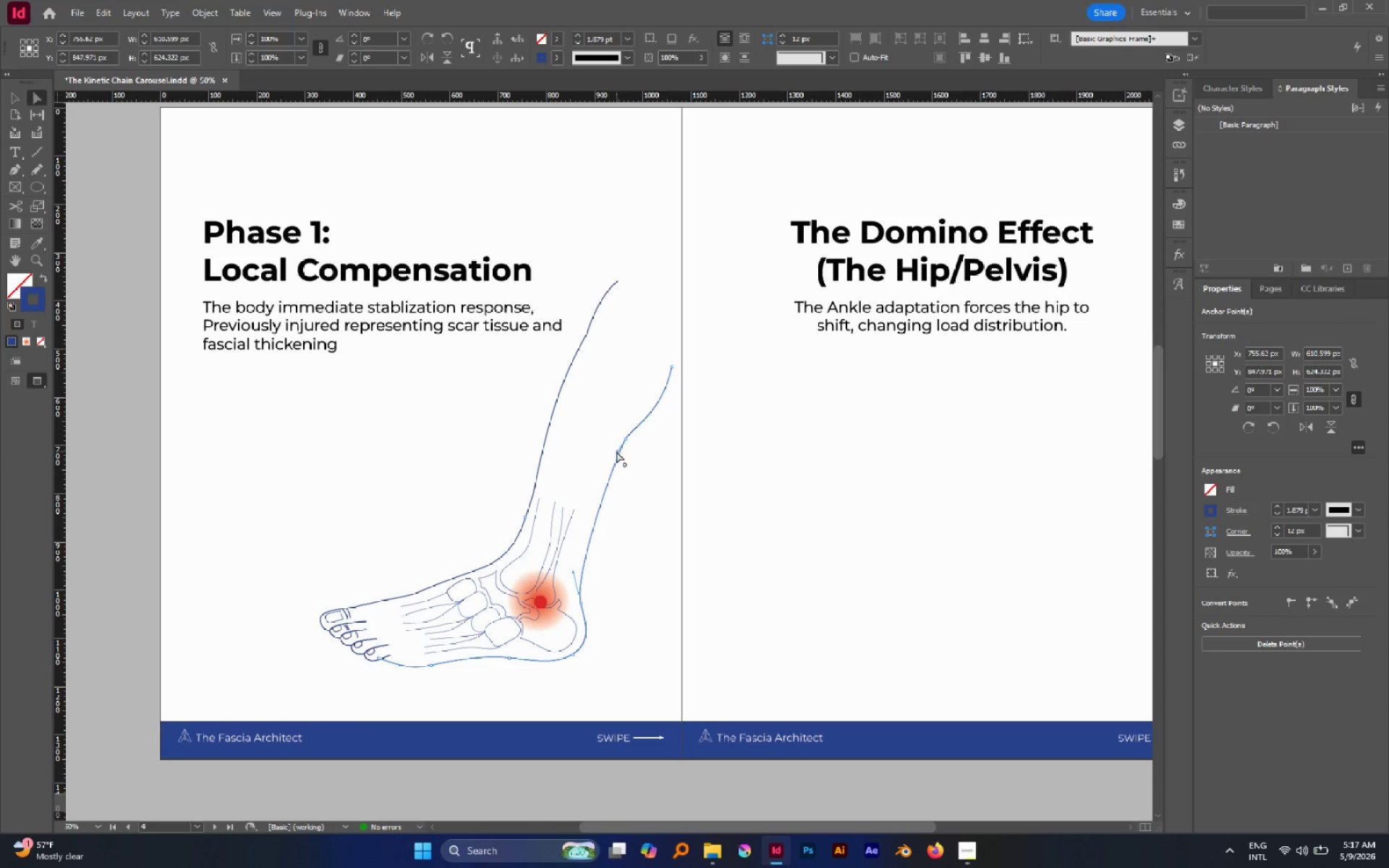 
left_click_drag(start_coordinate=[616, 453], to_coordinate=[602, 497])
 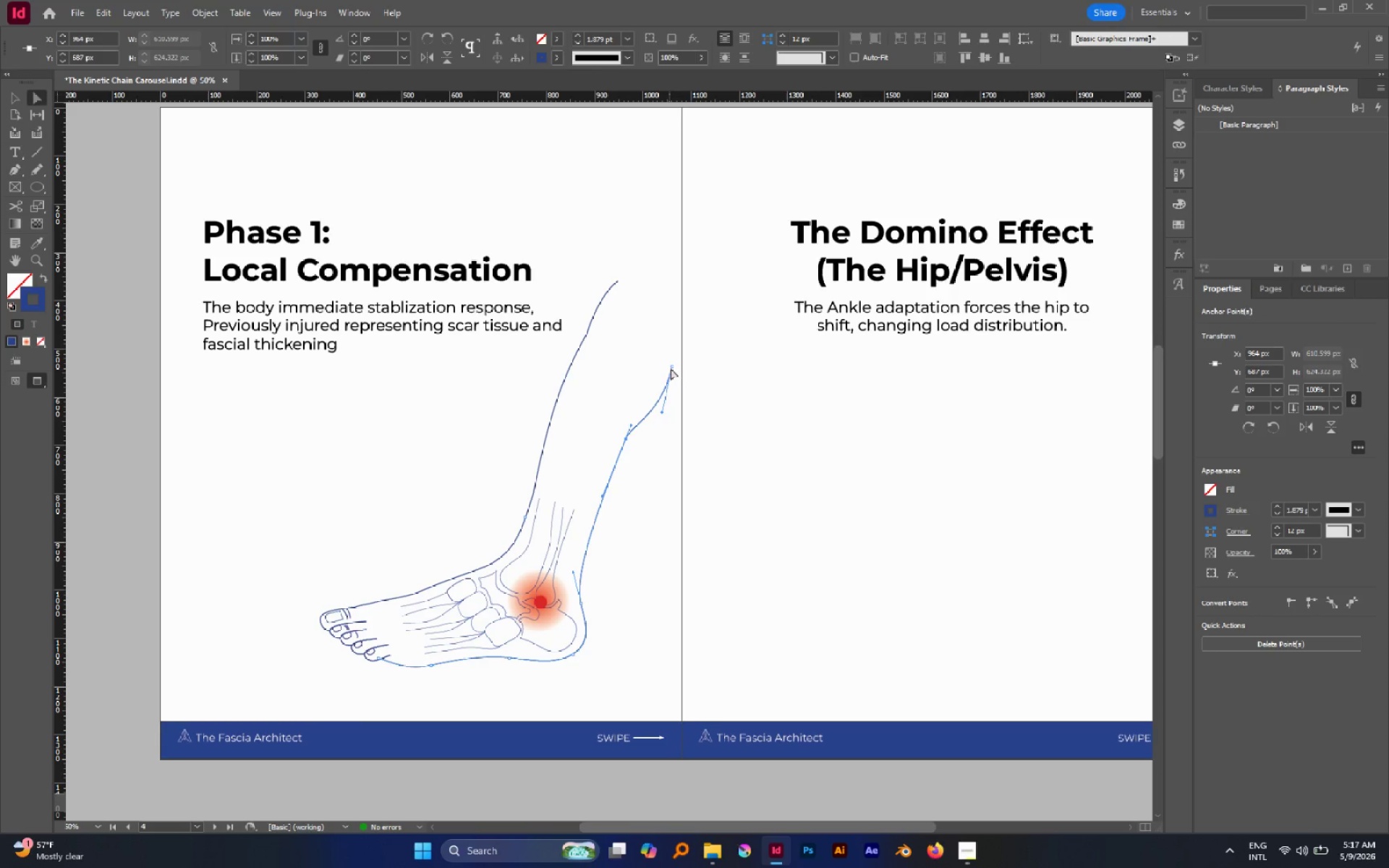 
left_click_drag(start_coordinate=[671, 367], to_coordinate=[669, 349])
 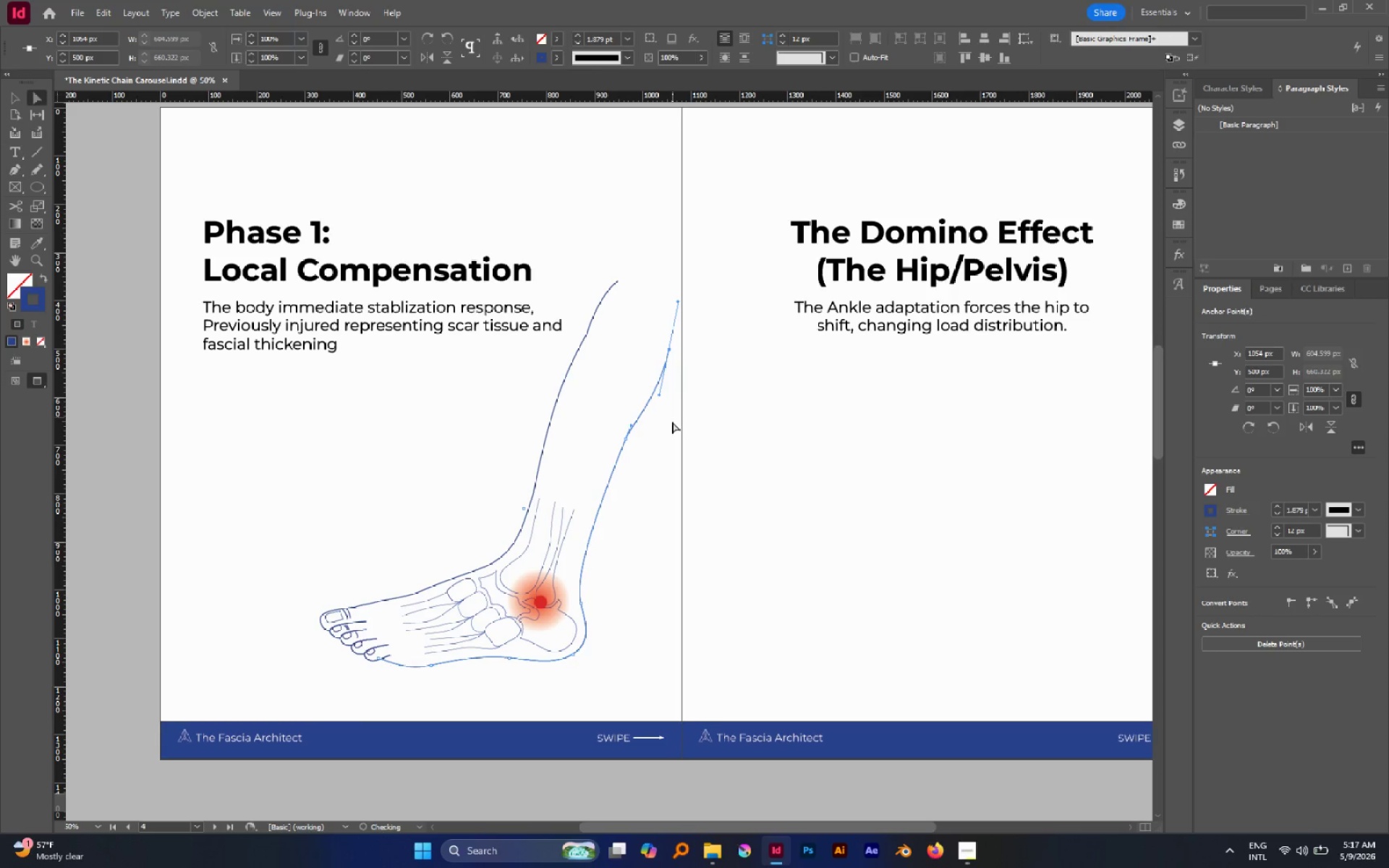 
left_click([672, 422])
 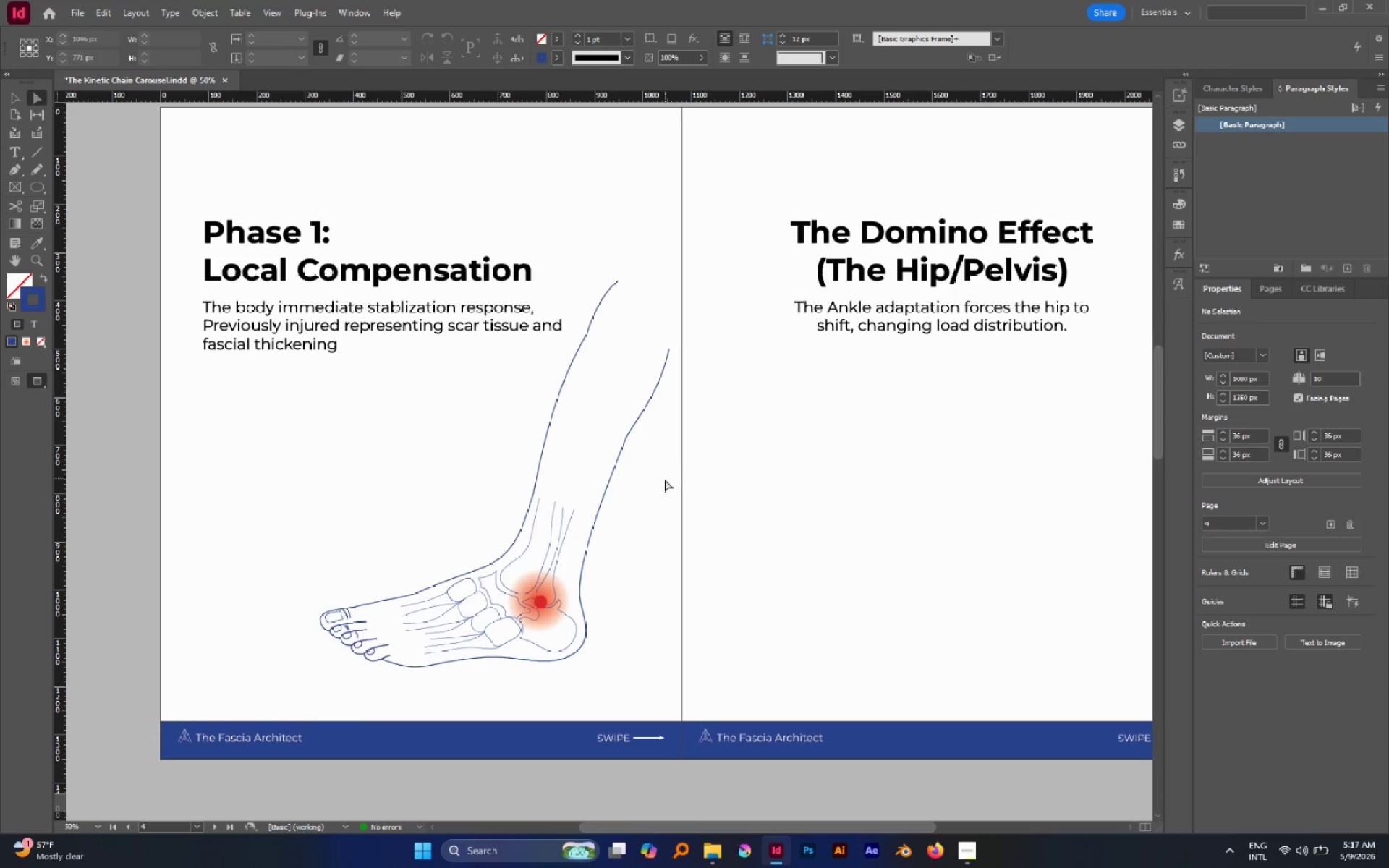 
hold_key(key=AltLeft, duration=0.58)
scroll: coordinate [639, 461], scroll_direction: down, amount: 3.0
 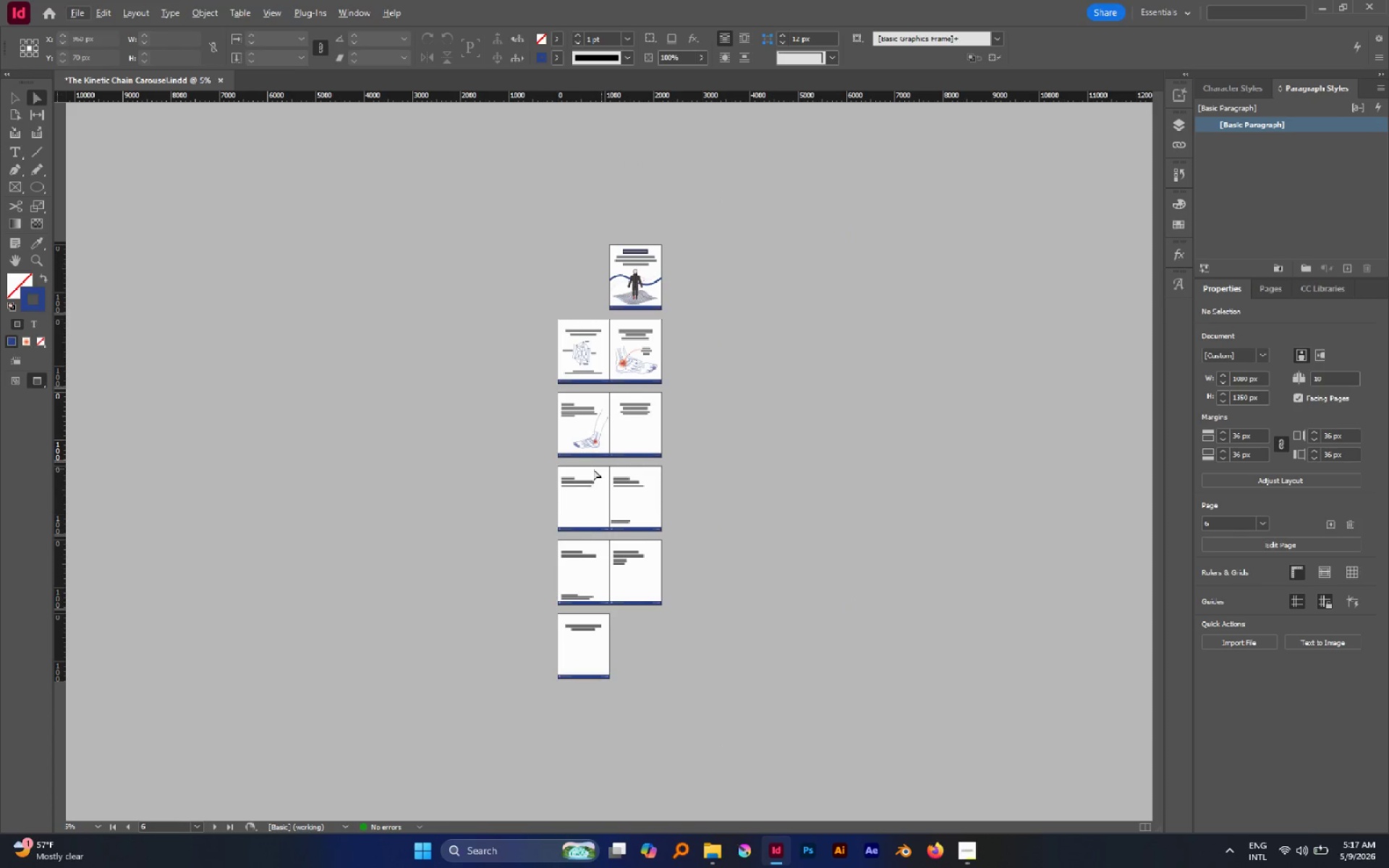 
hold_key(key=AltLeft, duration=0.83)
scroll: coordinate [590, 426], scroll_direction: up, amount: 3.0
 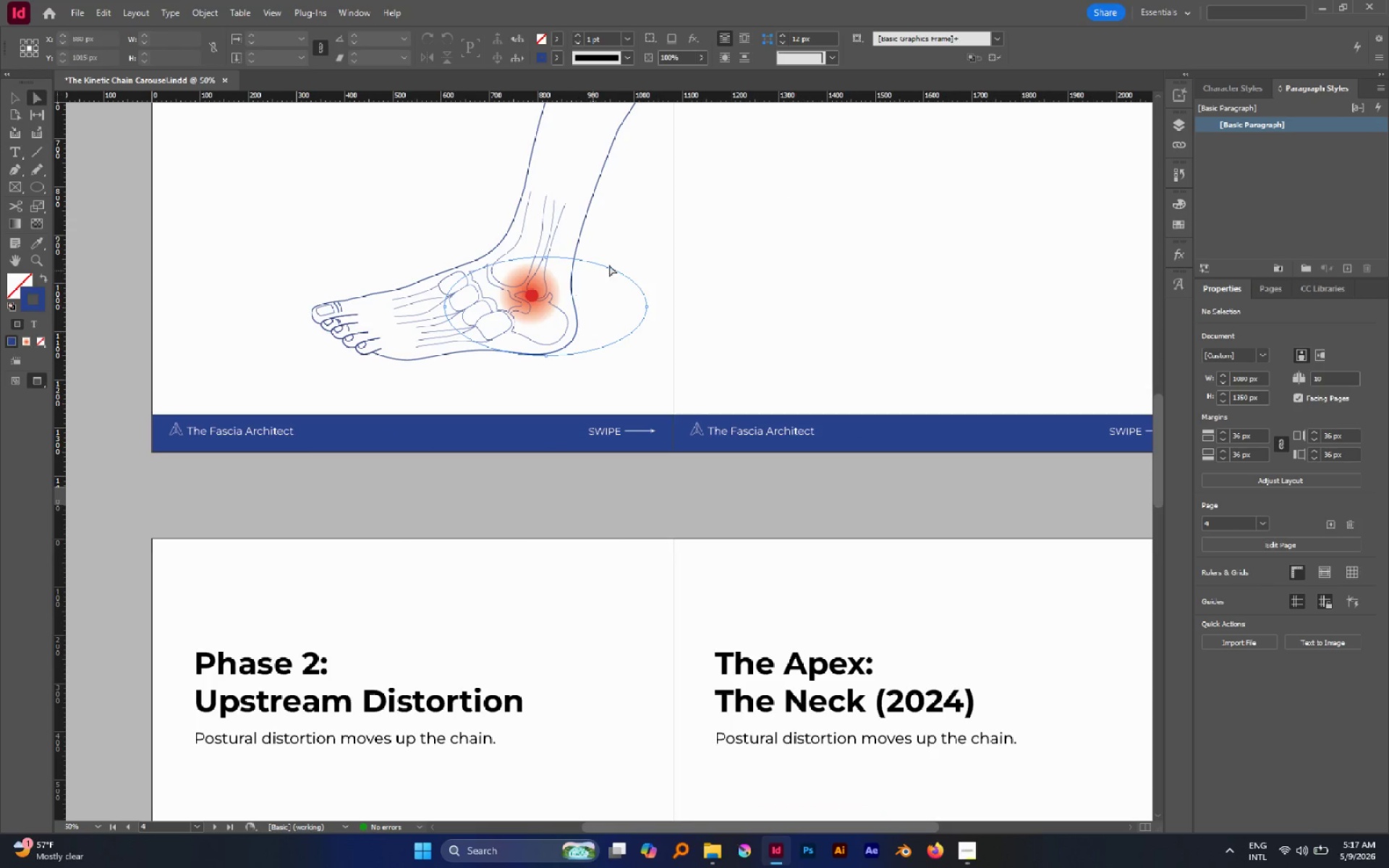 
hold_key(key=Space, duration=0.5)
 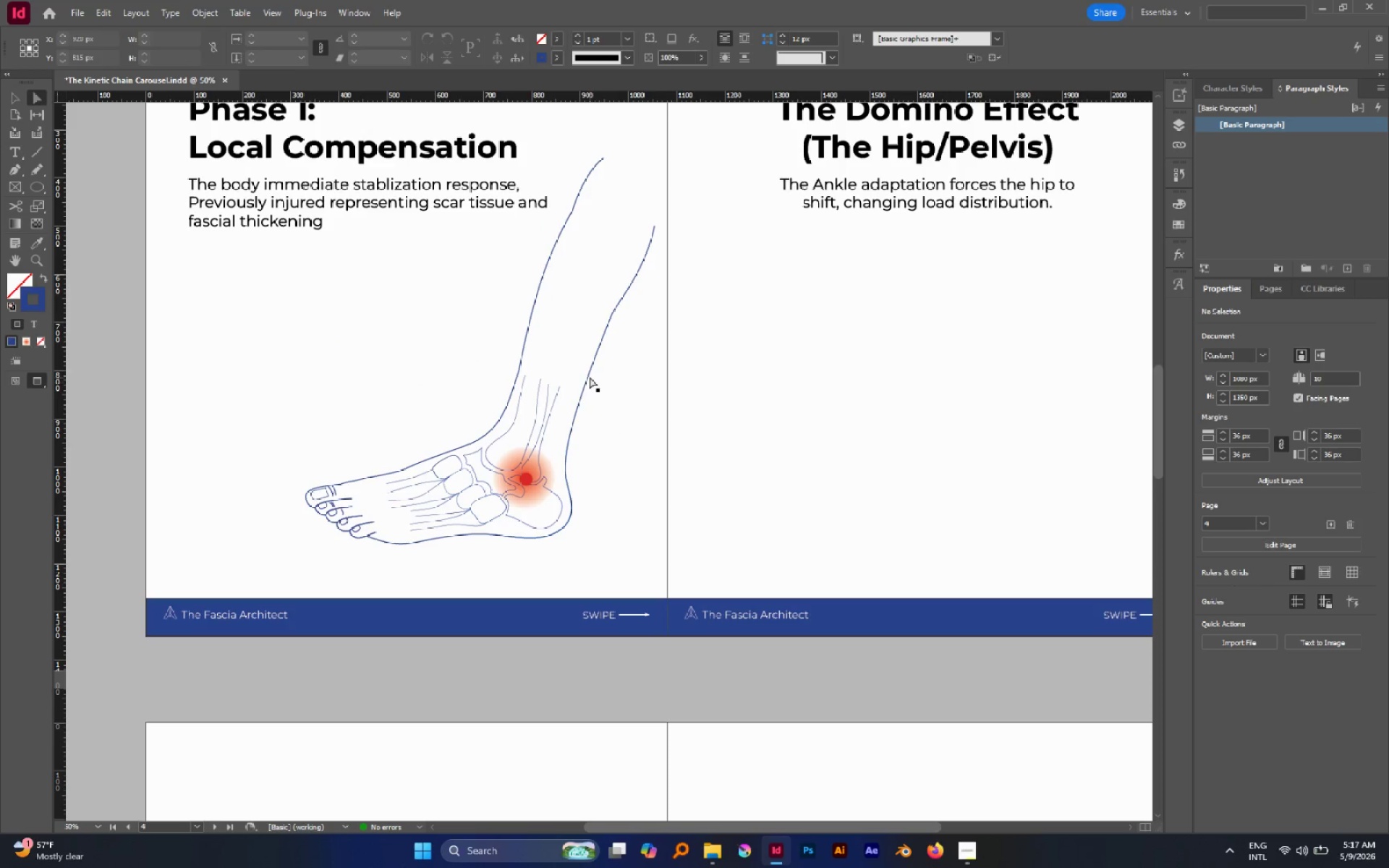 
left_click_drag(start_coordinate=[624, 267], to_coordinate=[618, 451])
 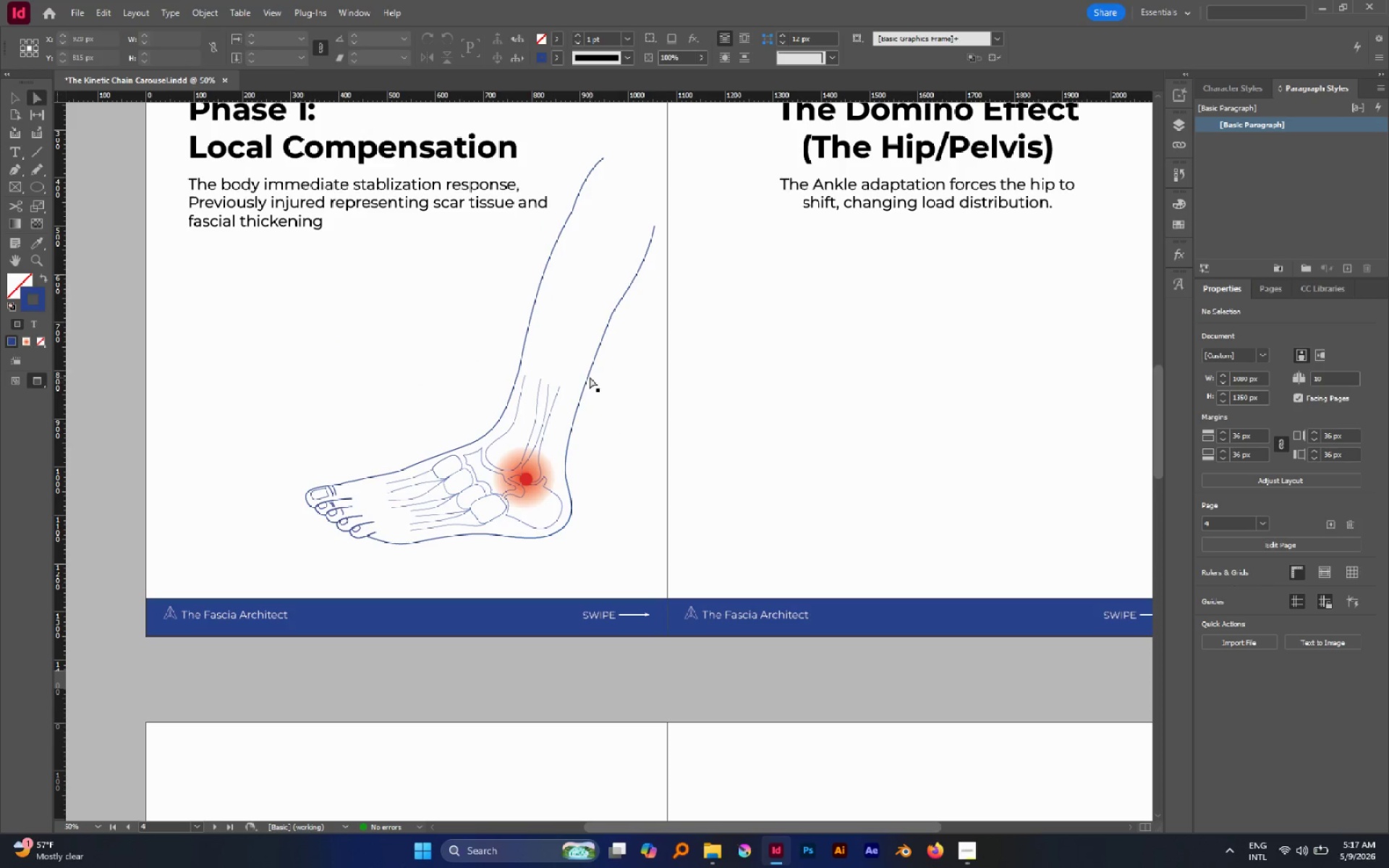 
left_click([590, 377])
 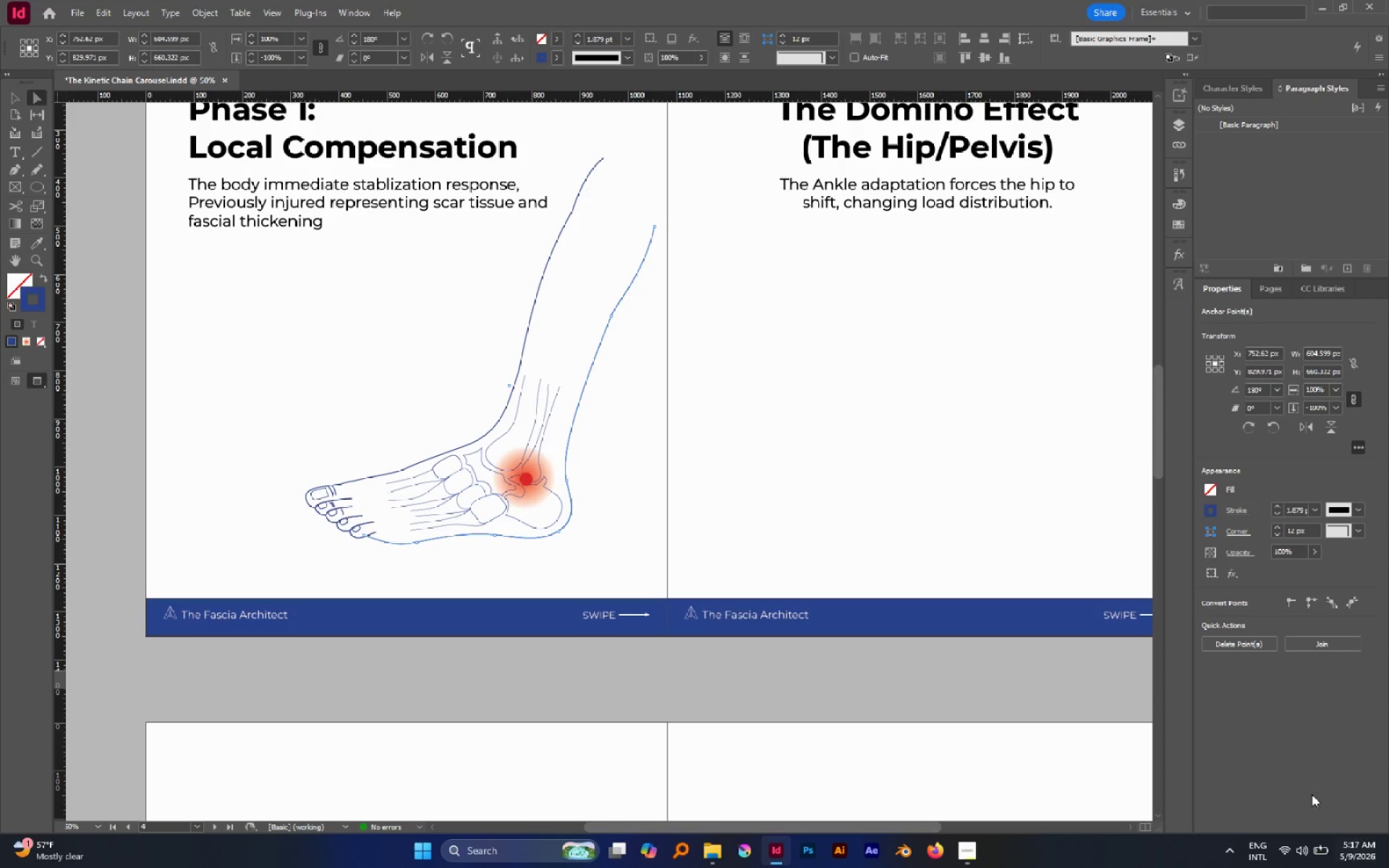 
mouse_move([1294, 850])